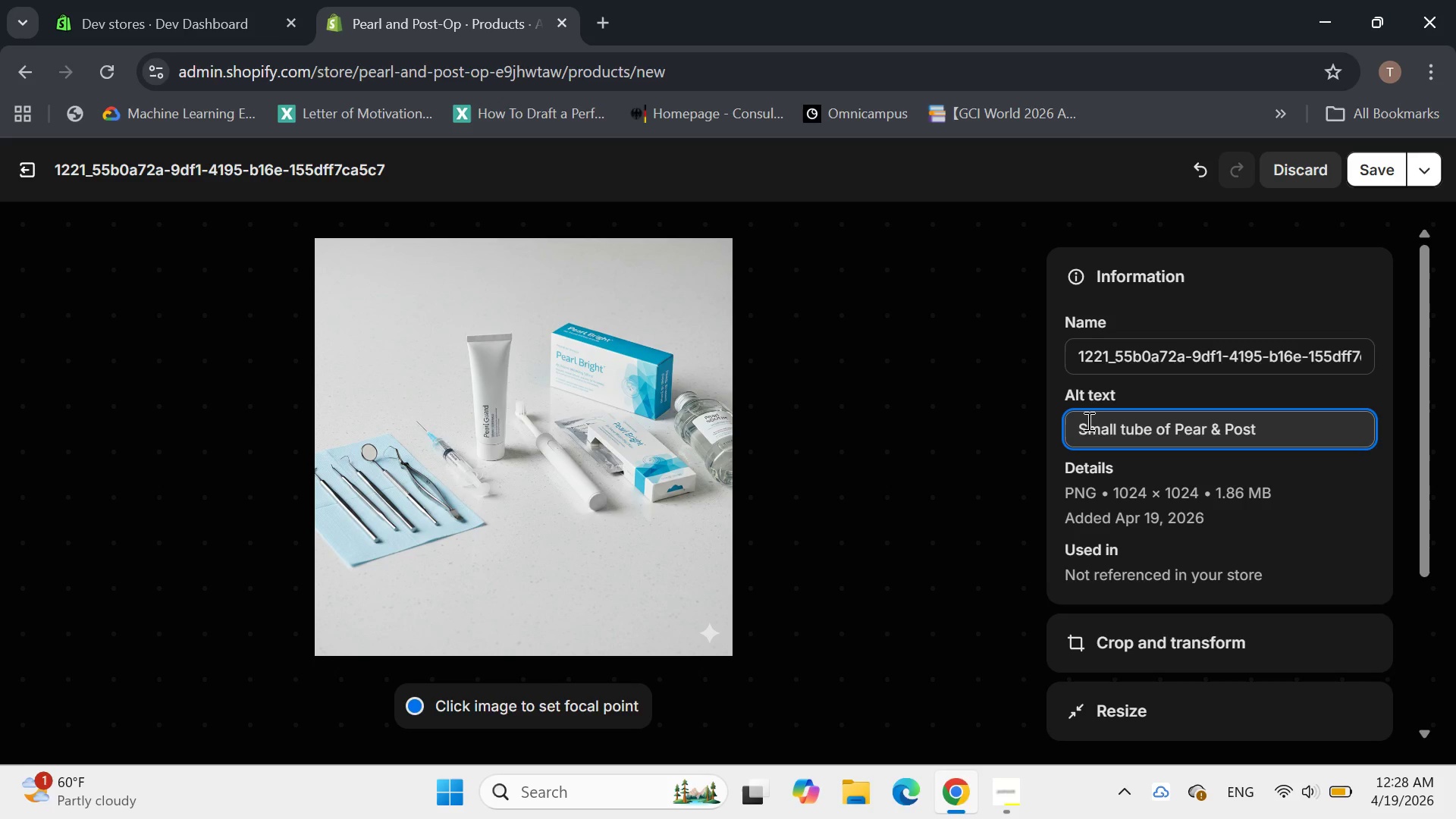 
type(-Op Comg[Home]f)
 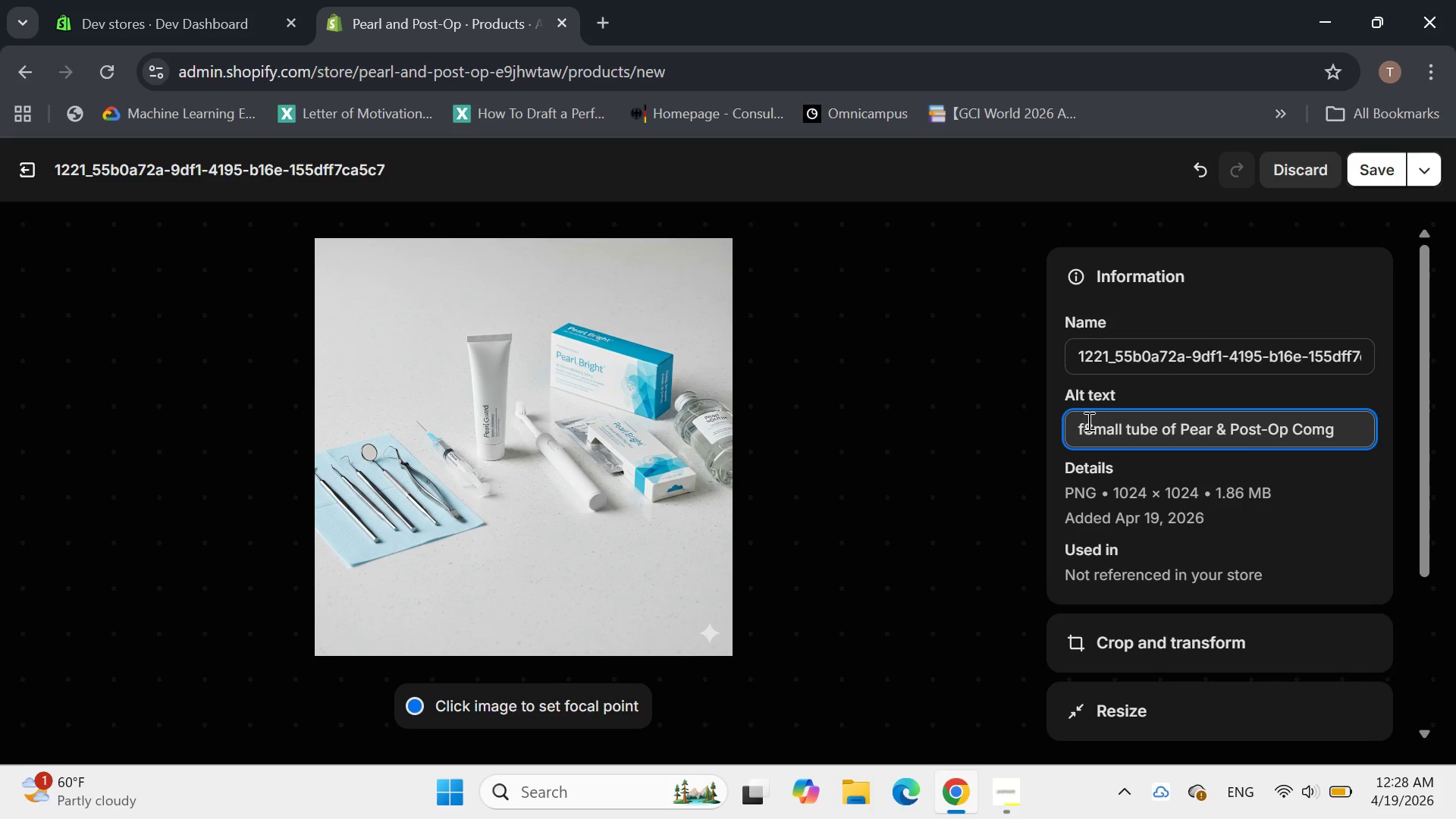 
key(Control+Z)
 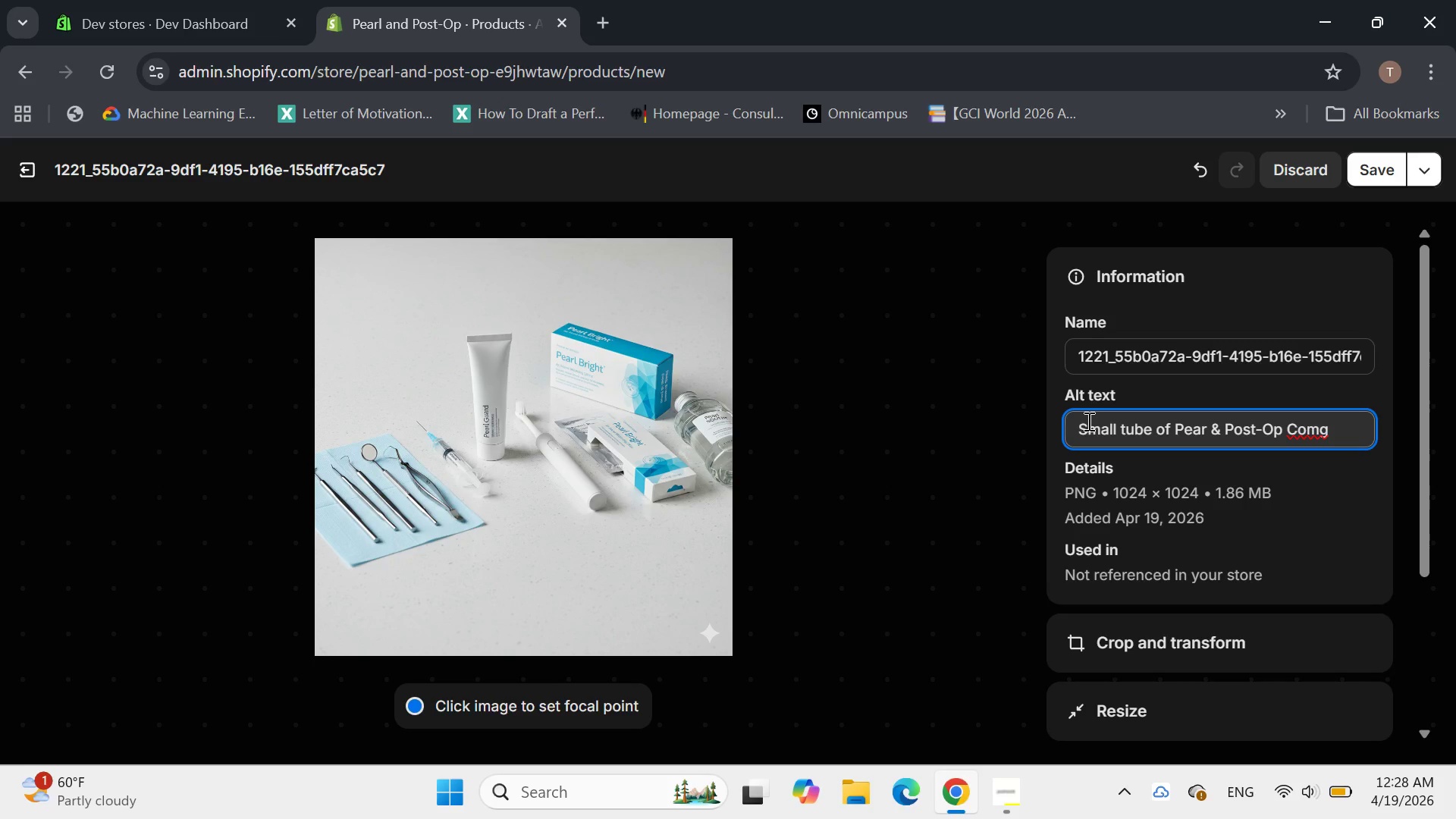 
key(Control+Z)
 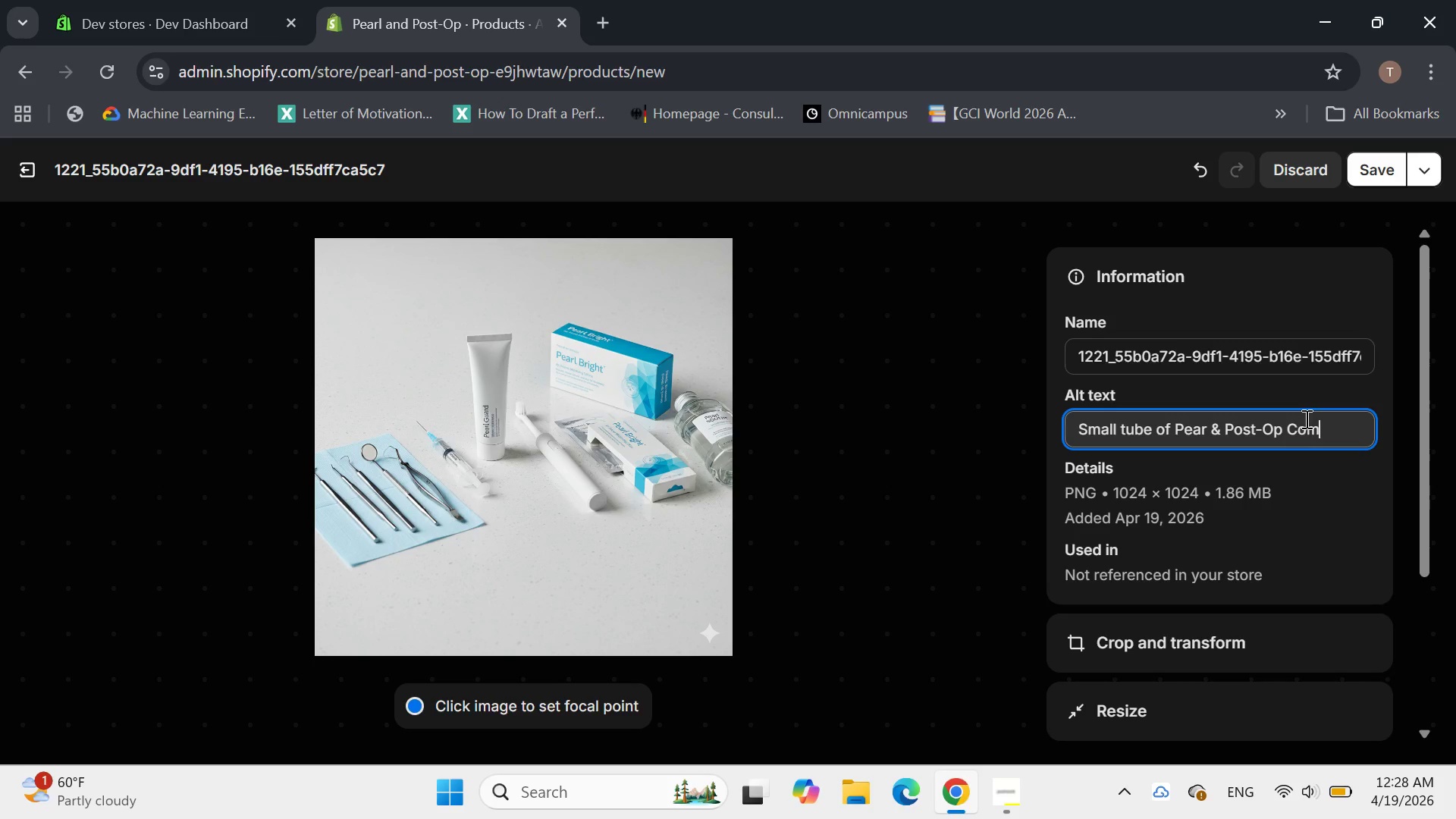 
type(fort Gel for oral relief.)
 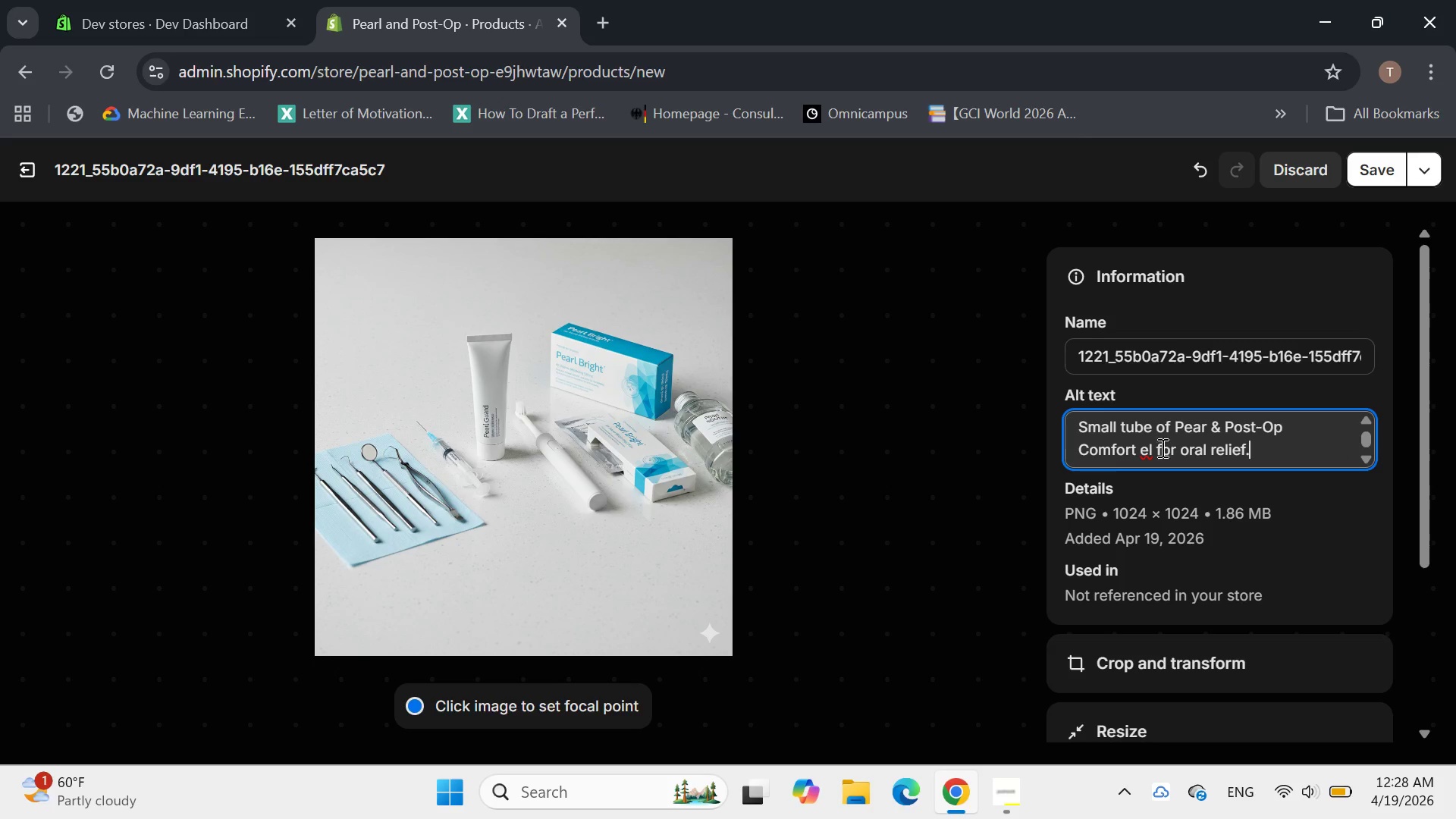 
left_click([1155, 446])
 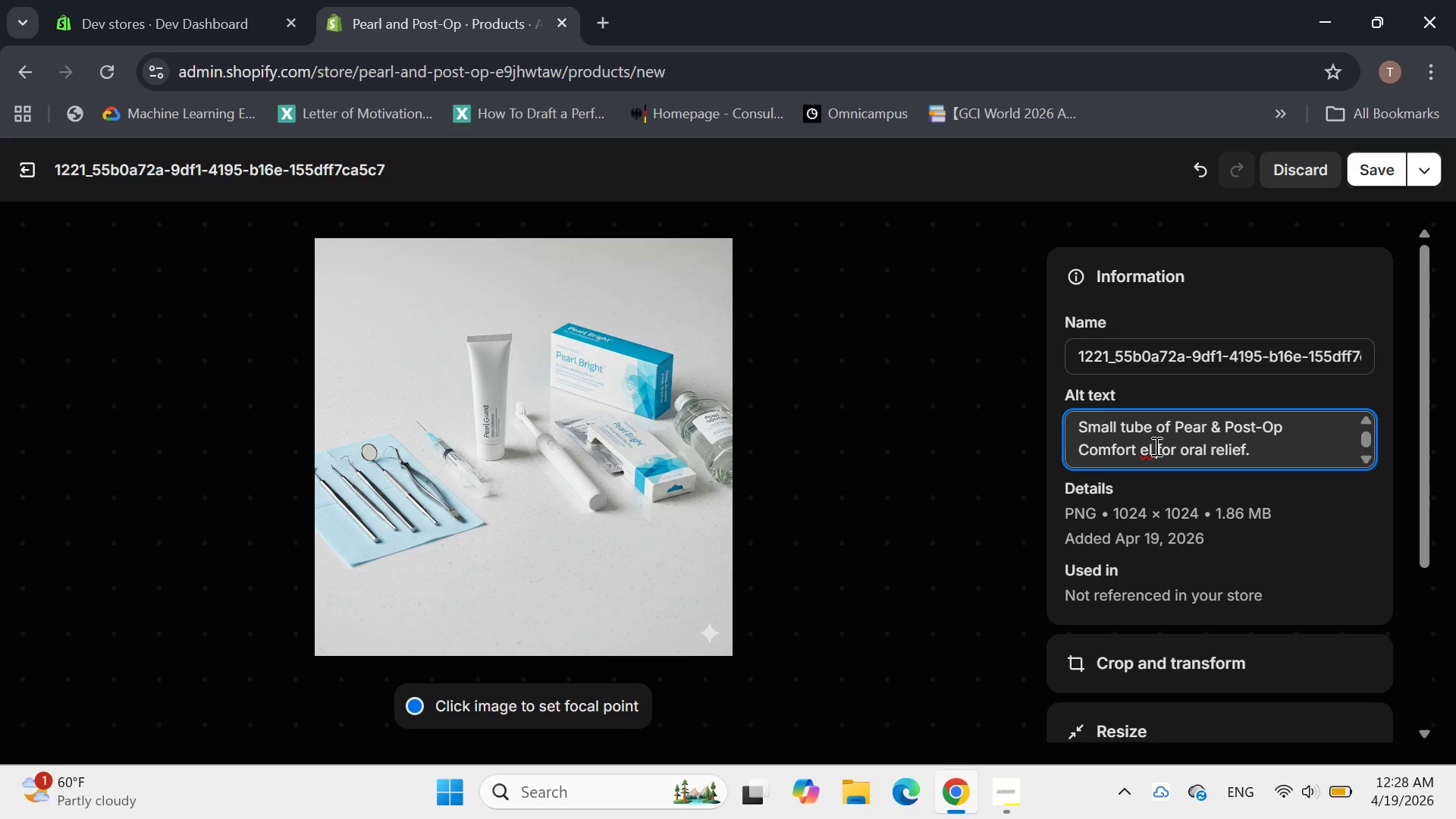 
wait(8.53)
 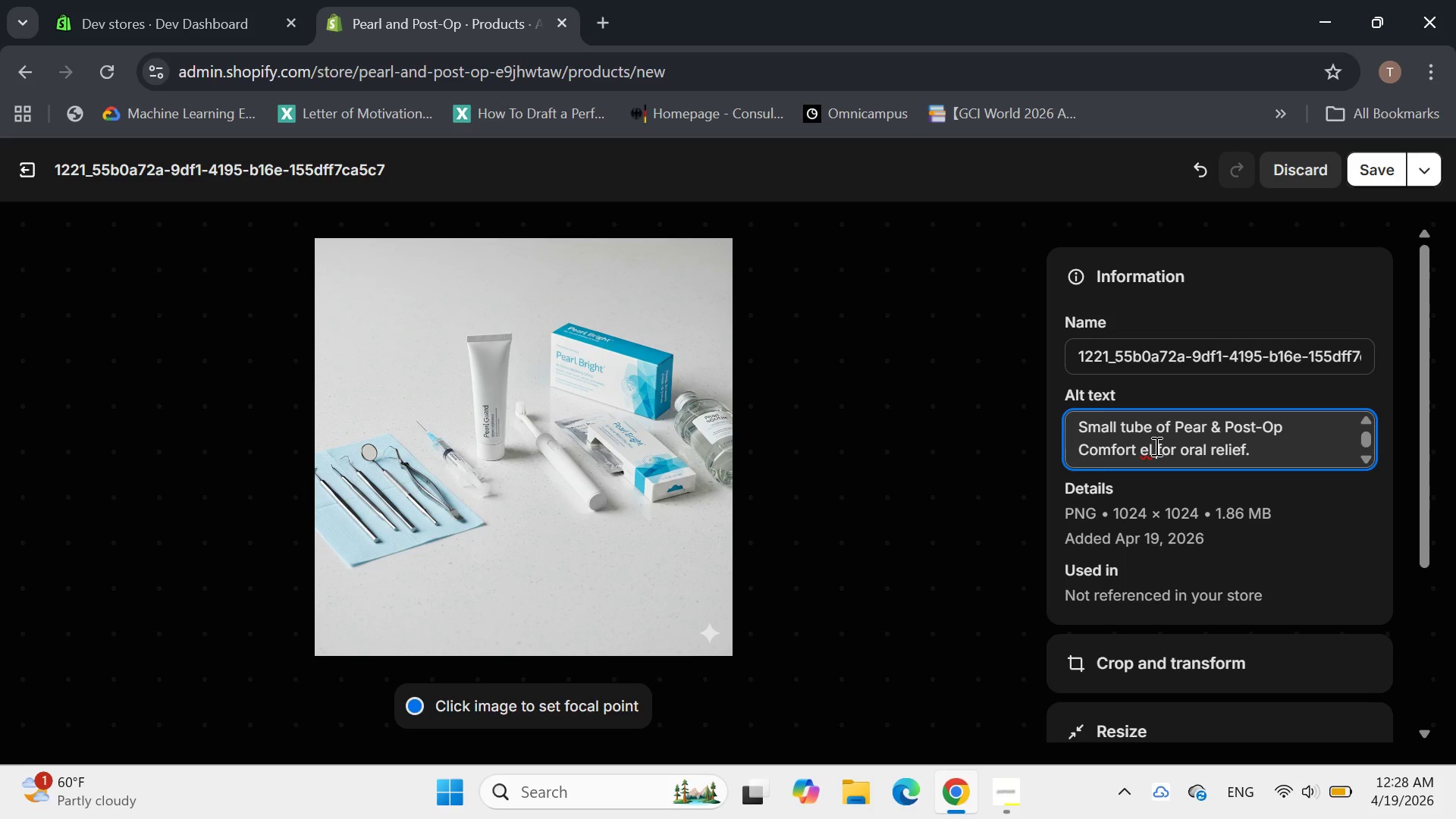 
key(ArrowLeft)
 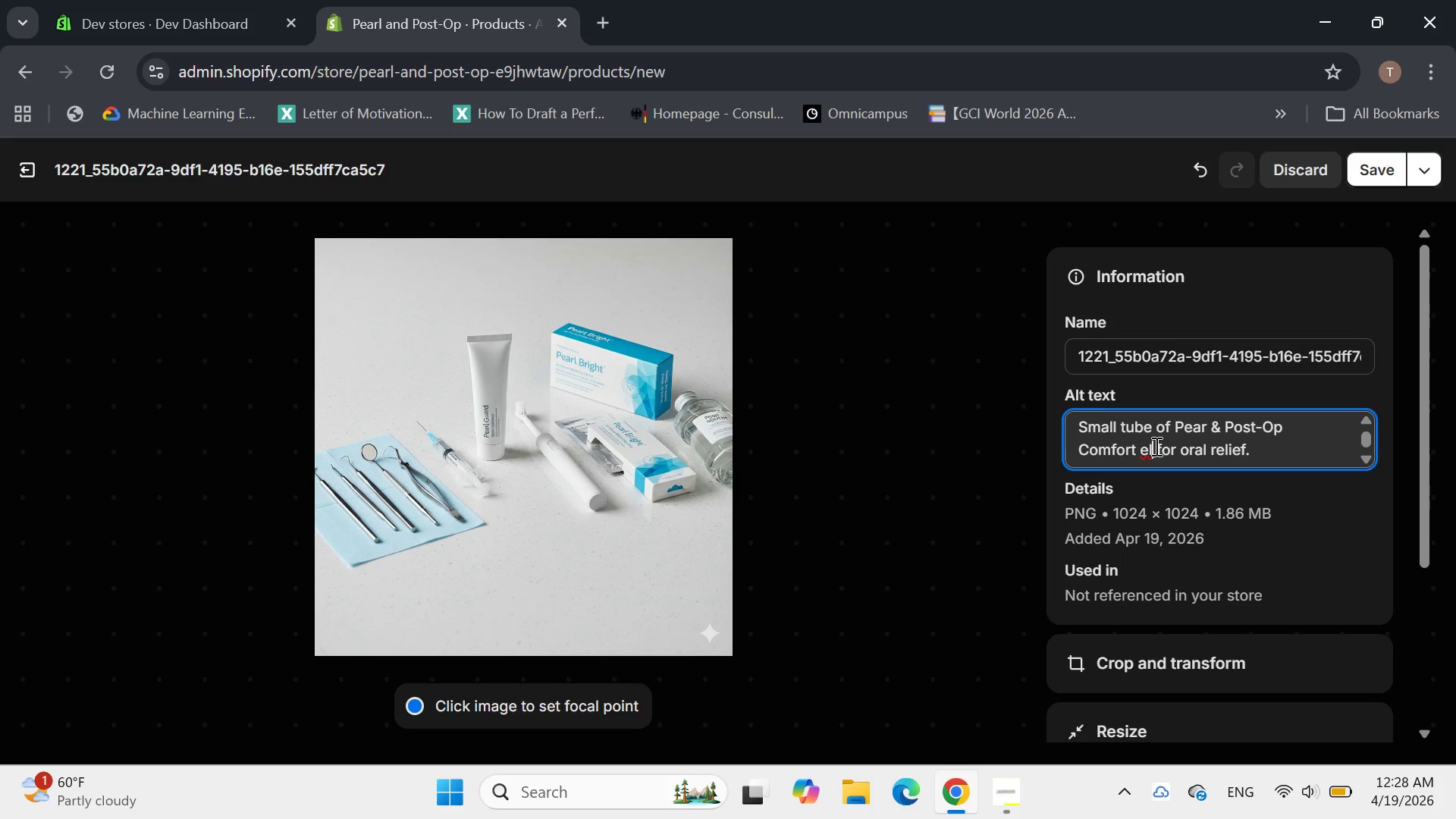 
key(ArrowLeft)
 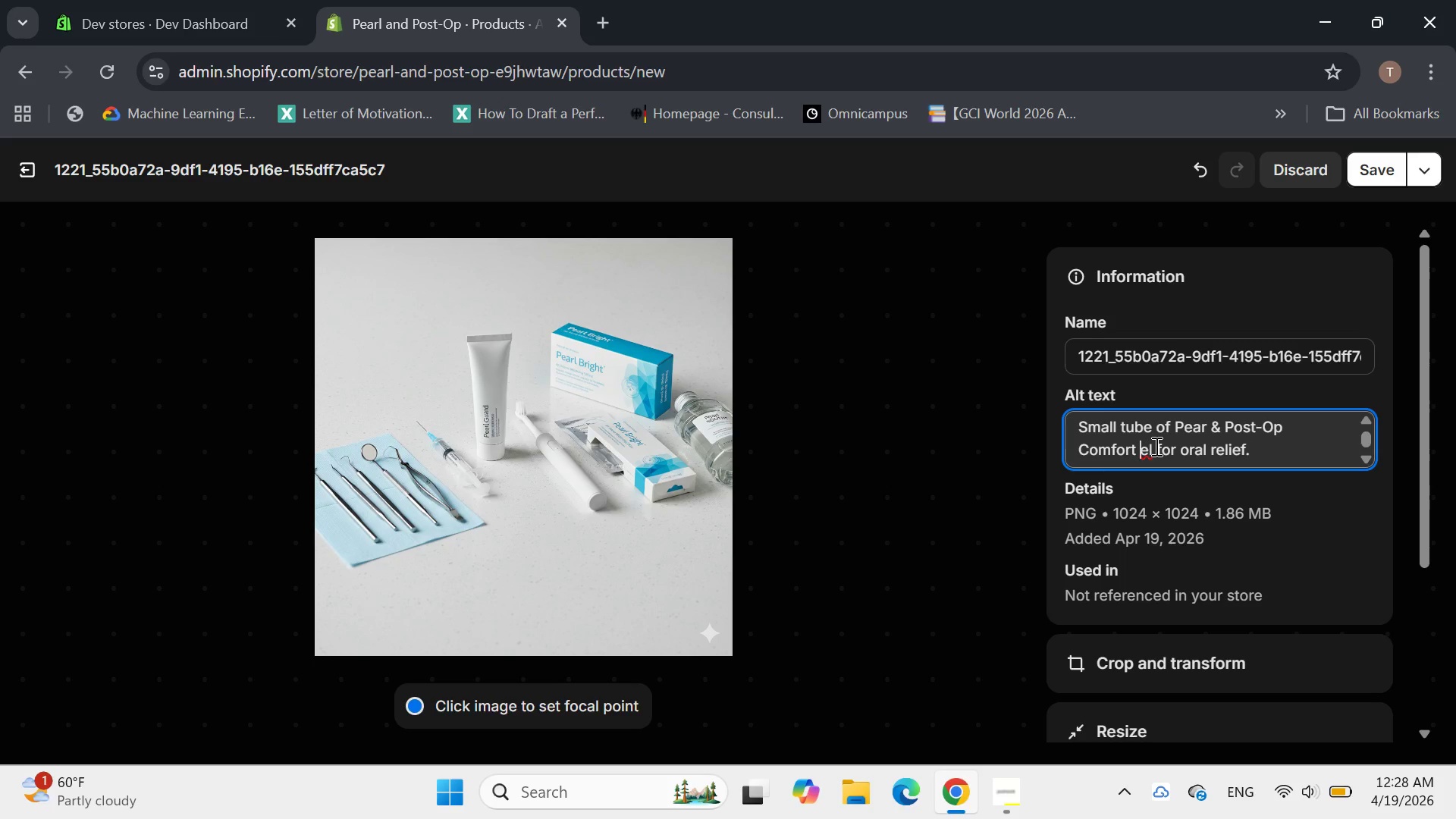 
key(ArrowLeft)
 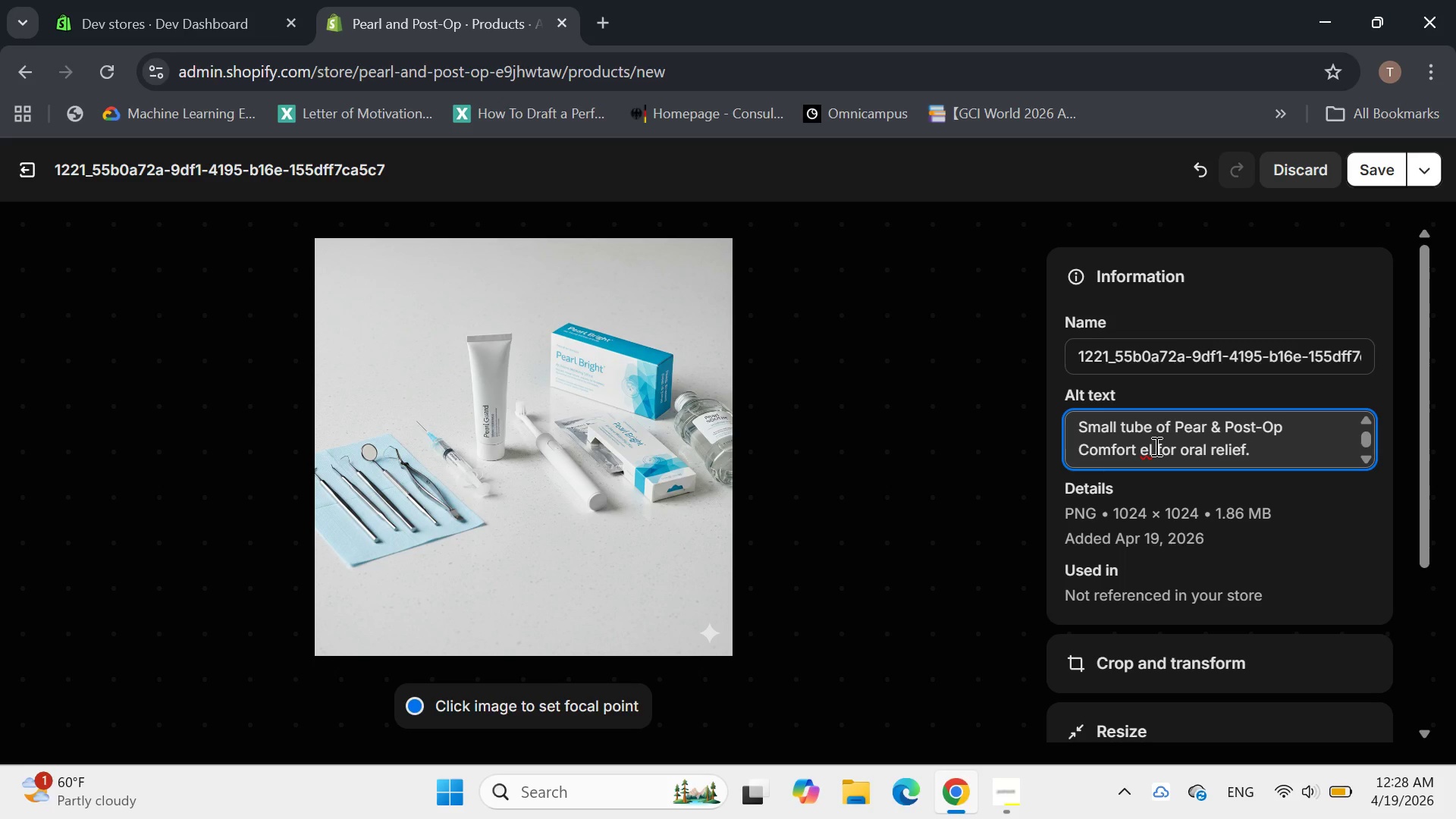 
key(Shift+G)
 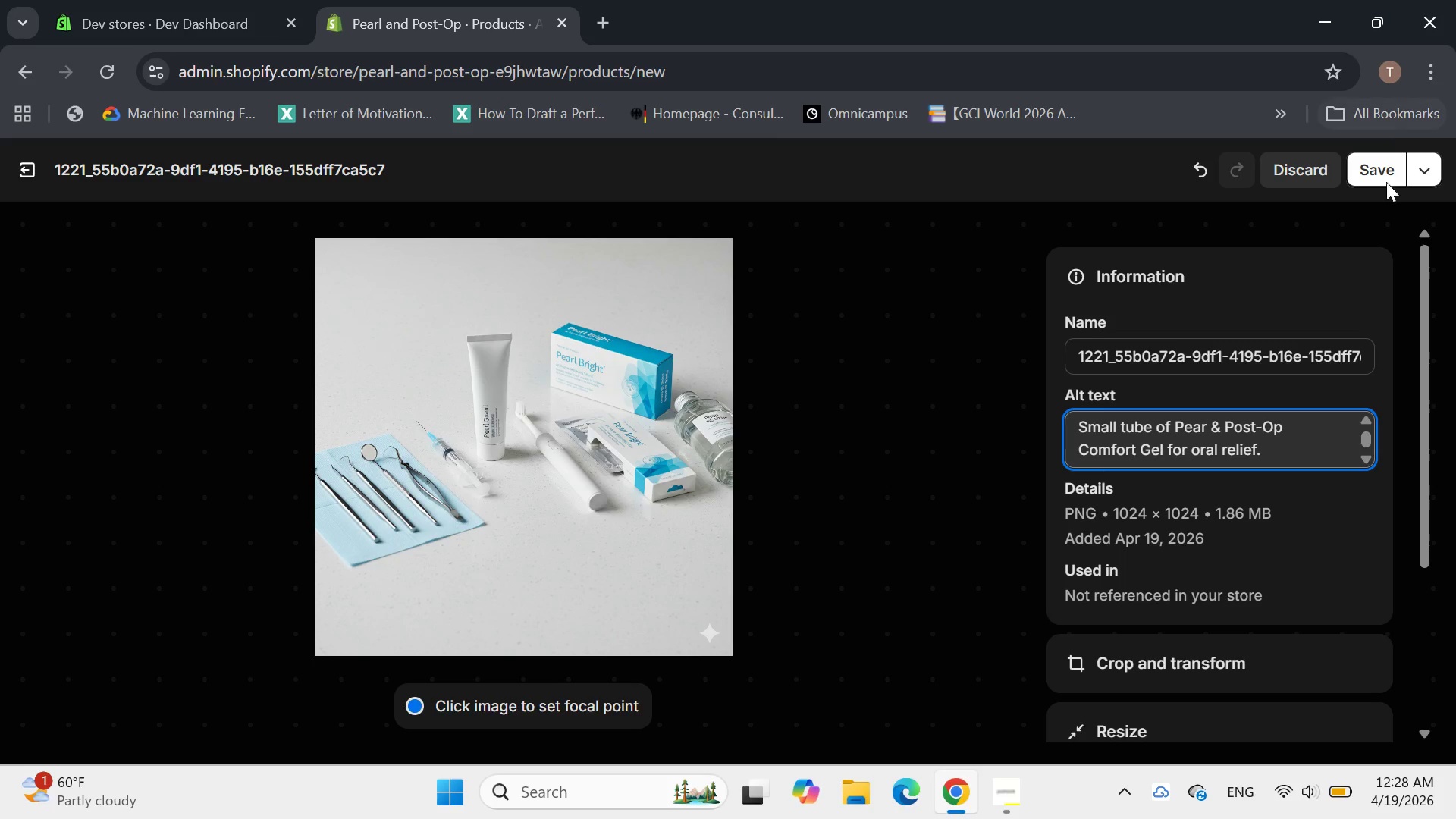 
left_click([1374, 171])
 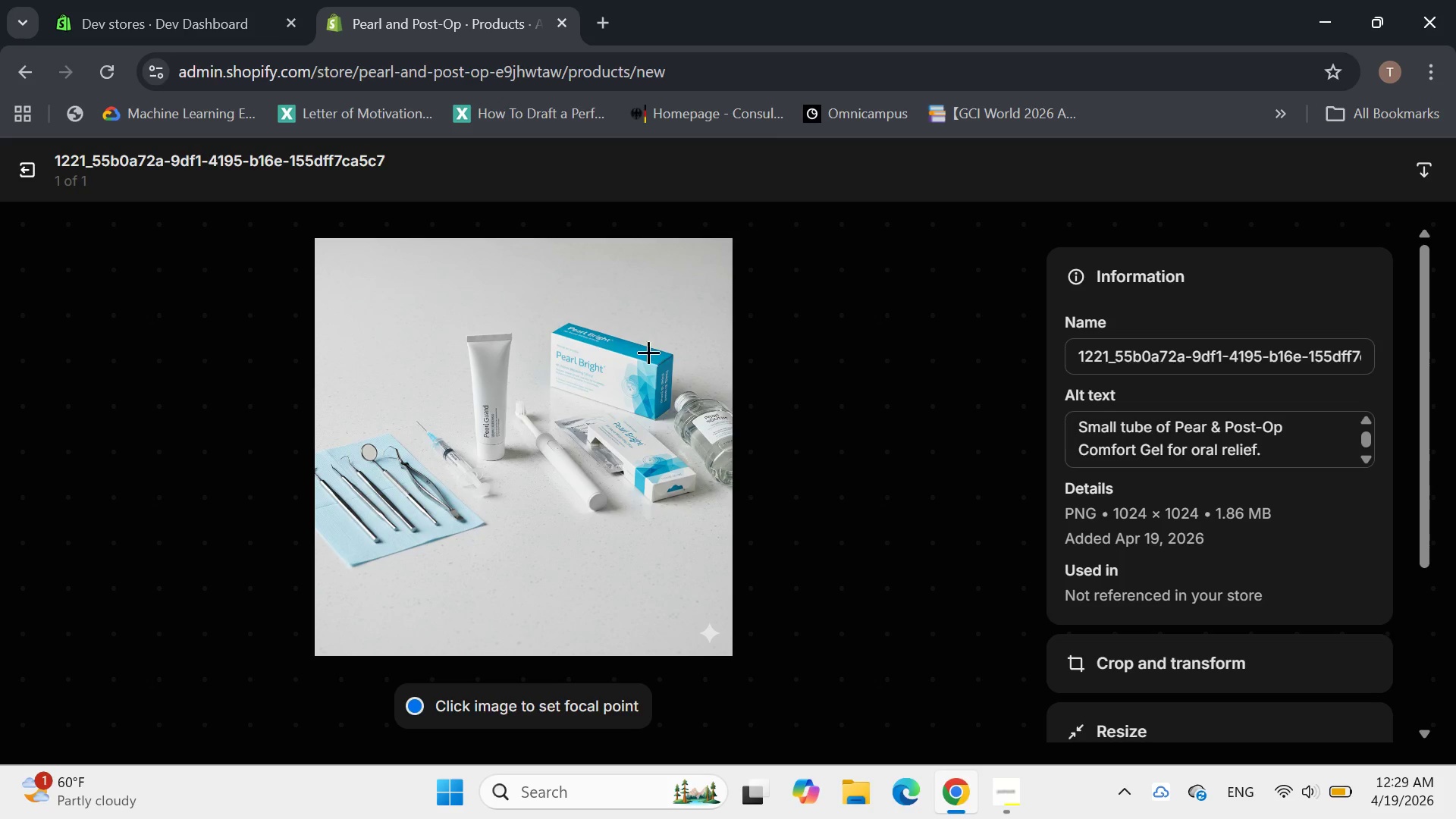 
left_click([32, 184])
 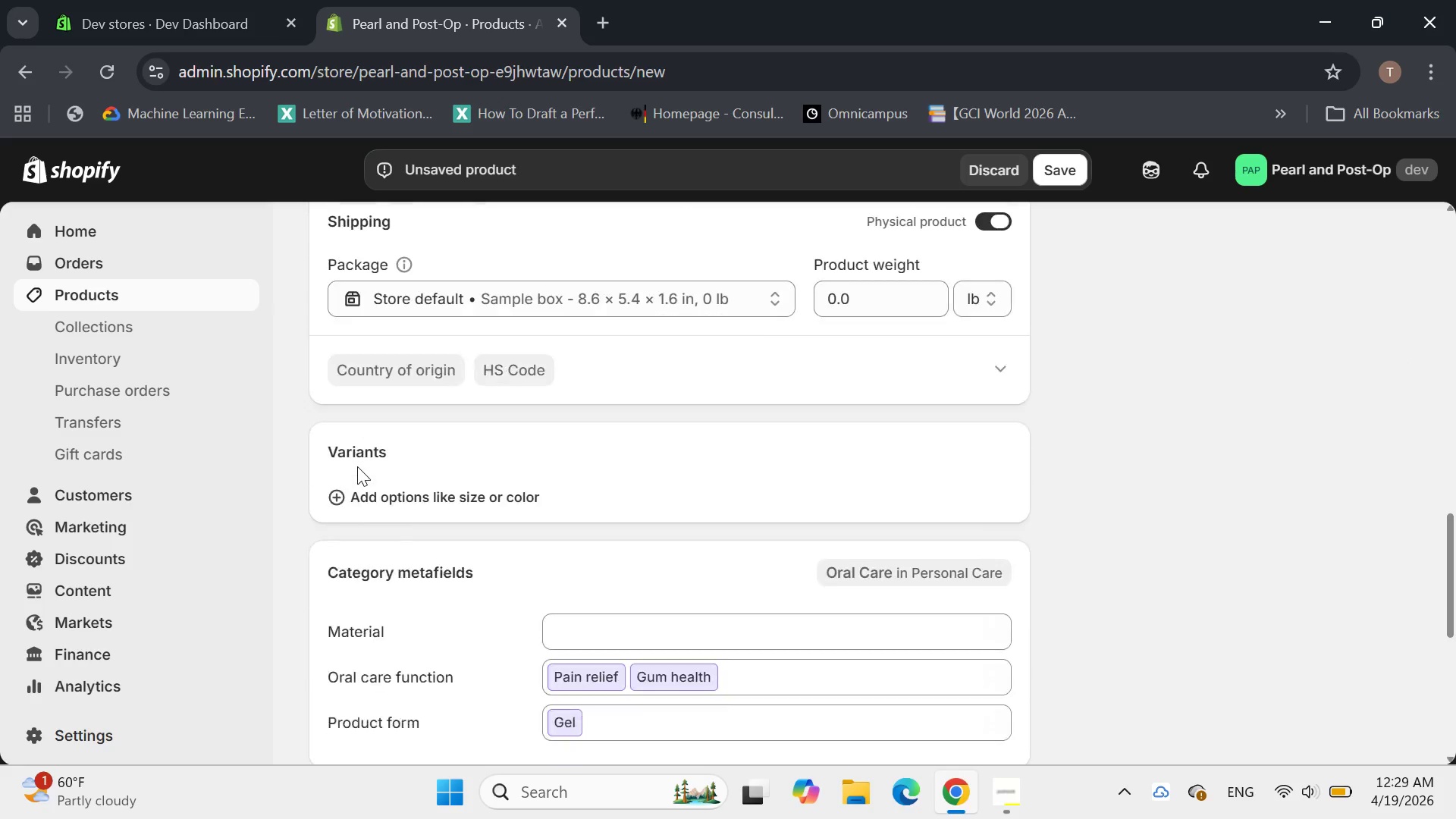 
left_click([395, 416])
 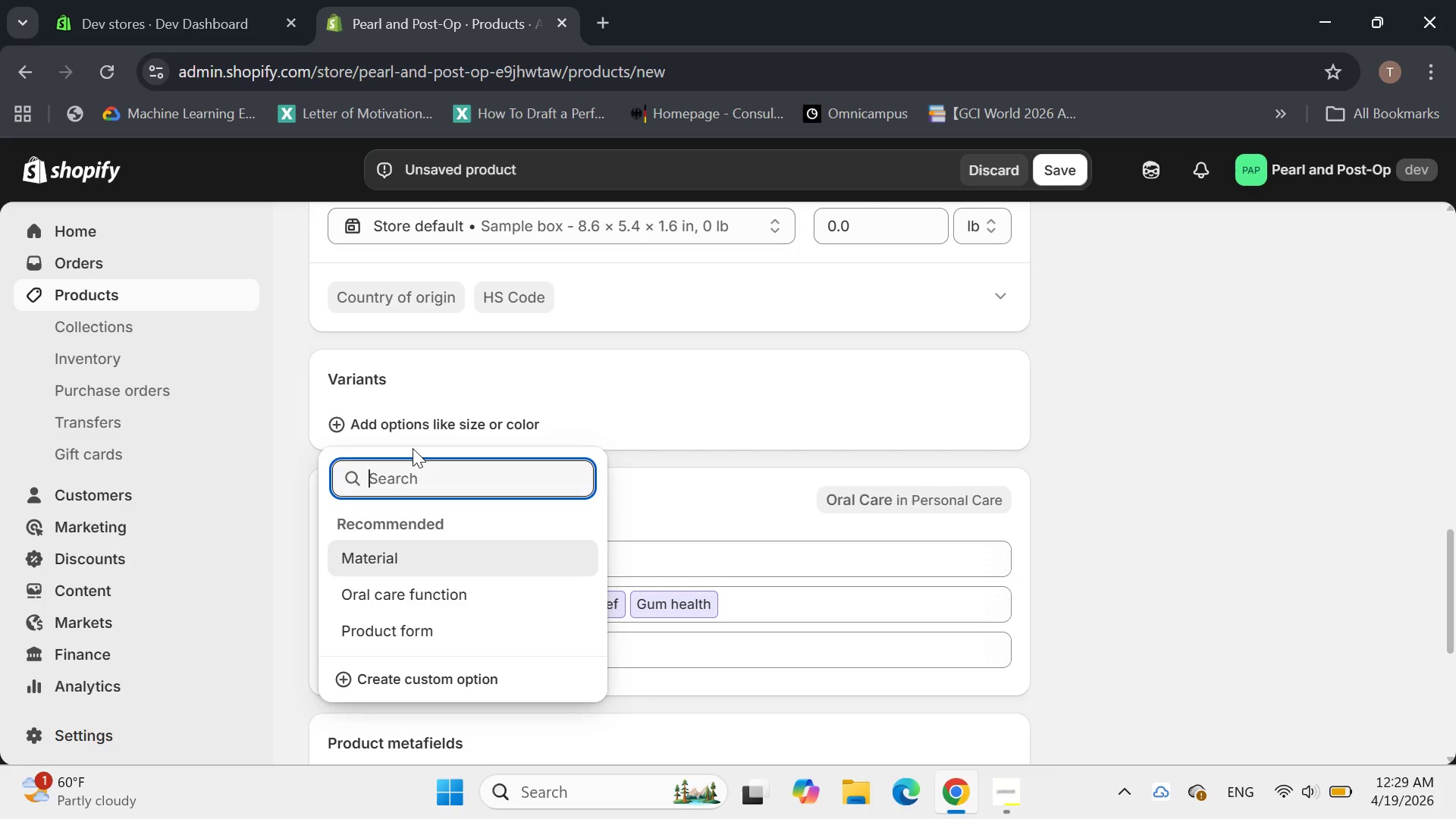 
key(Shift+S)
 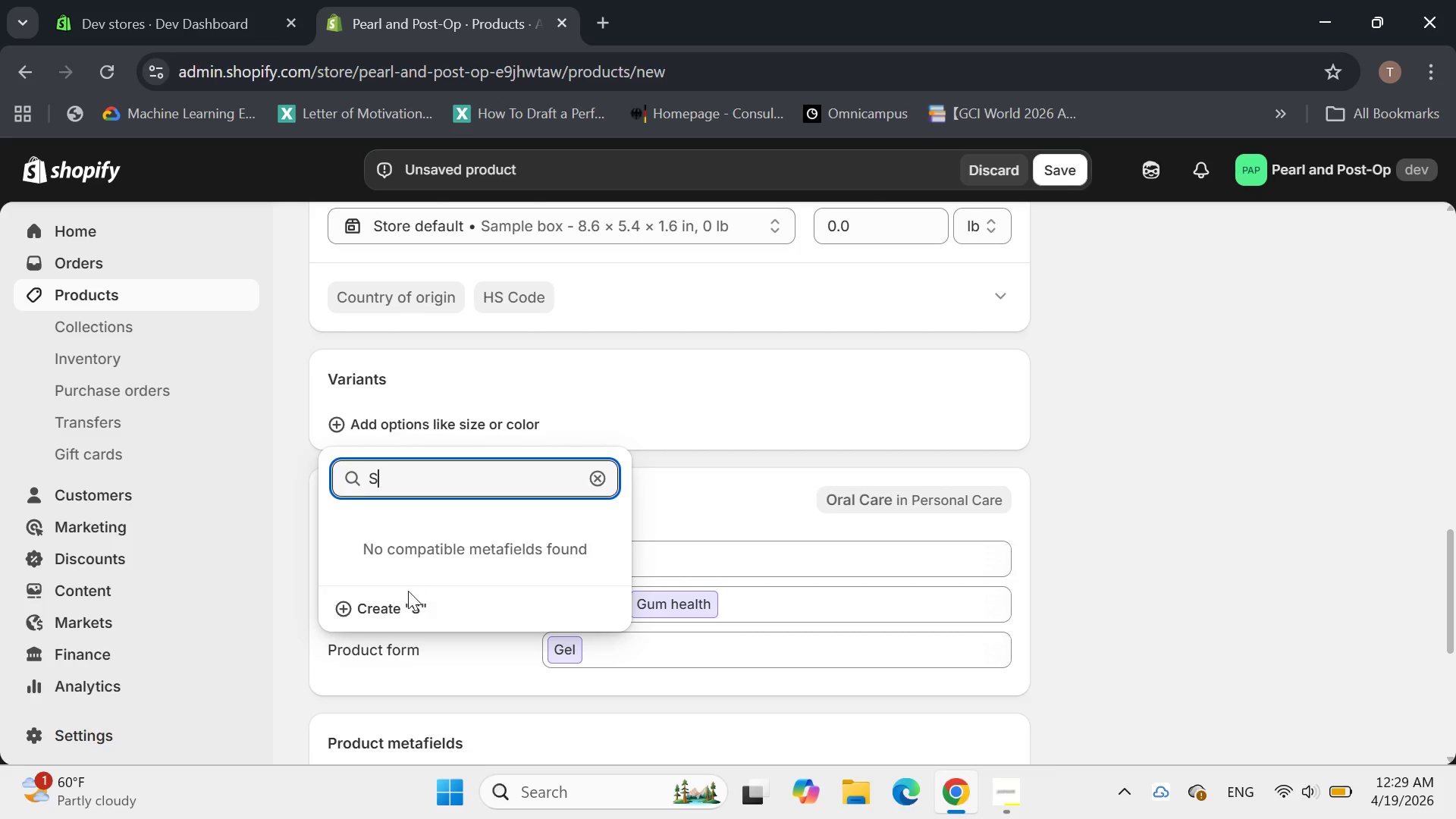 
left_click([401, 594])
 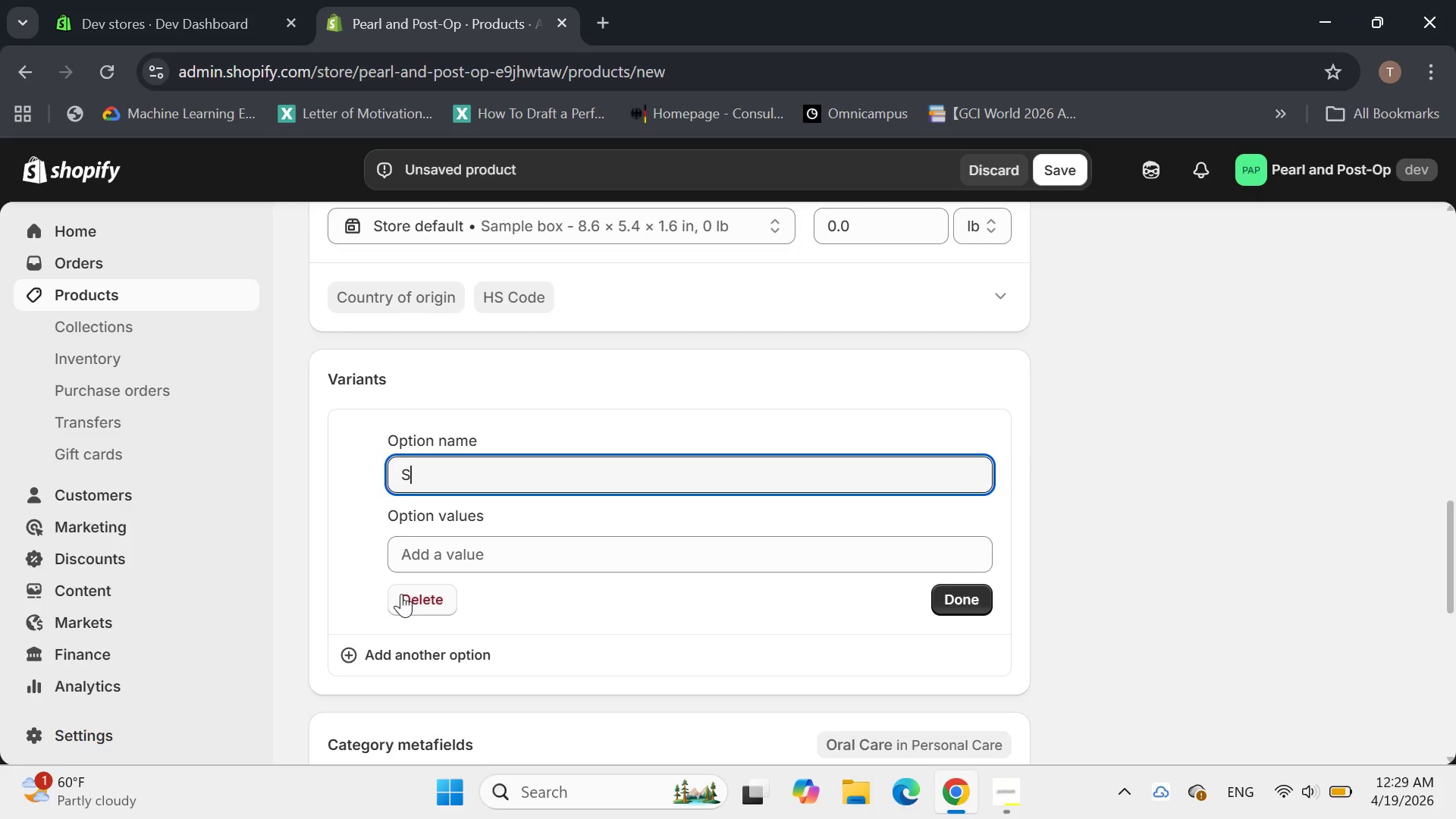 
left_click([401, 594])
 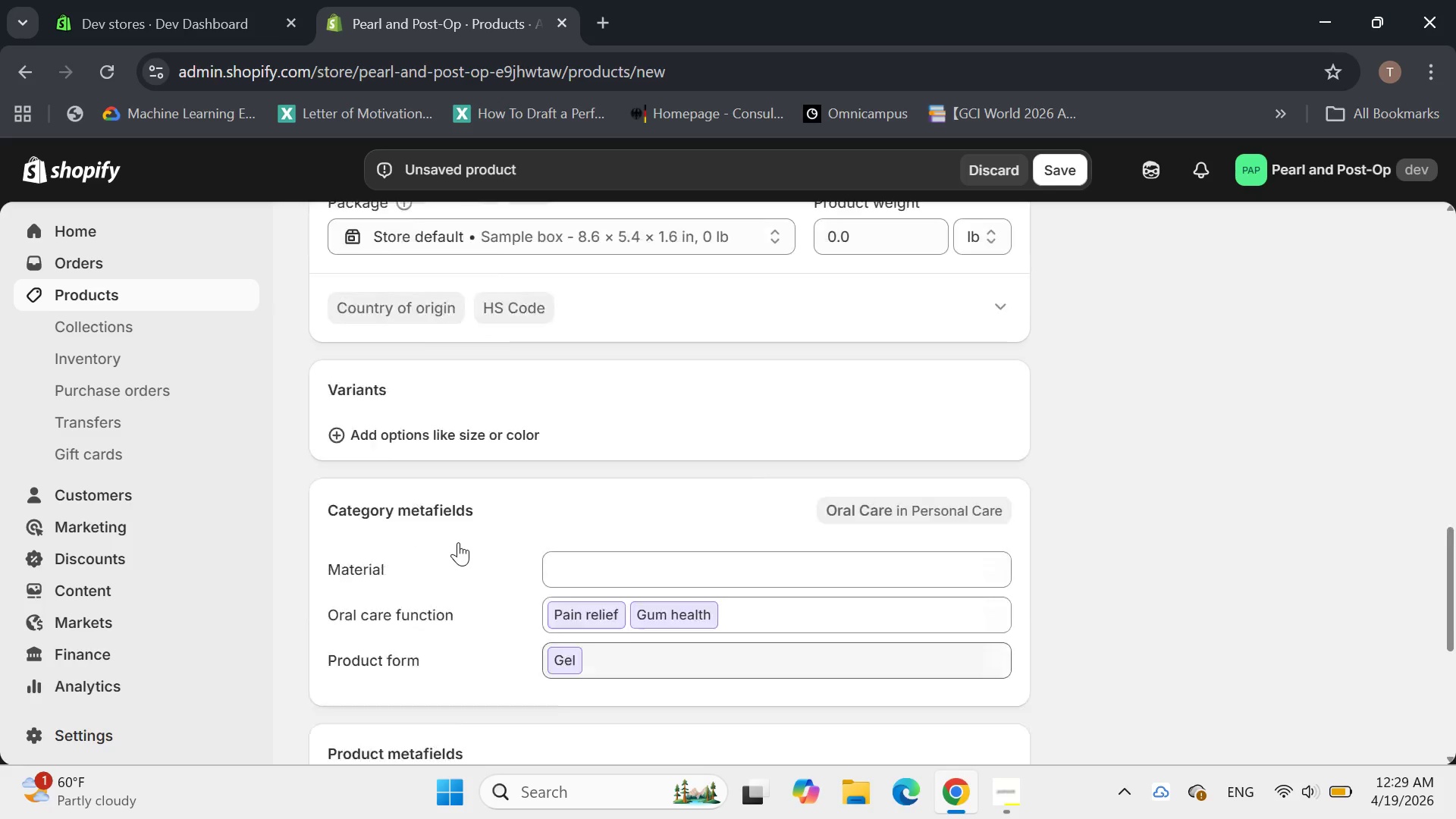 
left_click([446, 486])
 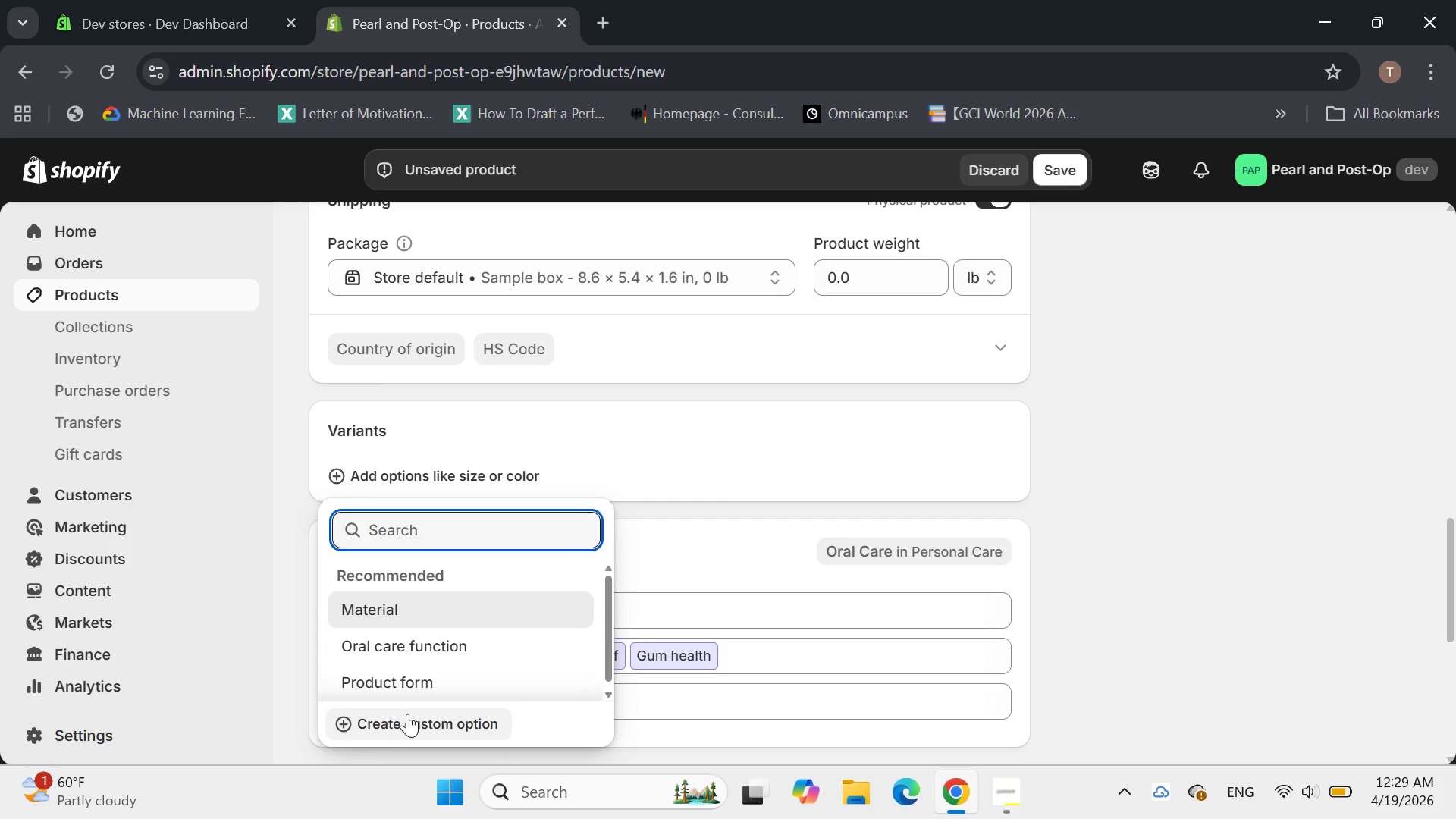 
left_click([398, 722])
 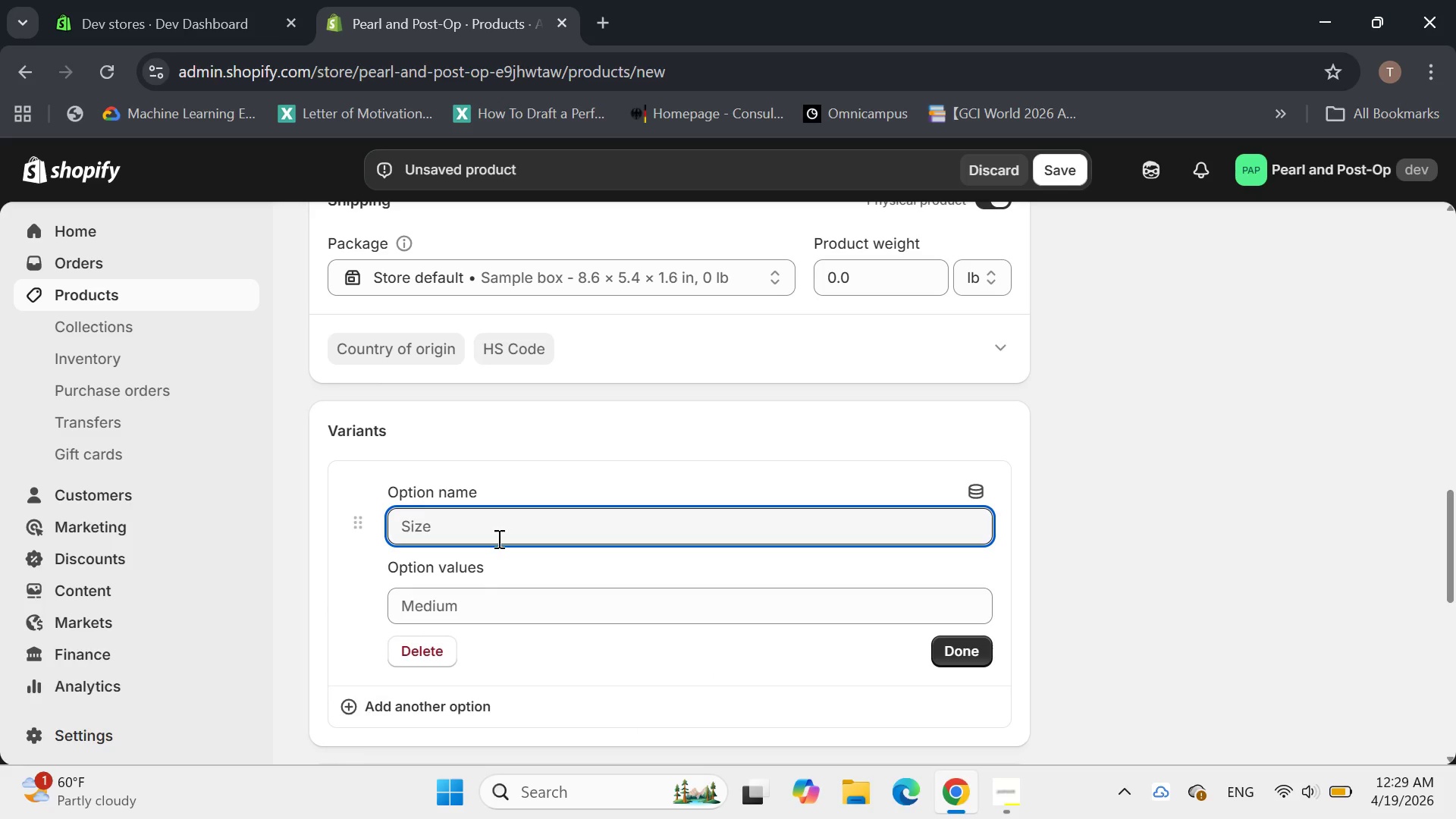 
type(Size)
 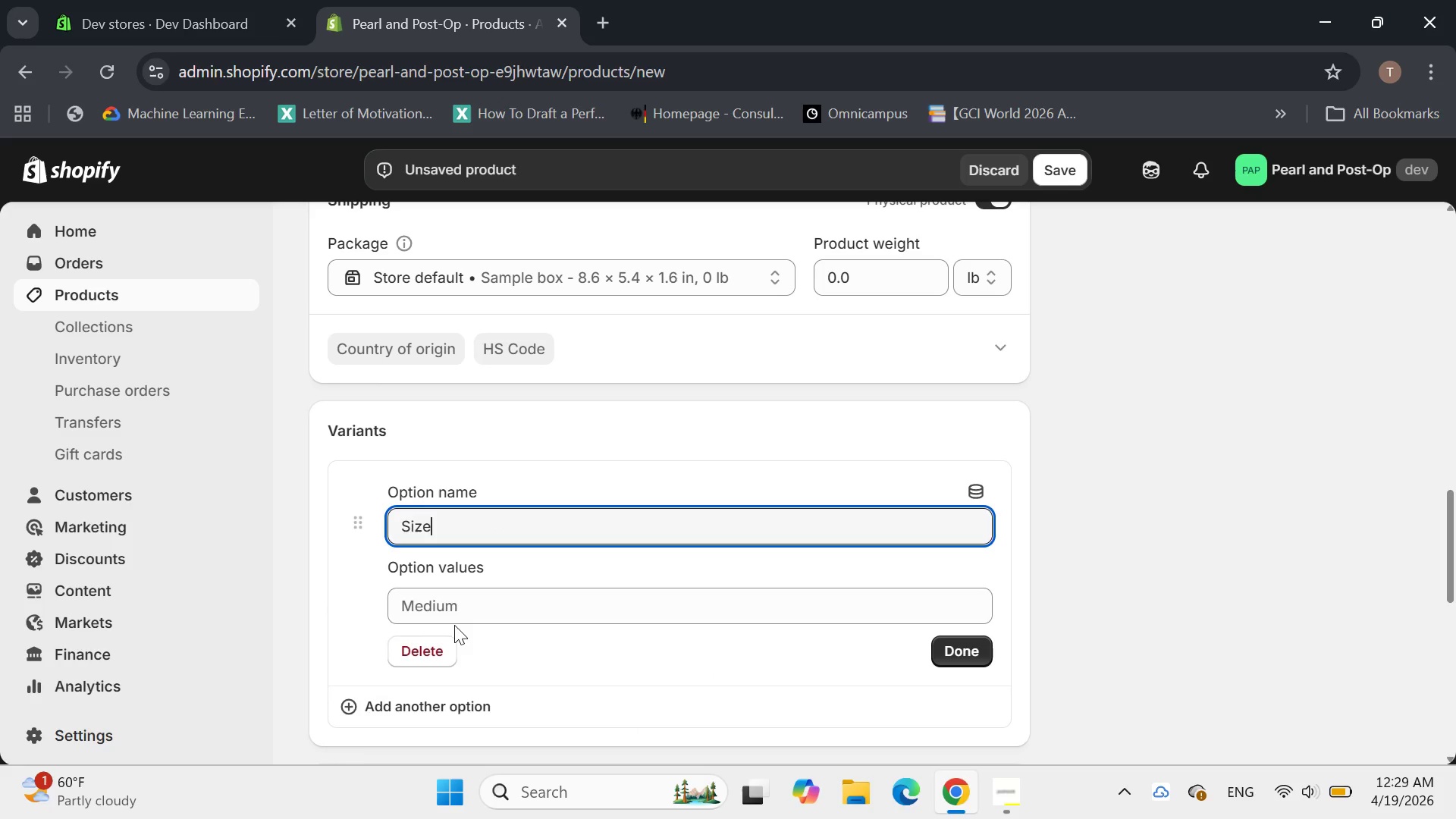 
left_click([457, 611])
 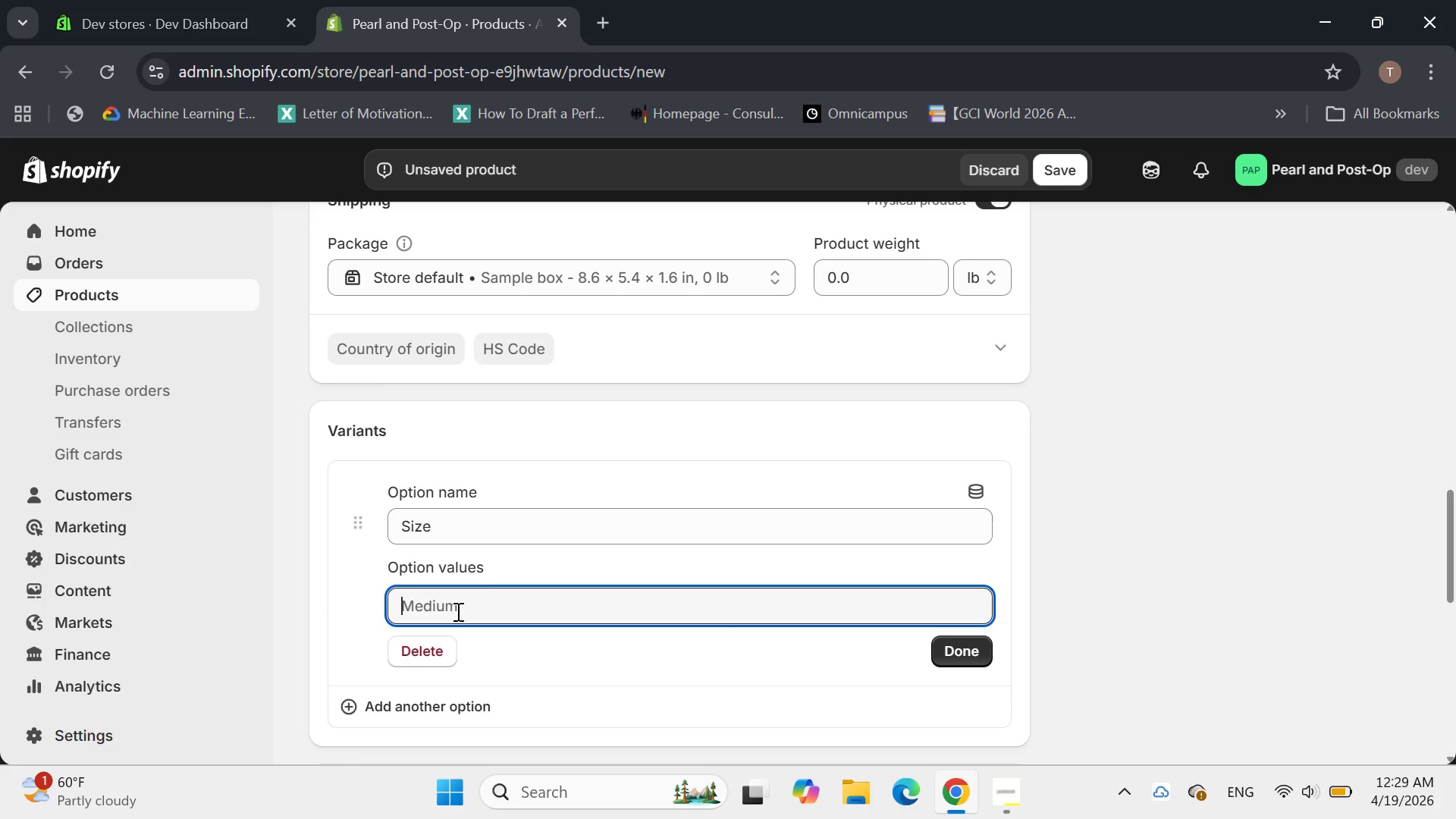 
type(15G )
key(Backspace)
key(Backspace)
type(g tube)
 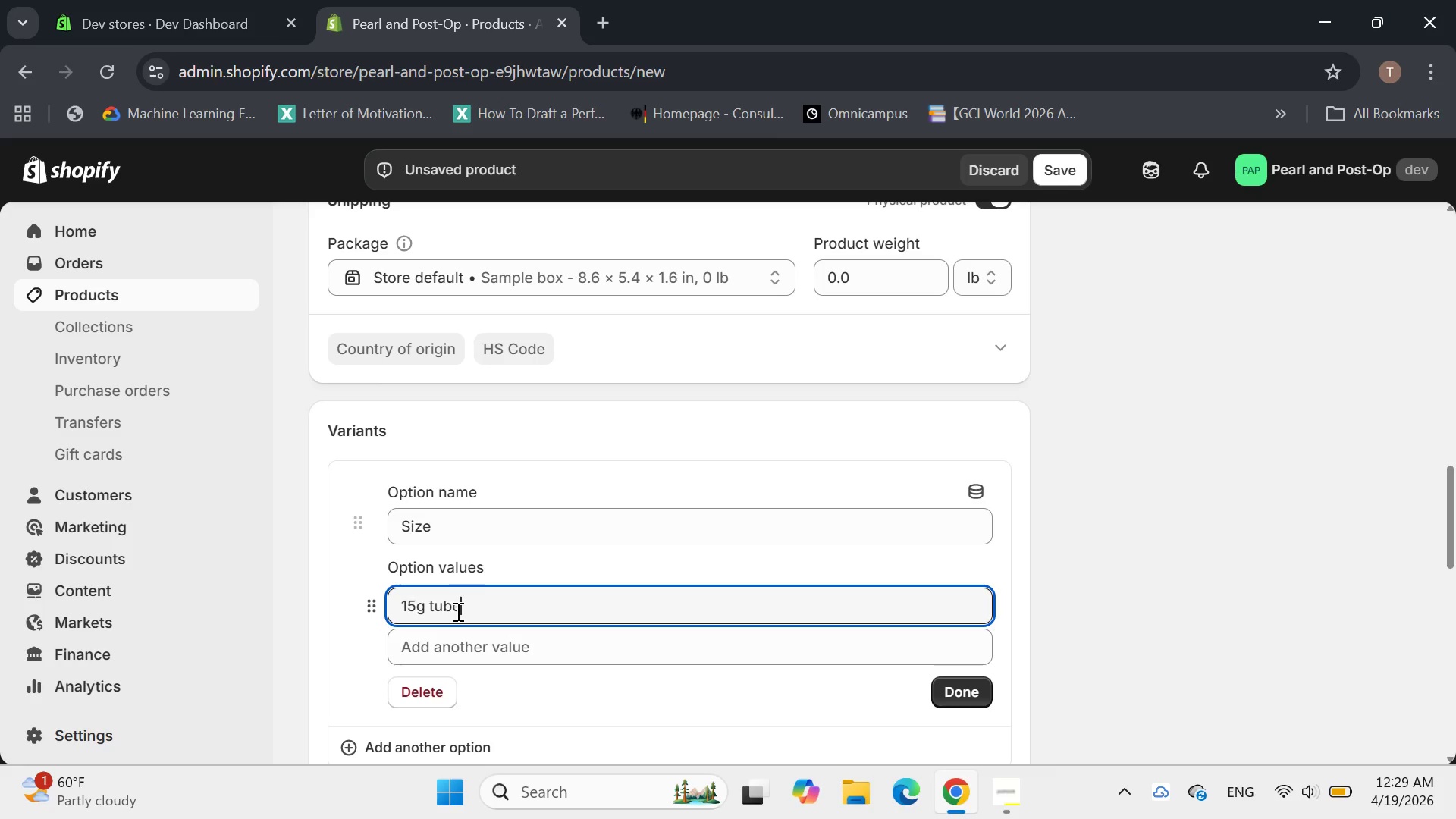 
key(ArrowLeft)
 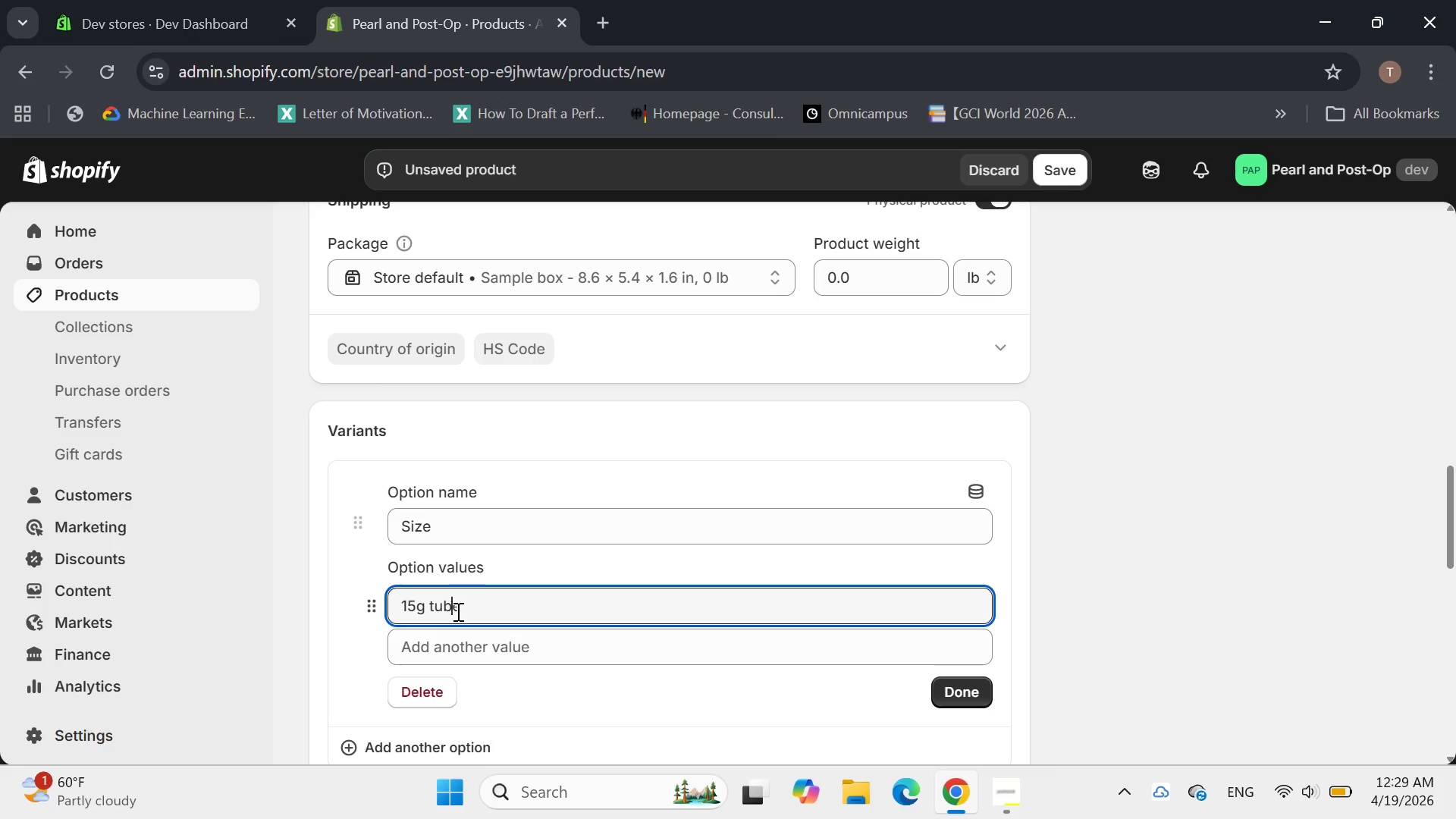 
key(ArrowLeft)
 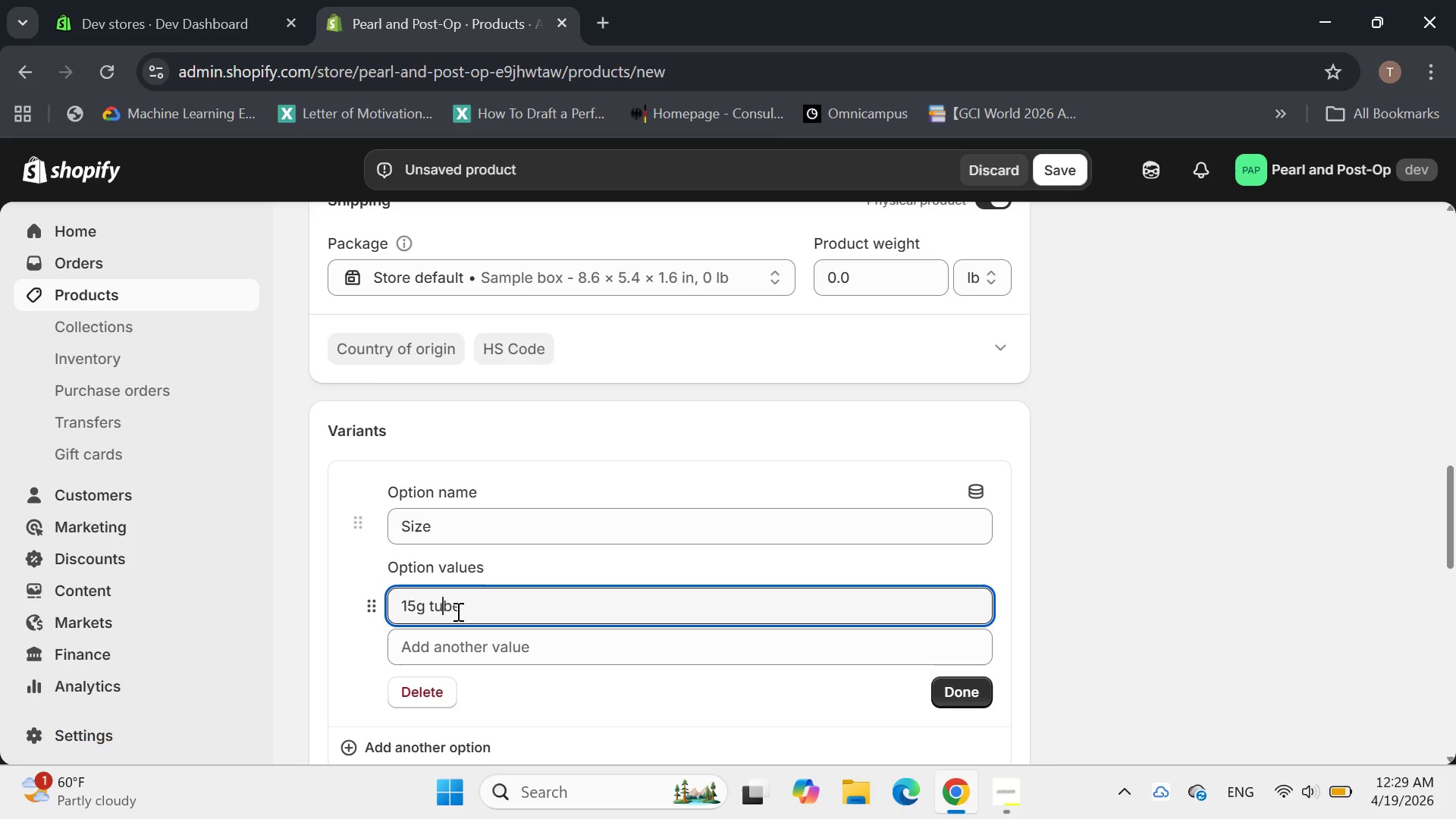 
key(ArrowLeft)
 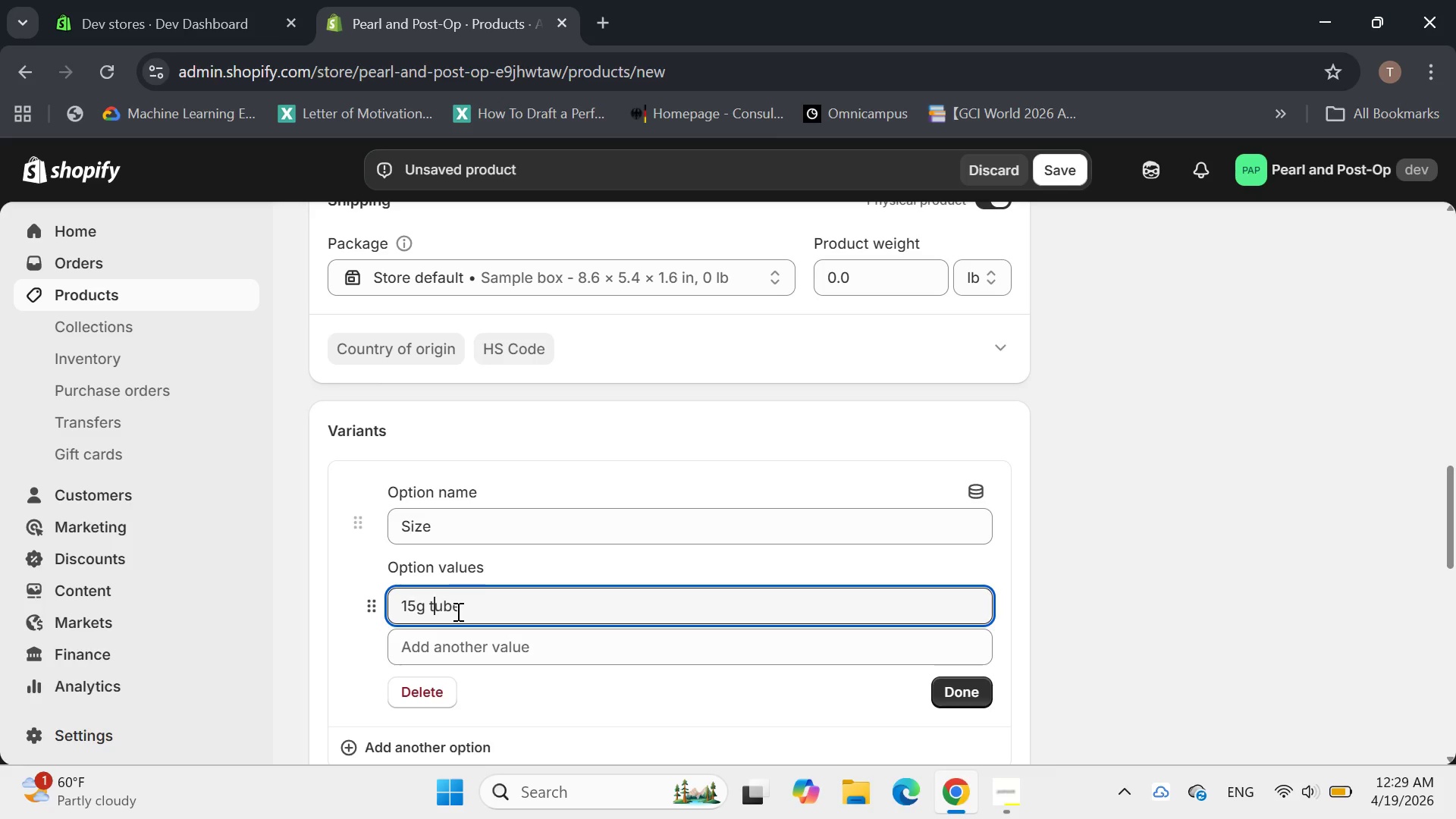 
key(Backspace)
 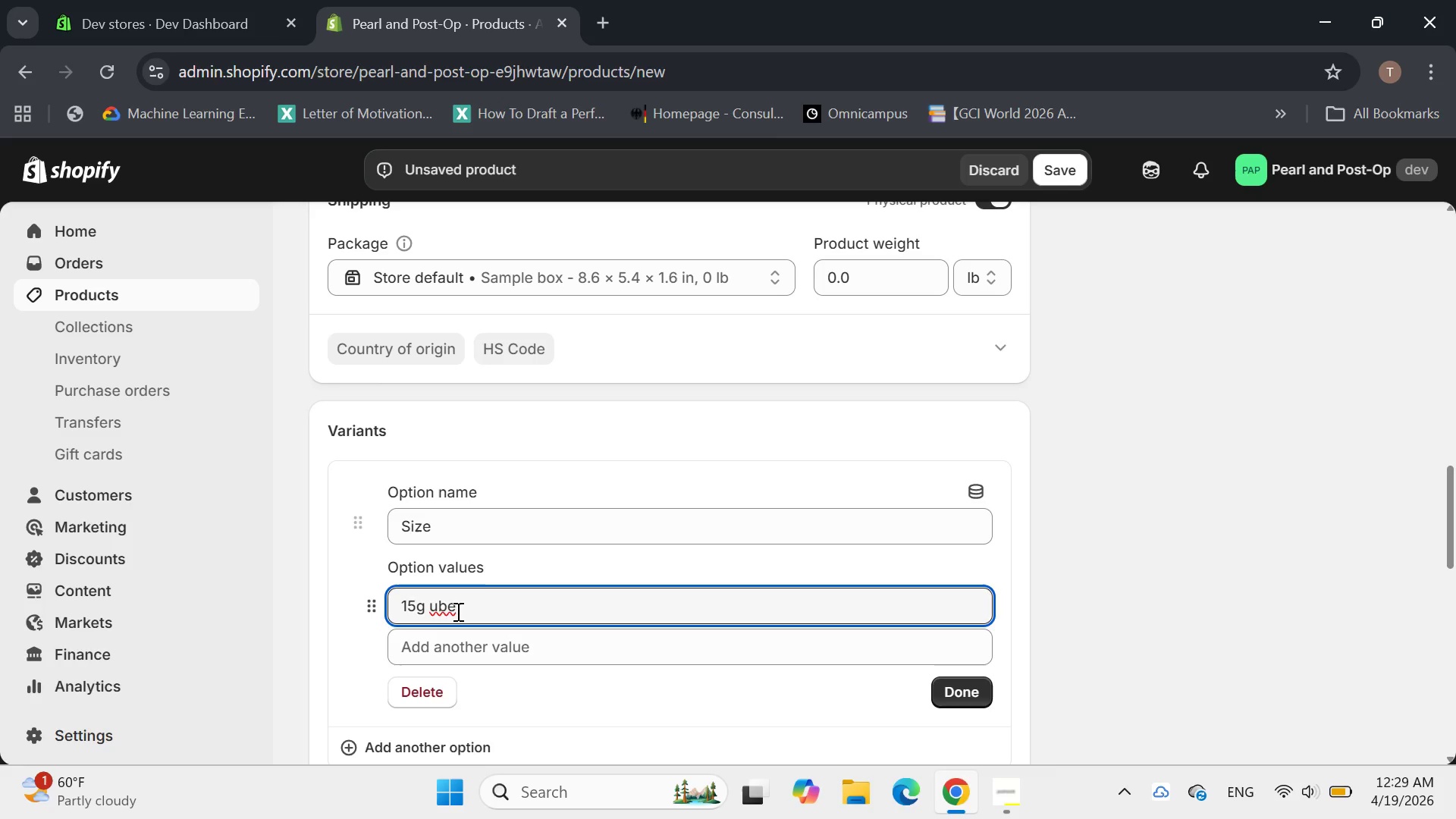 
key(Shift+T)
 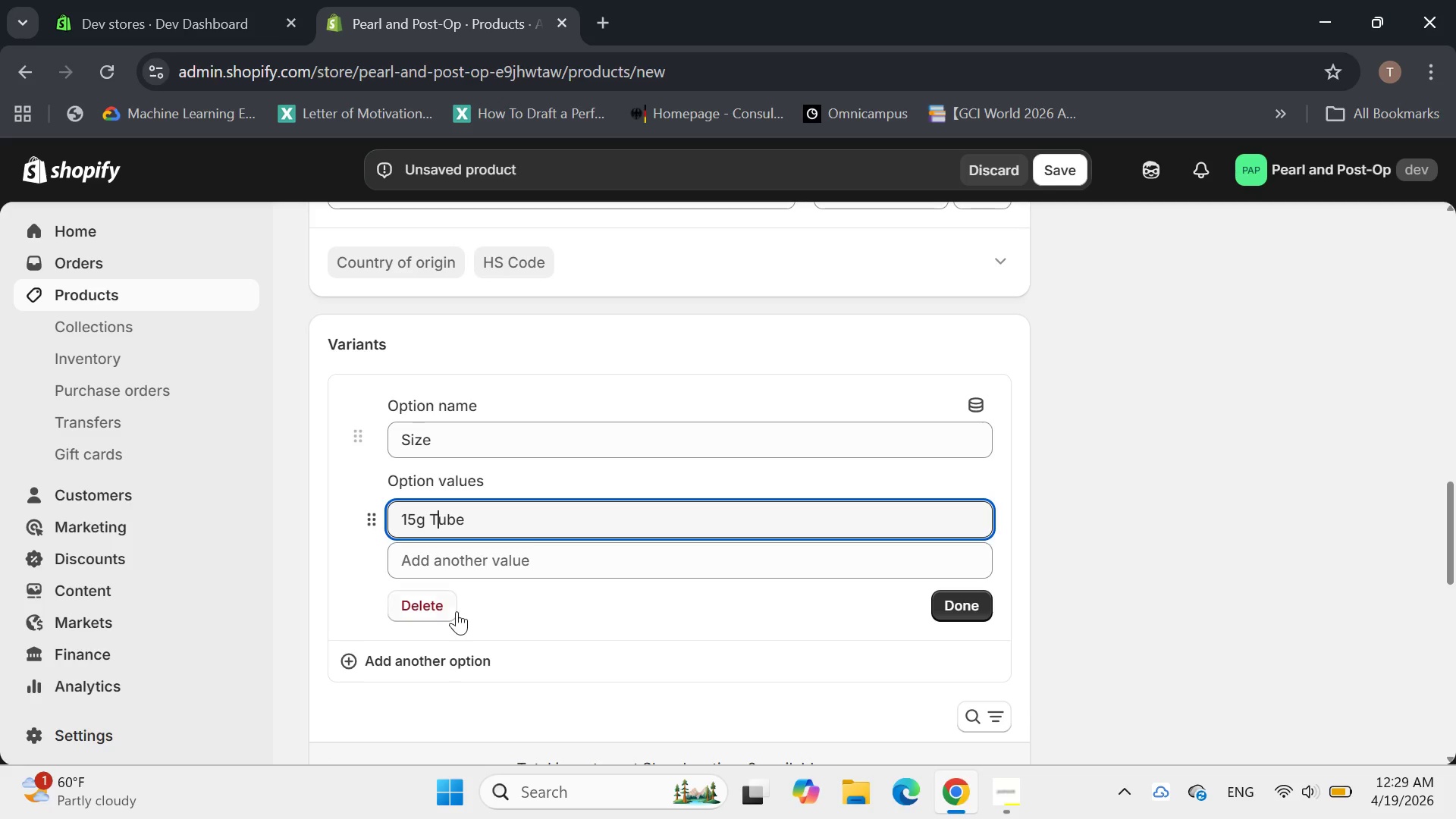 
left_click([967, 602])
 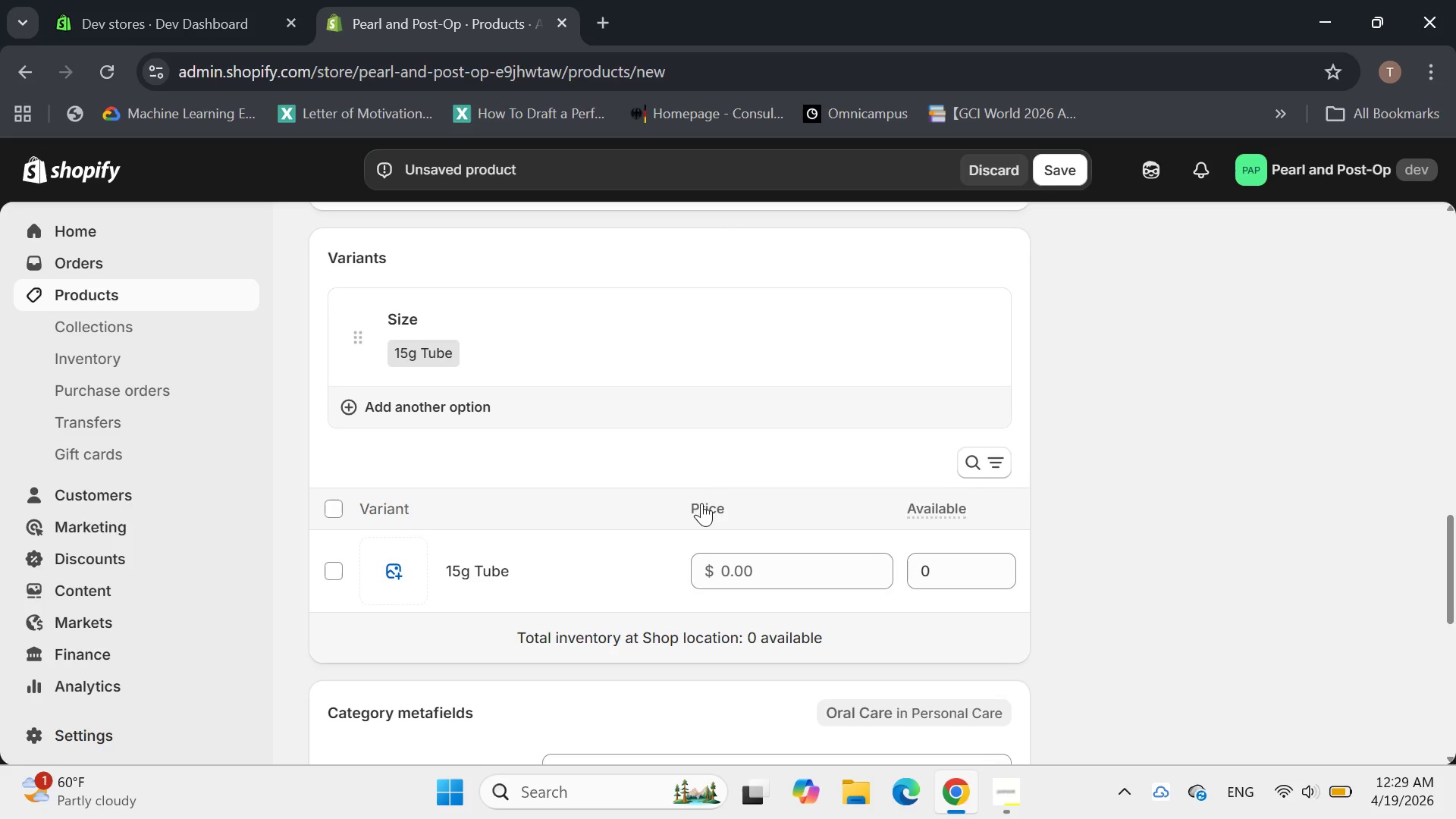 
left_click([757, 565])
 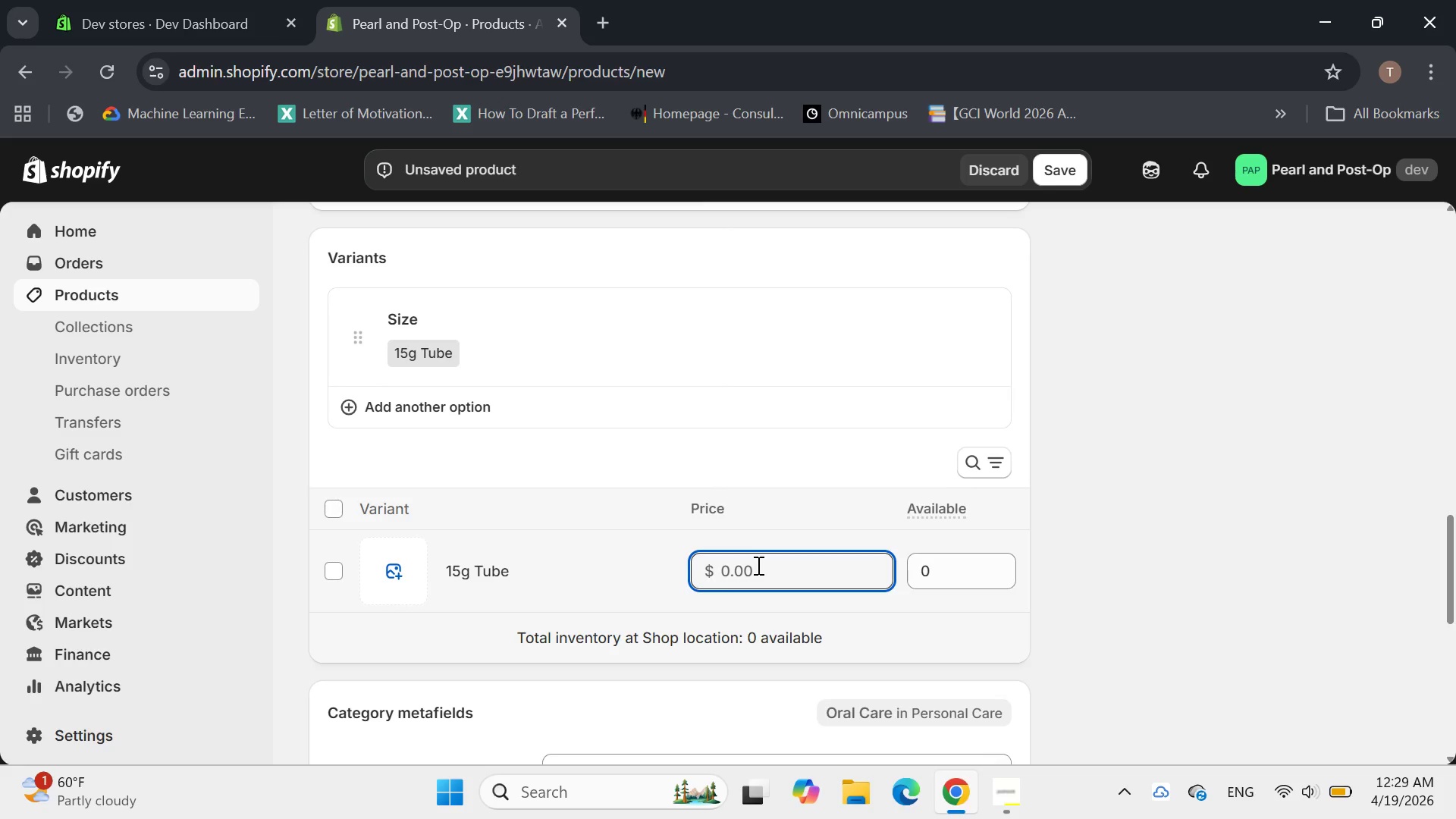 
type(12.99)
 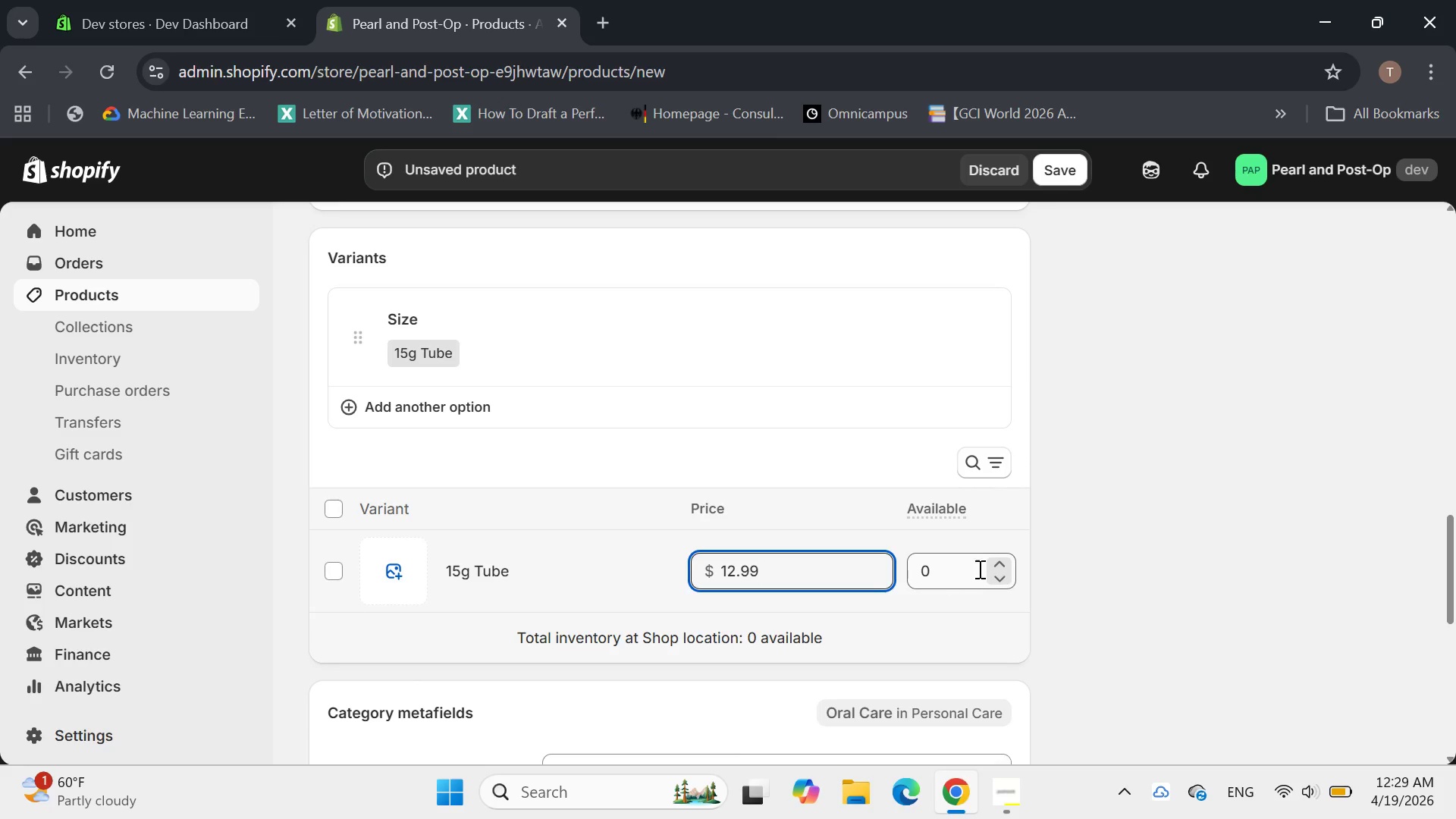 
left_click([996, 566])
 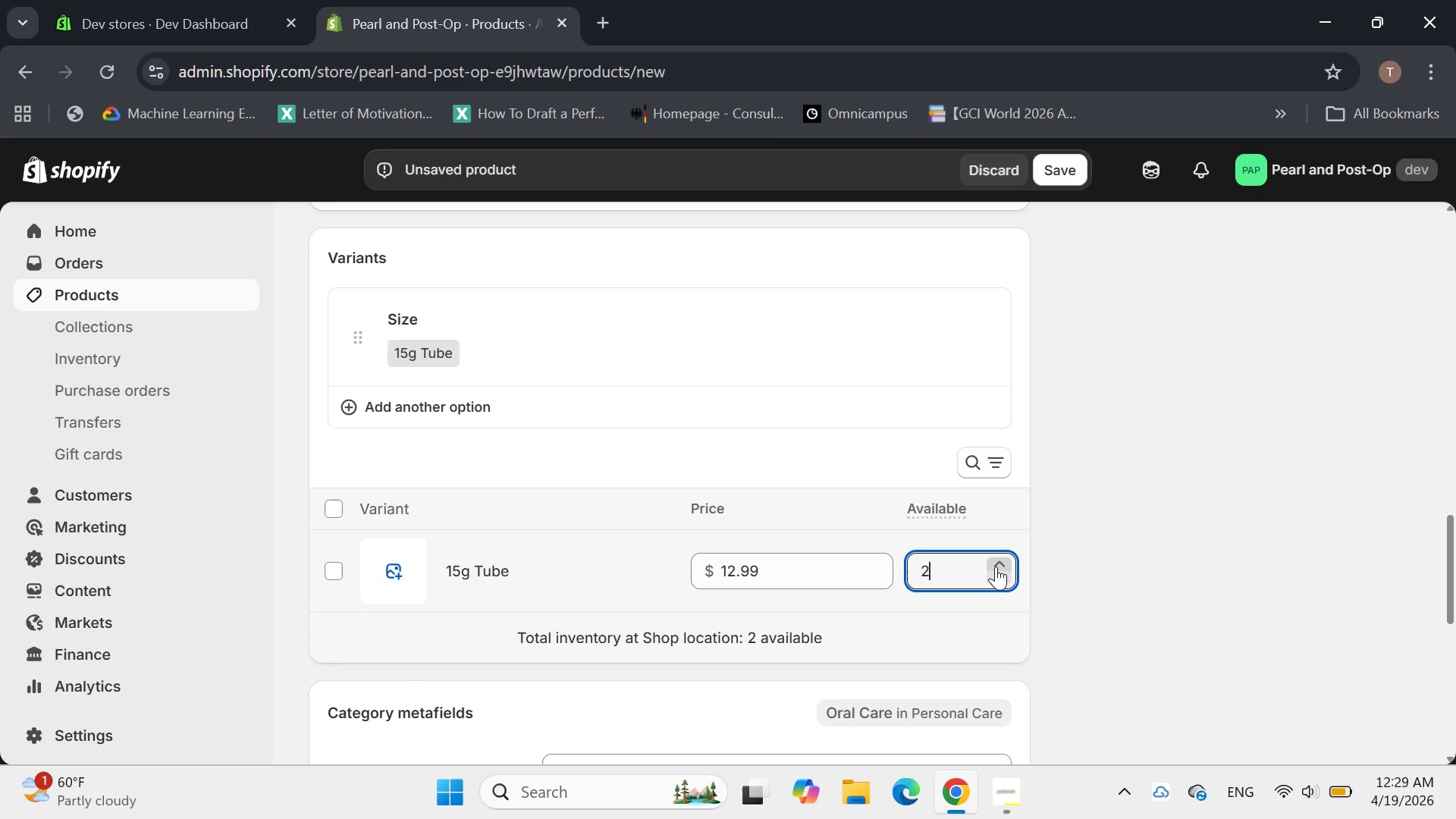 
double_click([996, 566])
 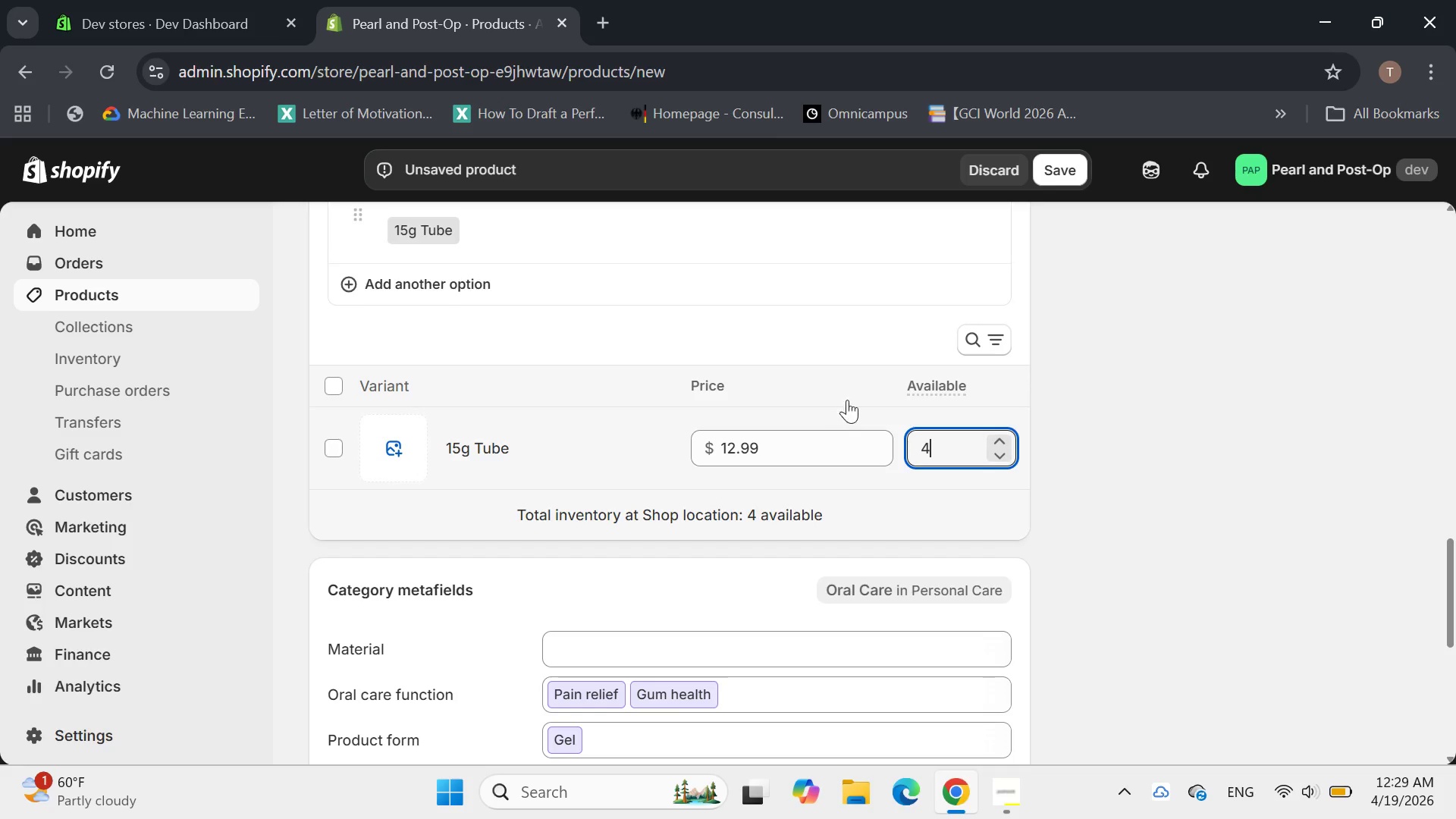 
left_click([1056, 164])
 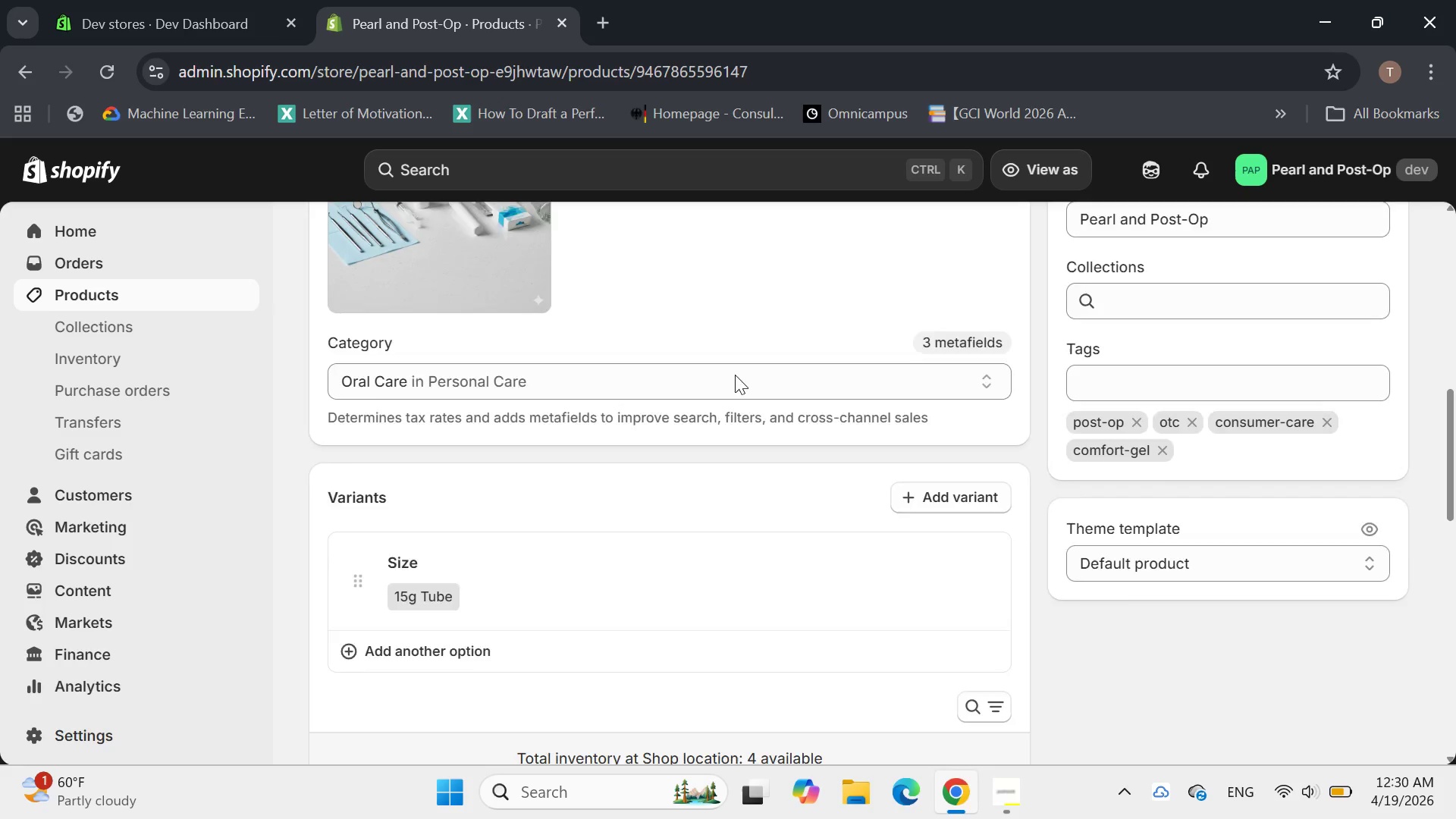 
wait(18.62)
 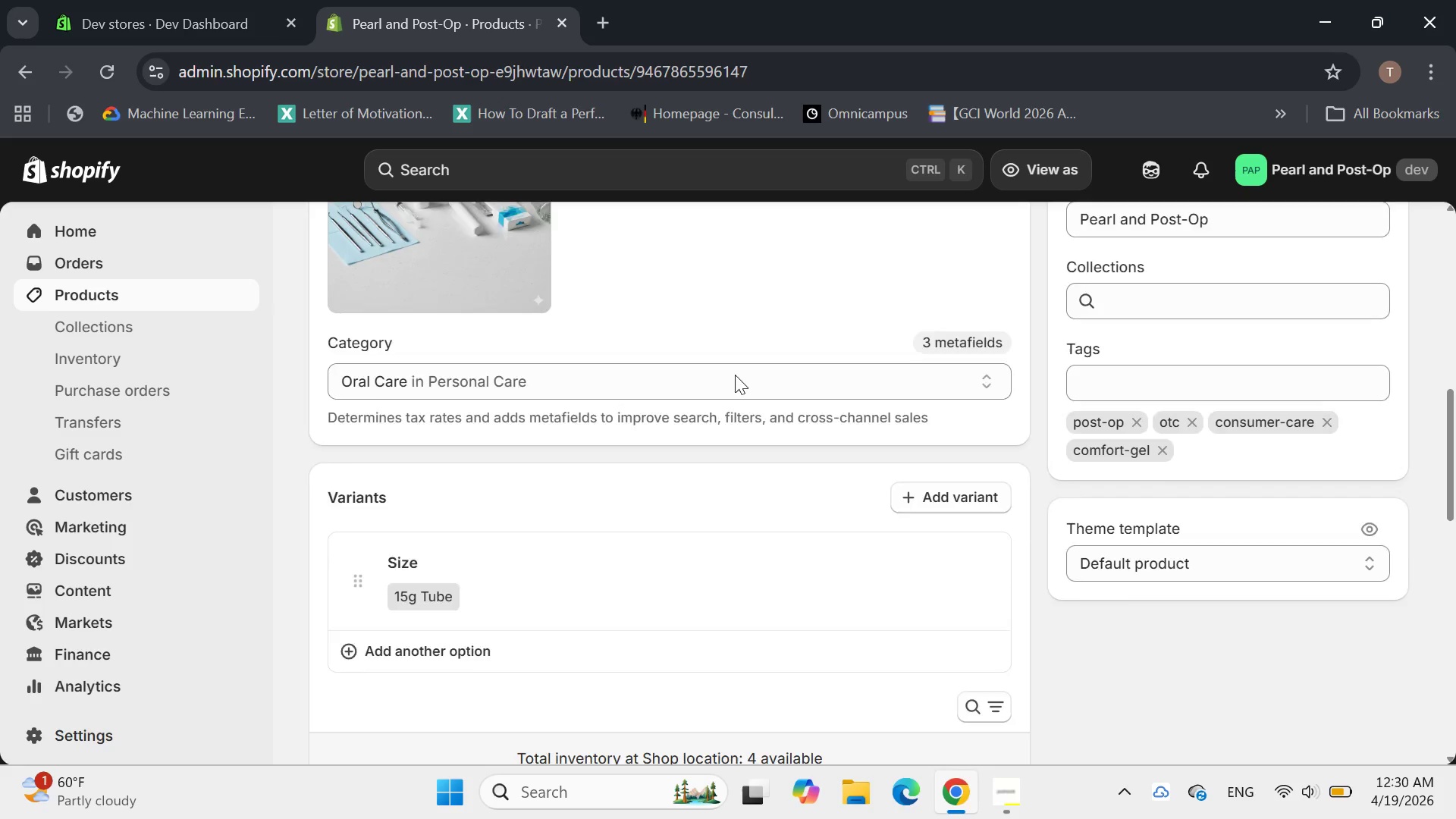 
left_click([676, 374])
 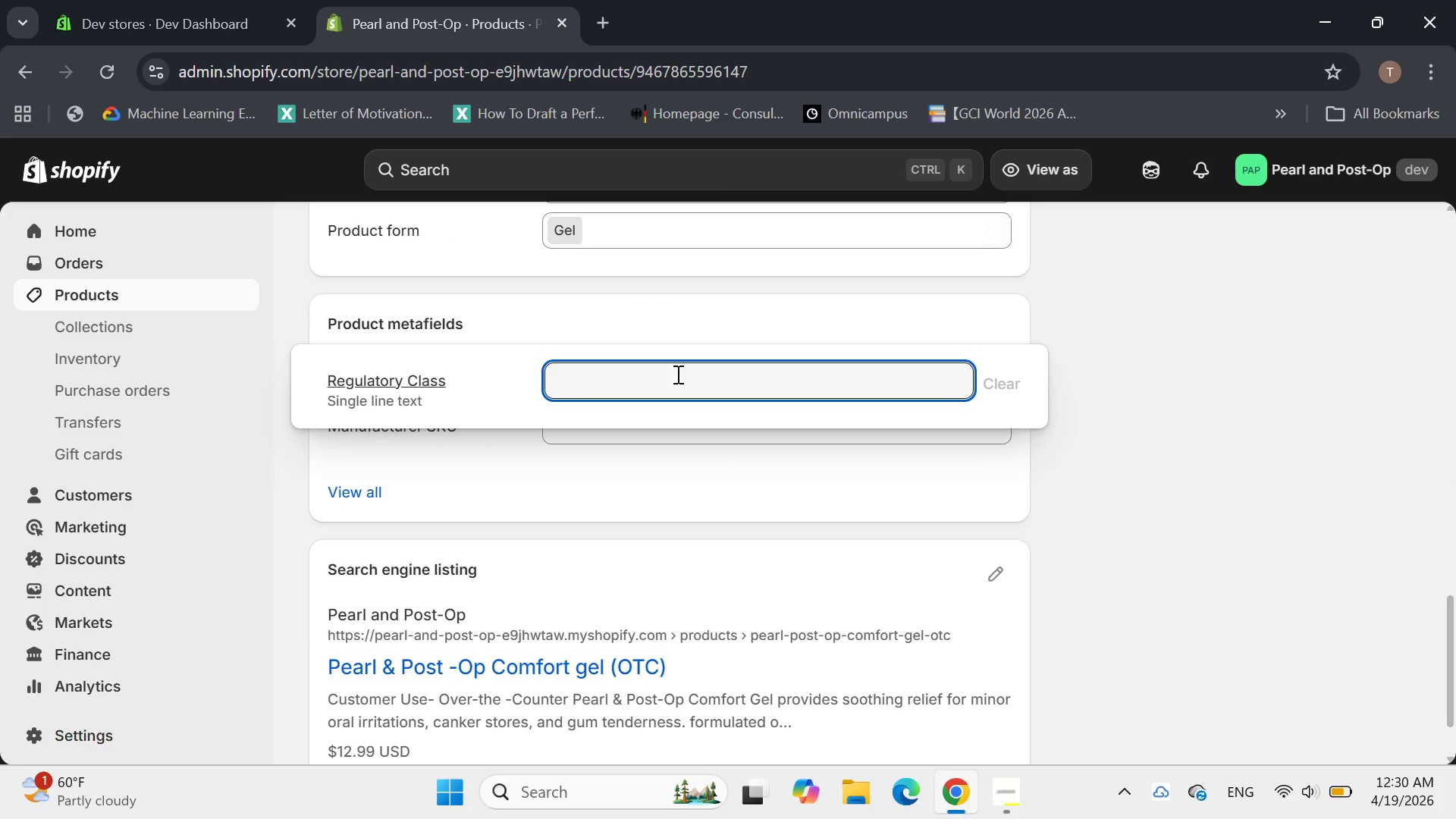 
wait(6.23)
 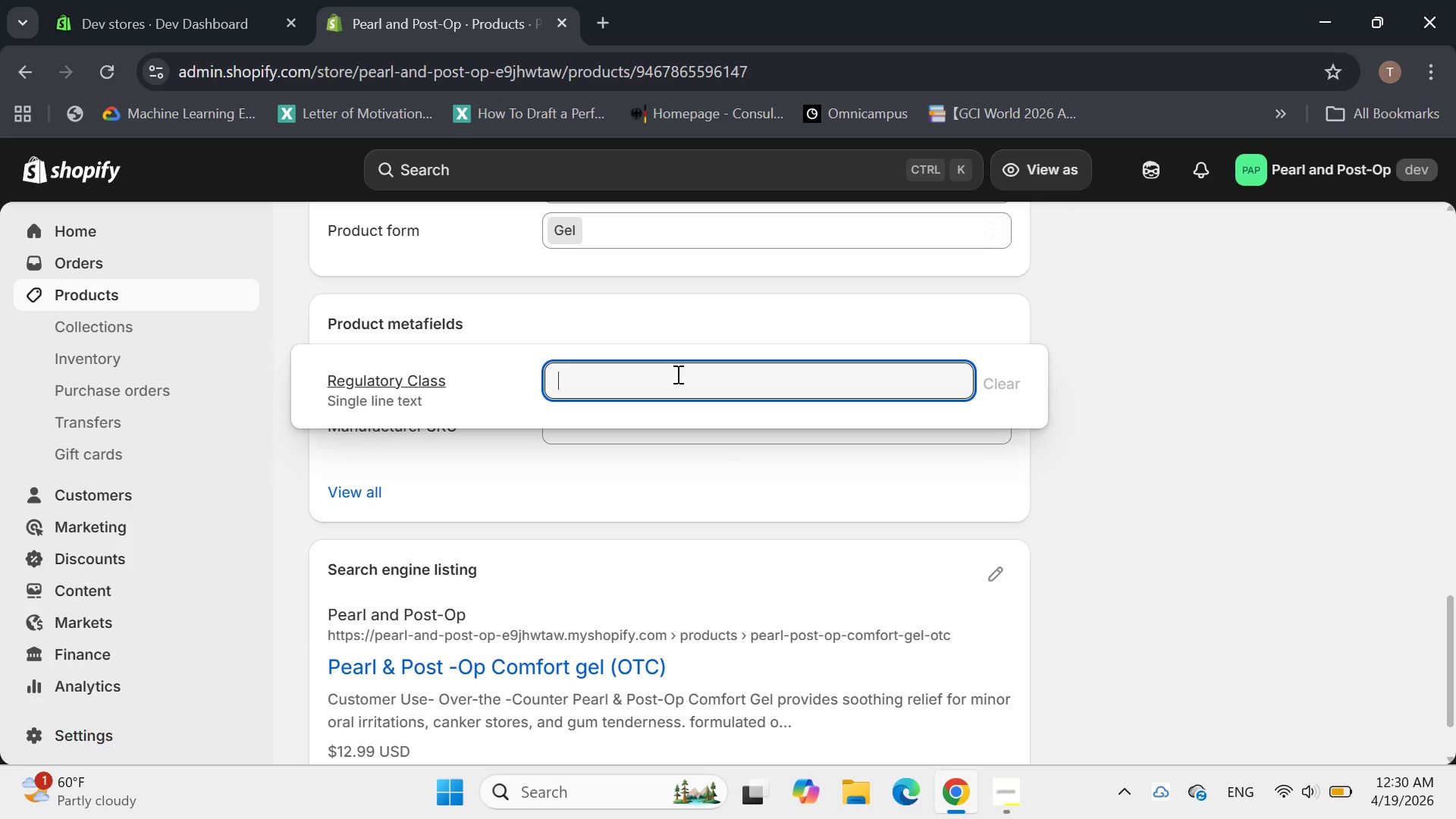 
type(Consumer Product)
 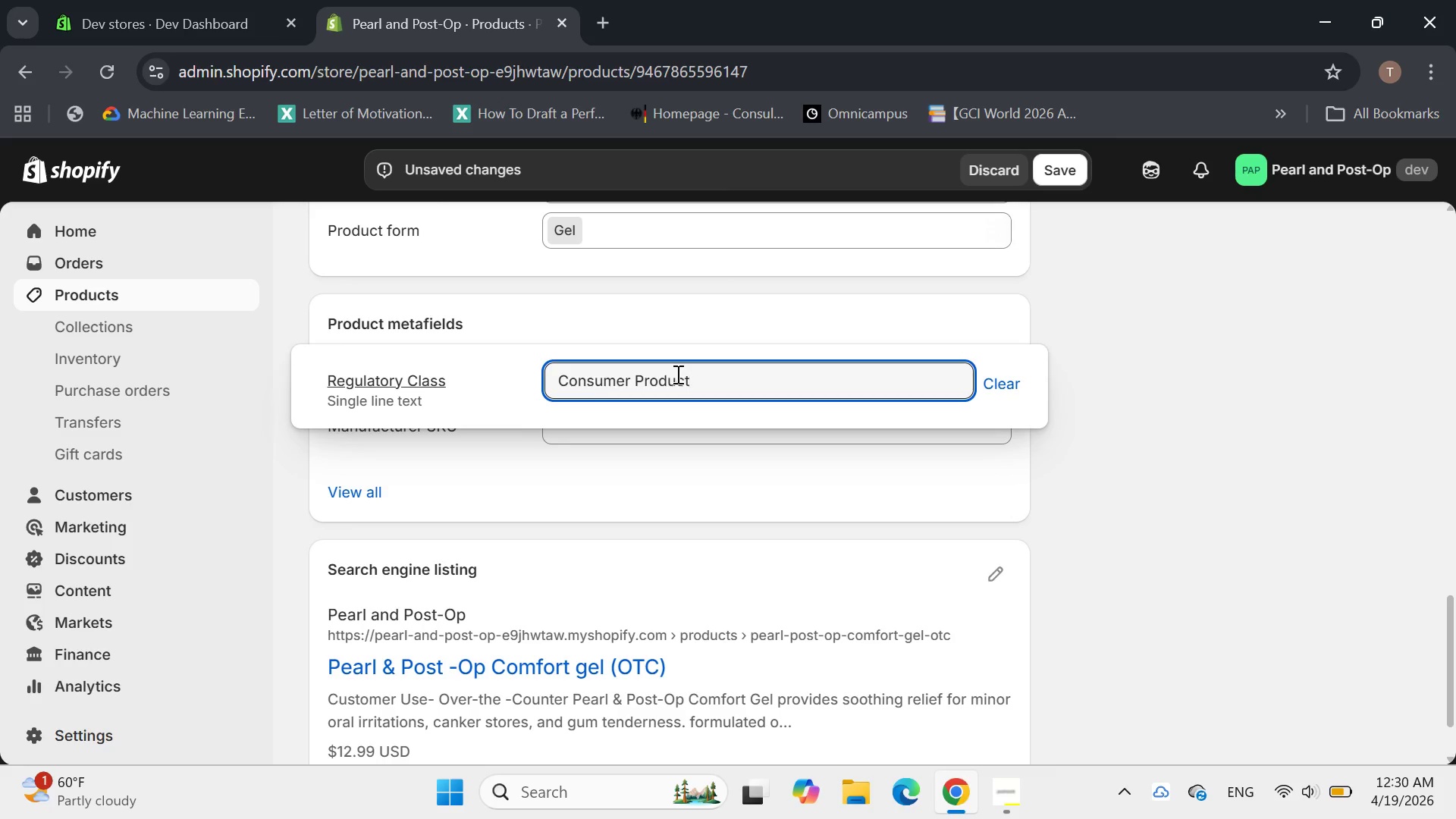 
key(Enter)
 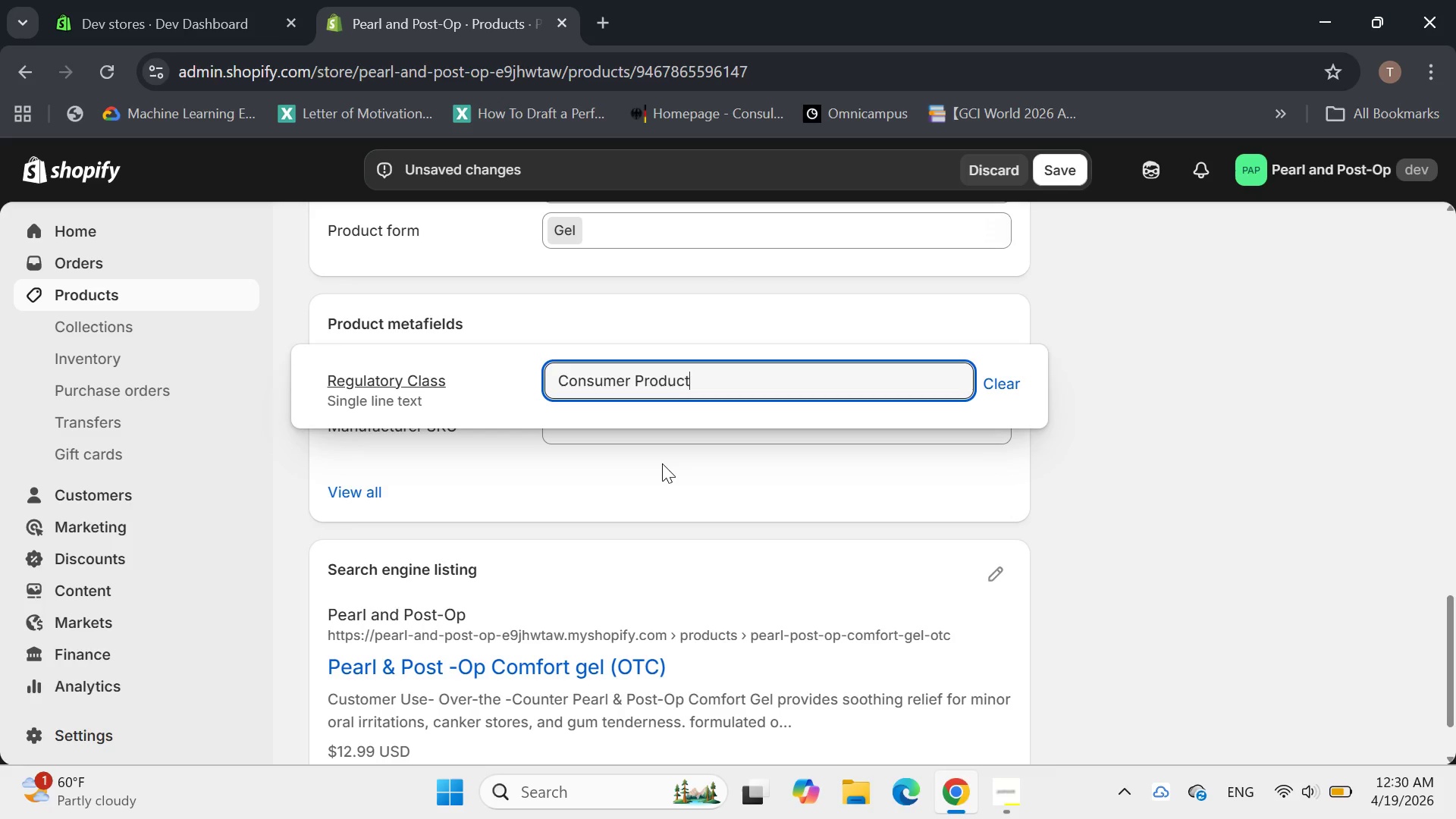 
left_click([662, 463])
 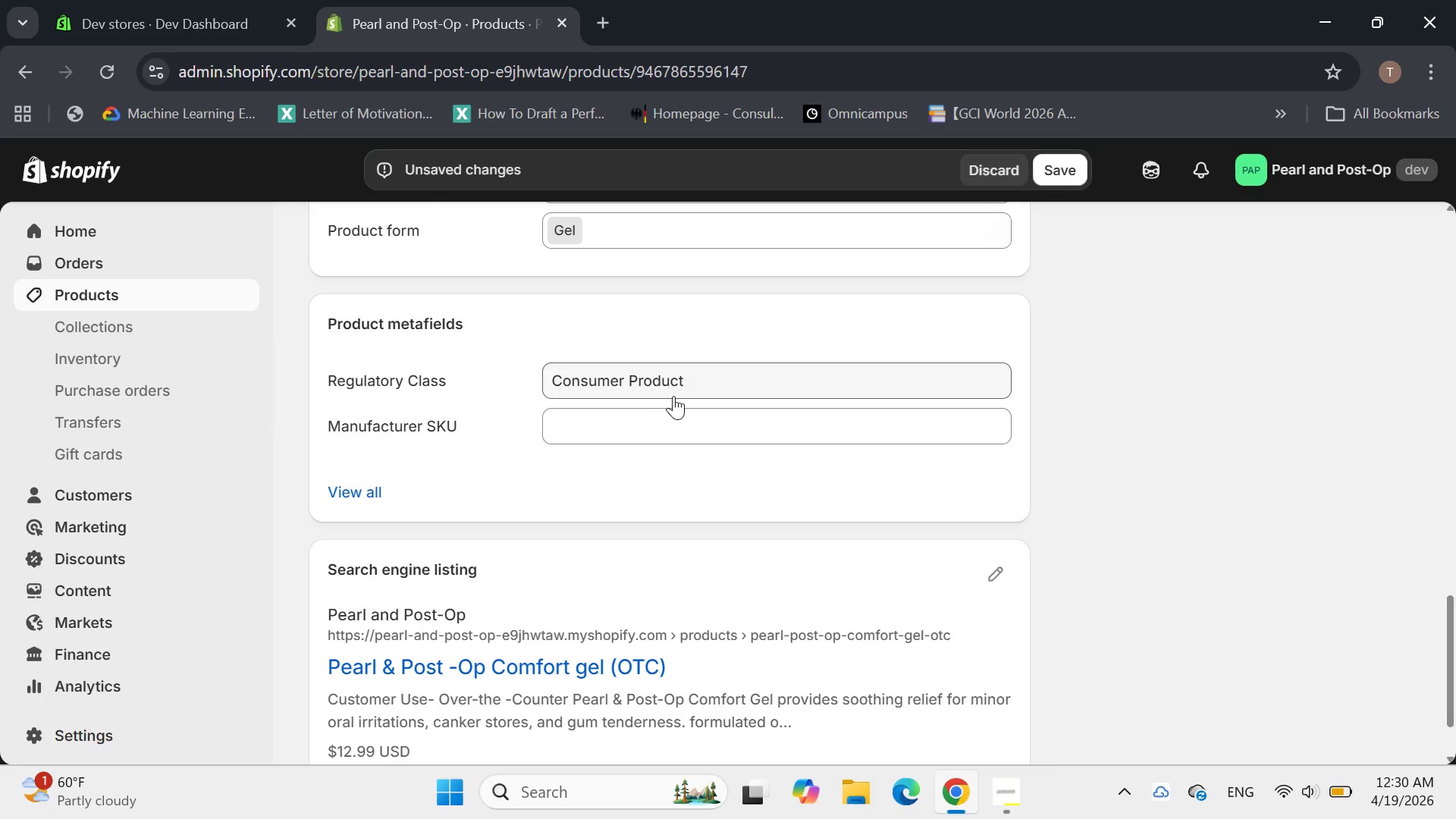 
left_click([630, 410])
 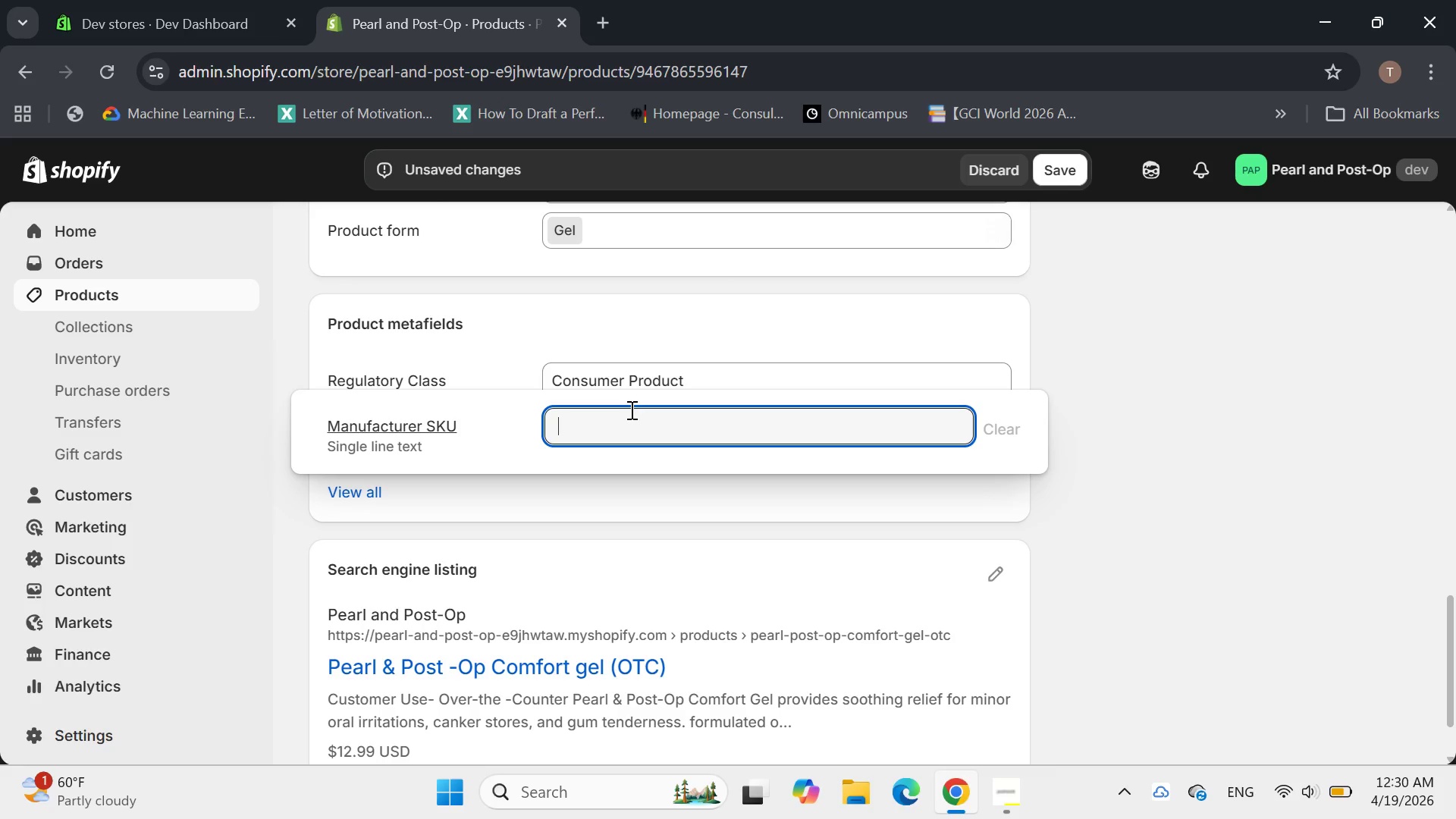 
type(PNP-COG-A5G-001)
 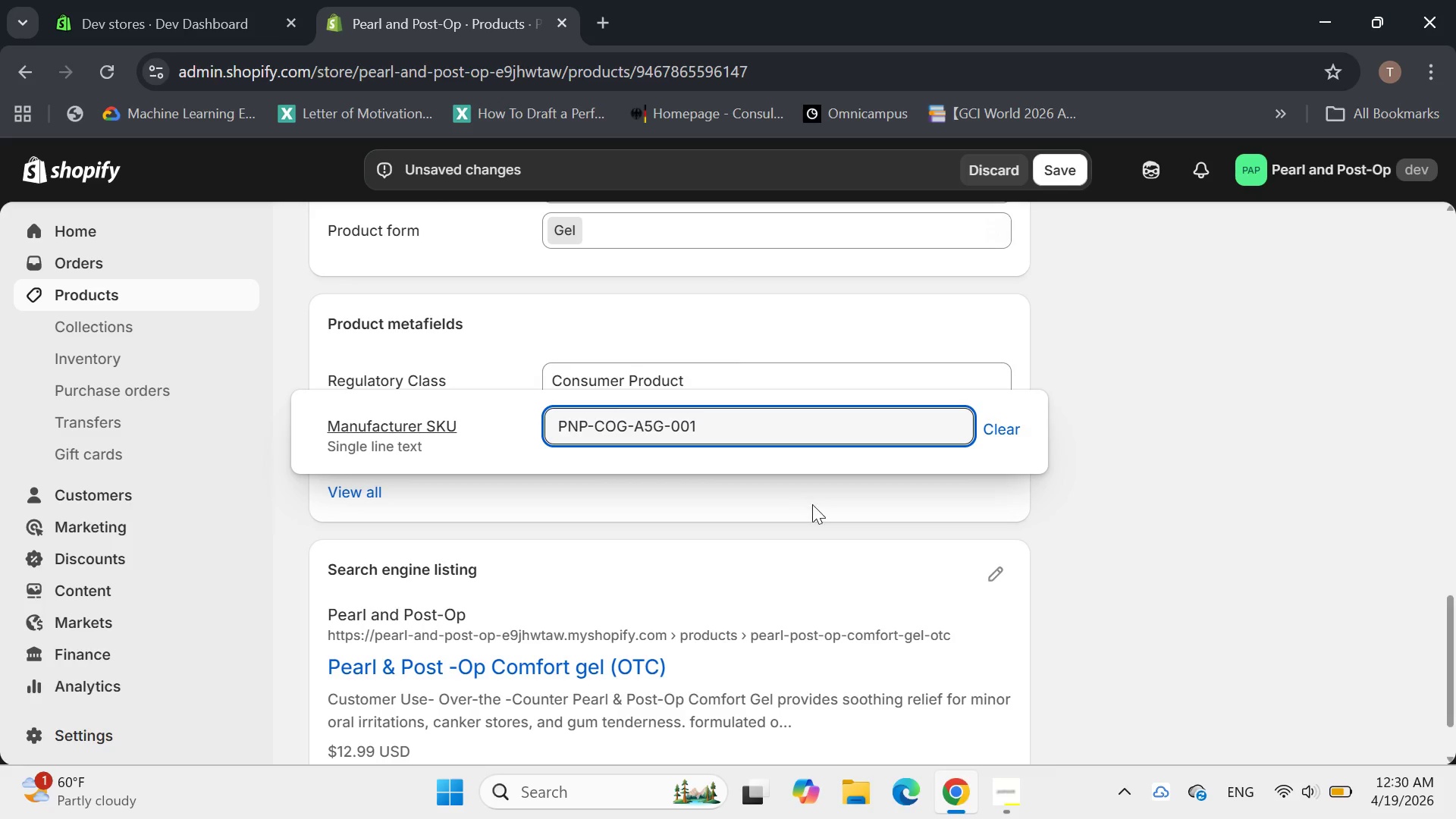 
left_click([810, 505])
 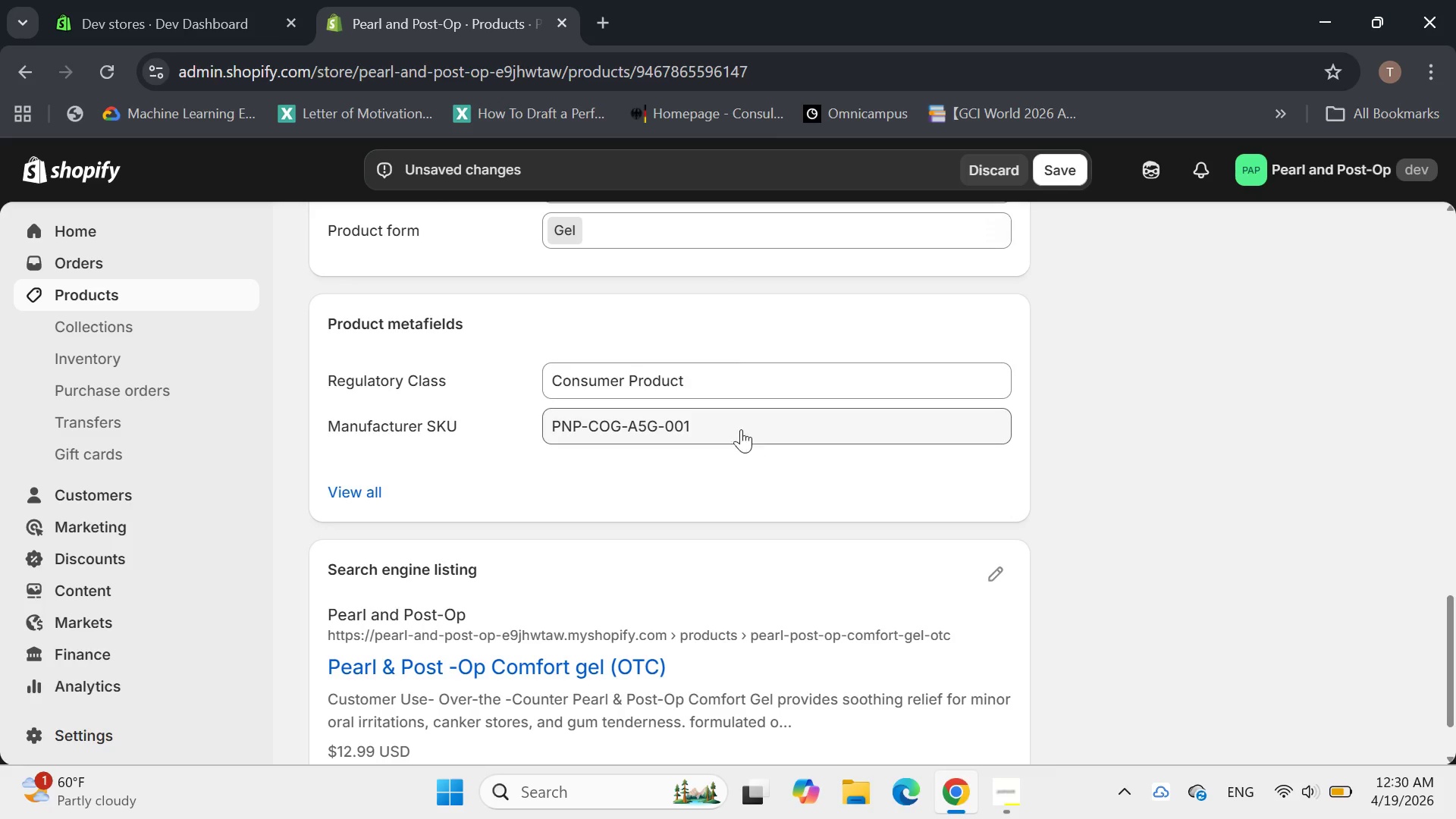 
left_click([699, 432])
 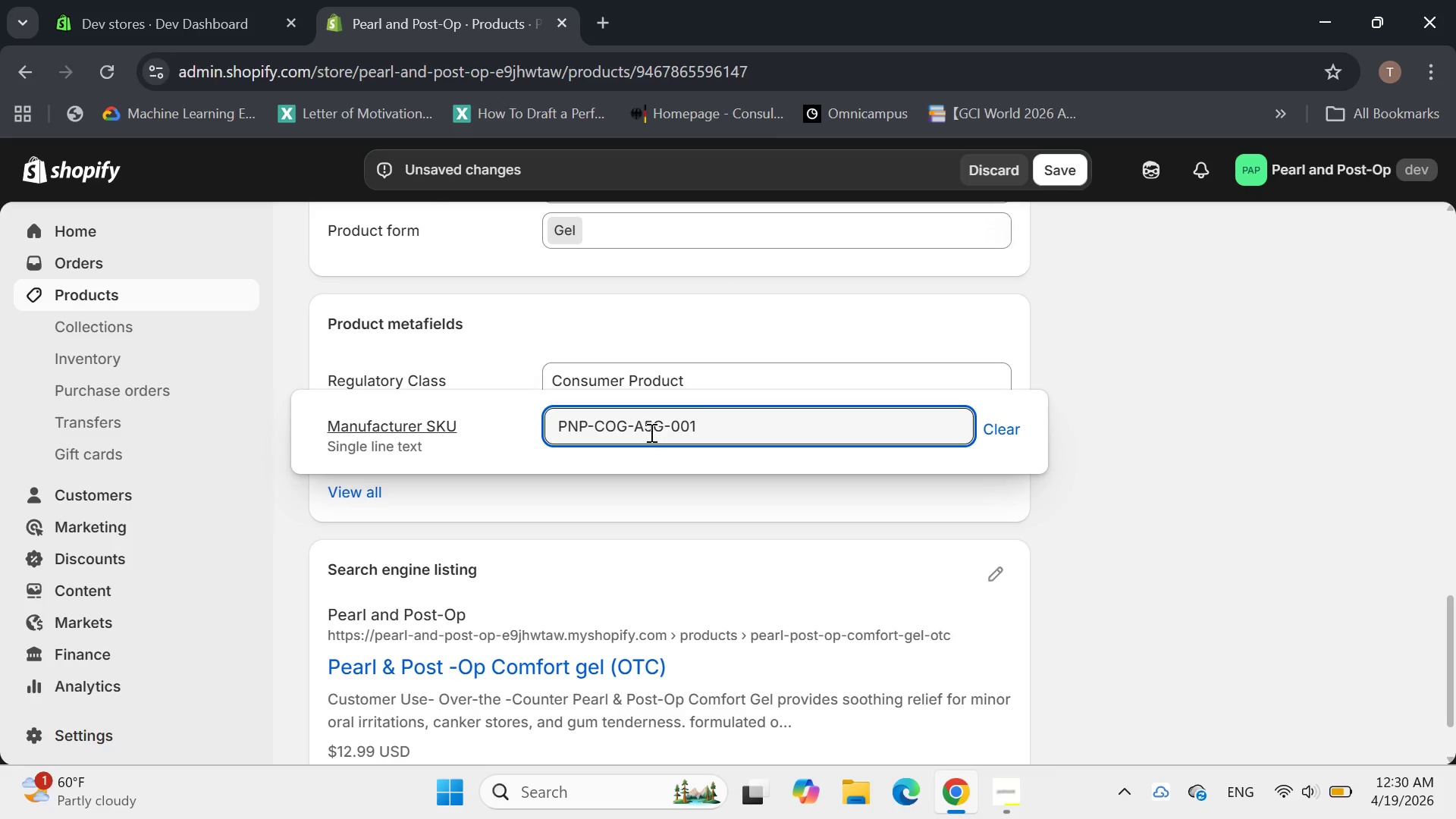 
left_click([645, 428])
 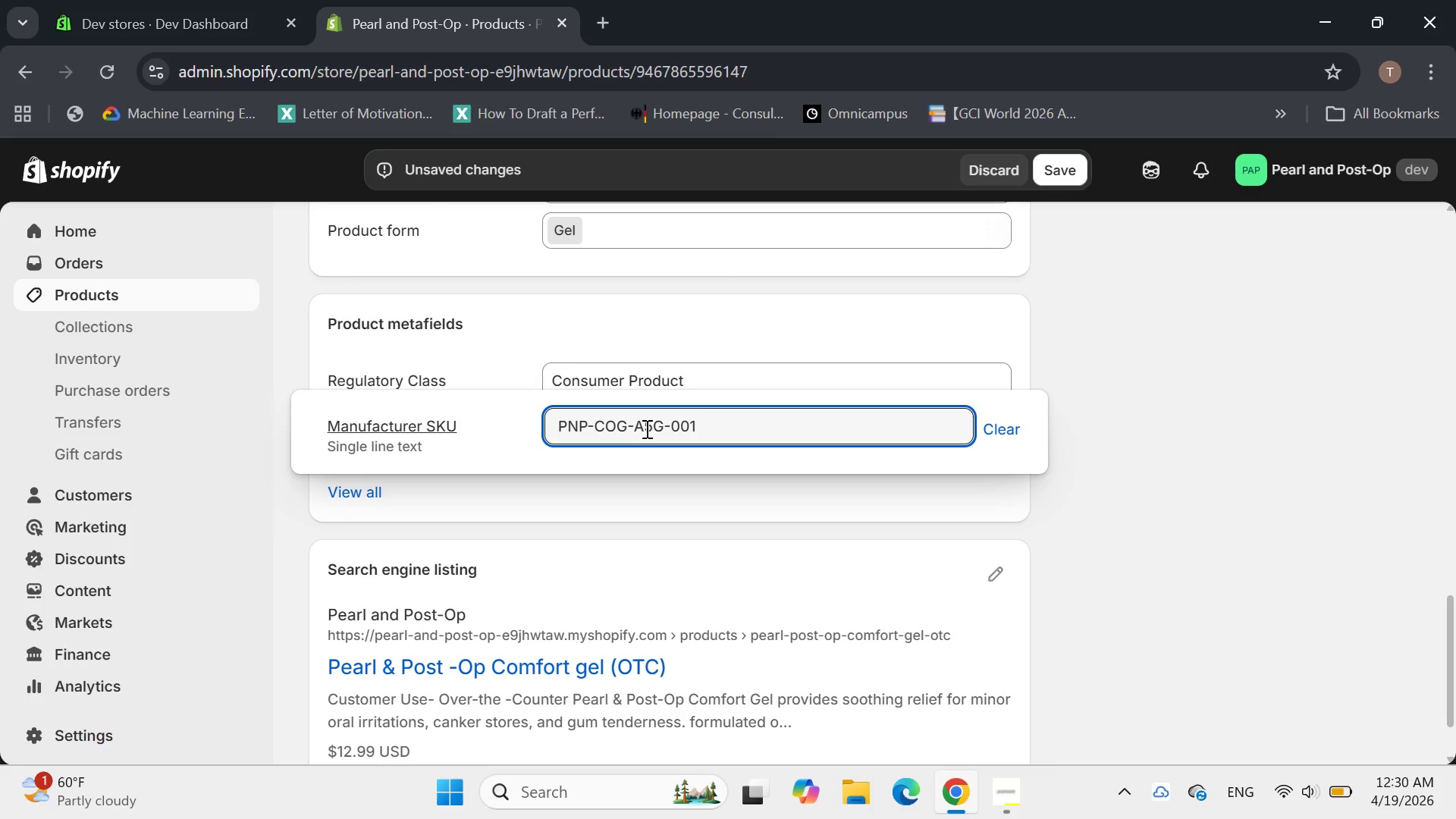 
key(Backspace)
 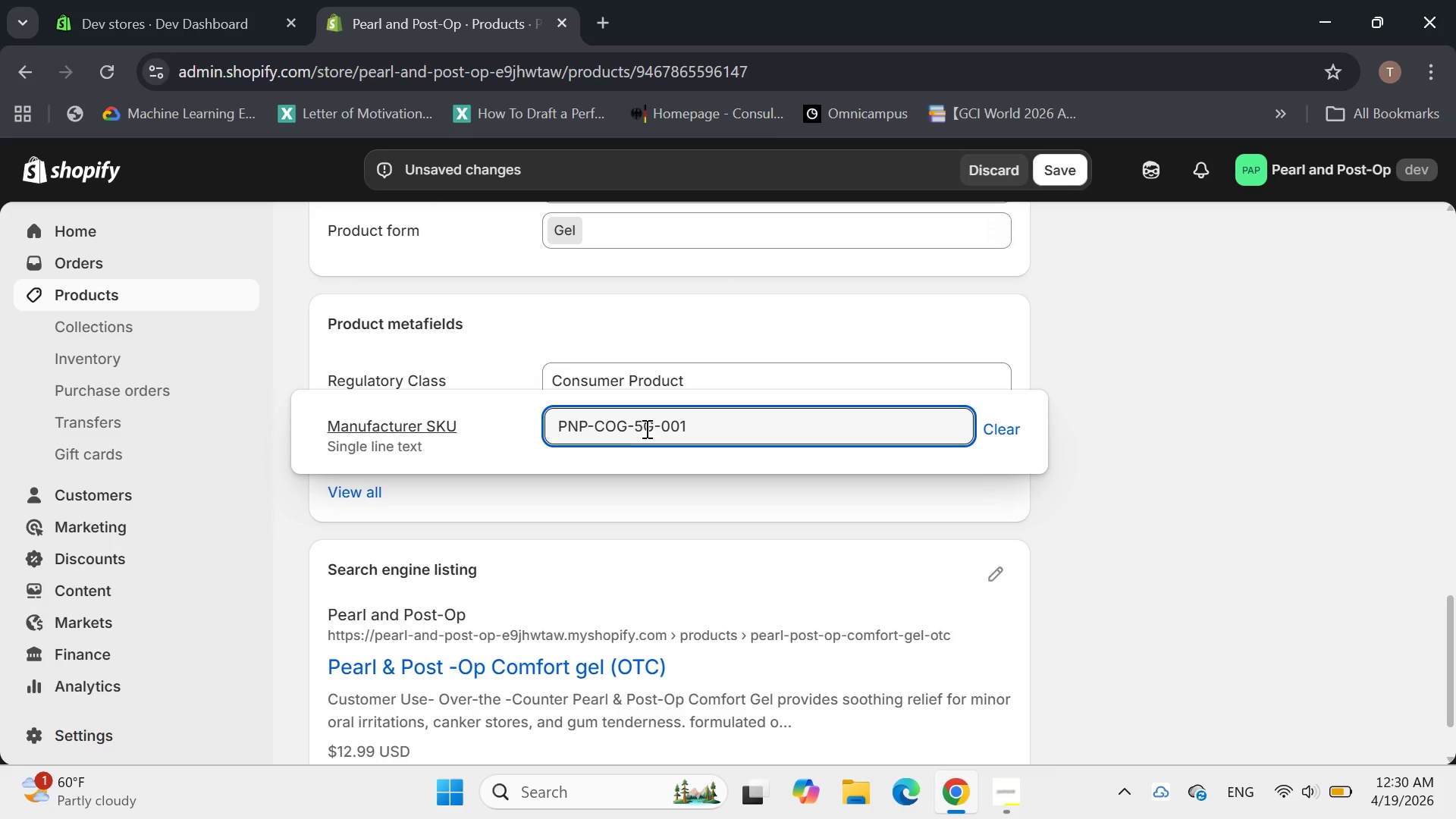 
key(1)
 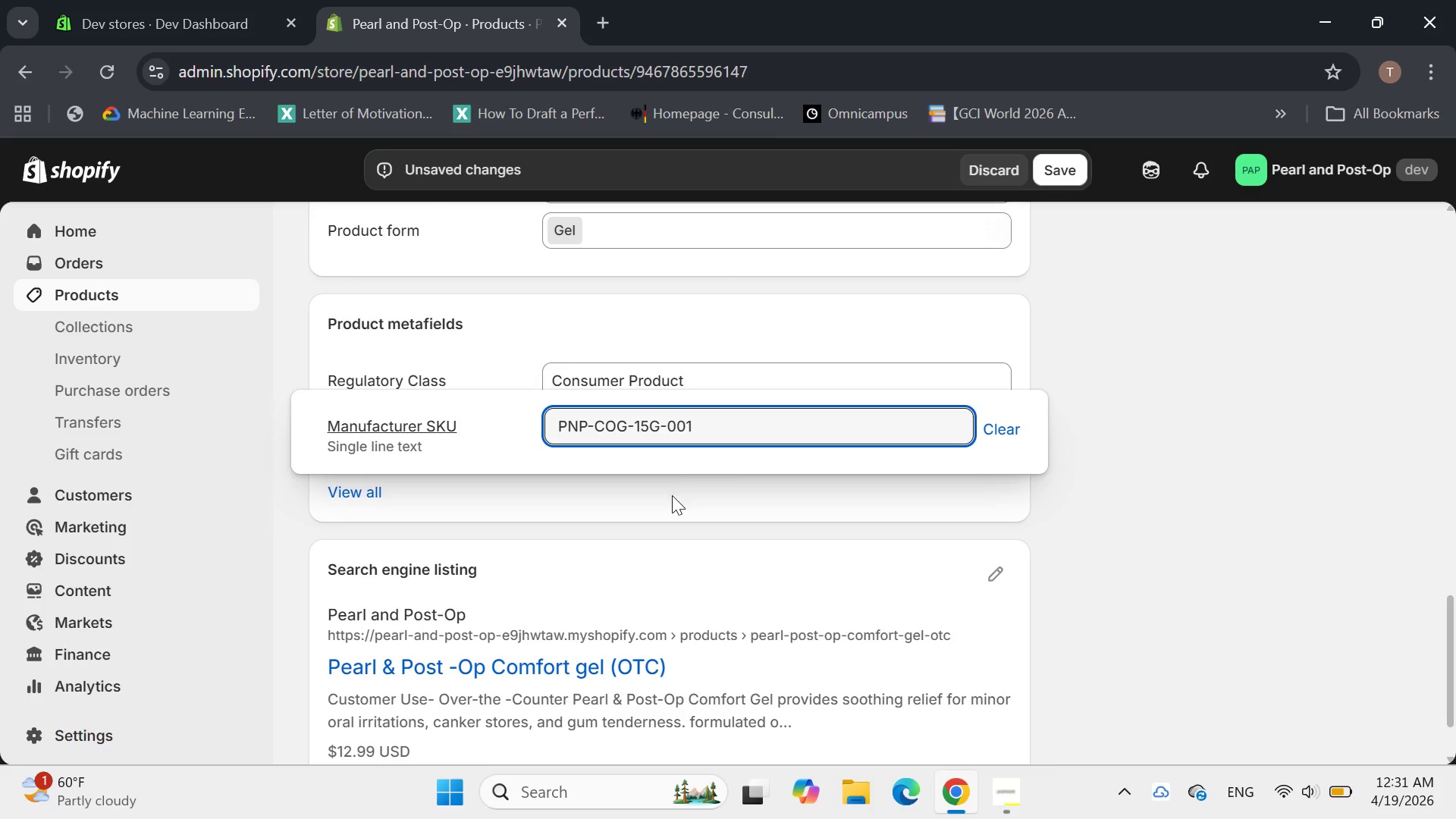 
left_click([671, 496])
 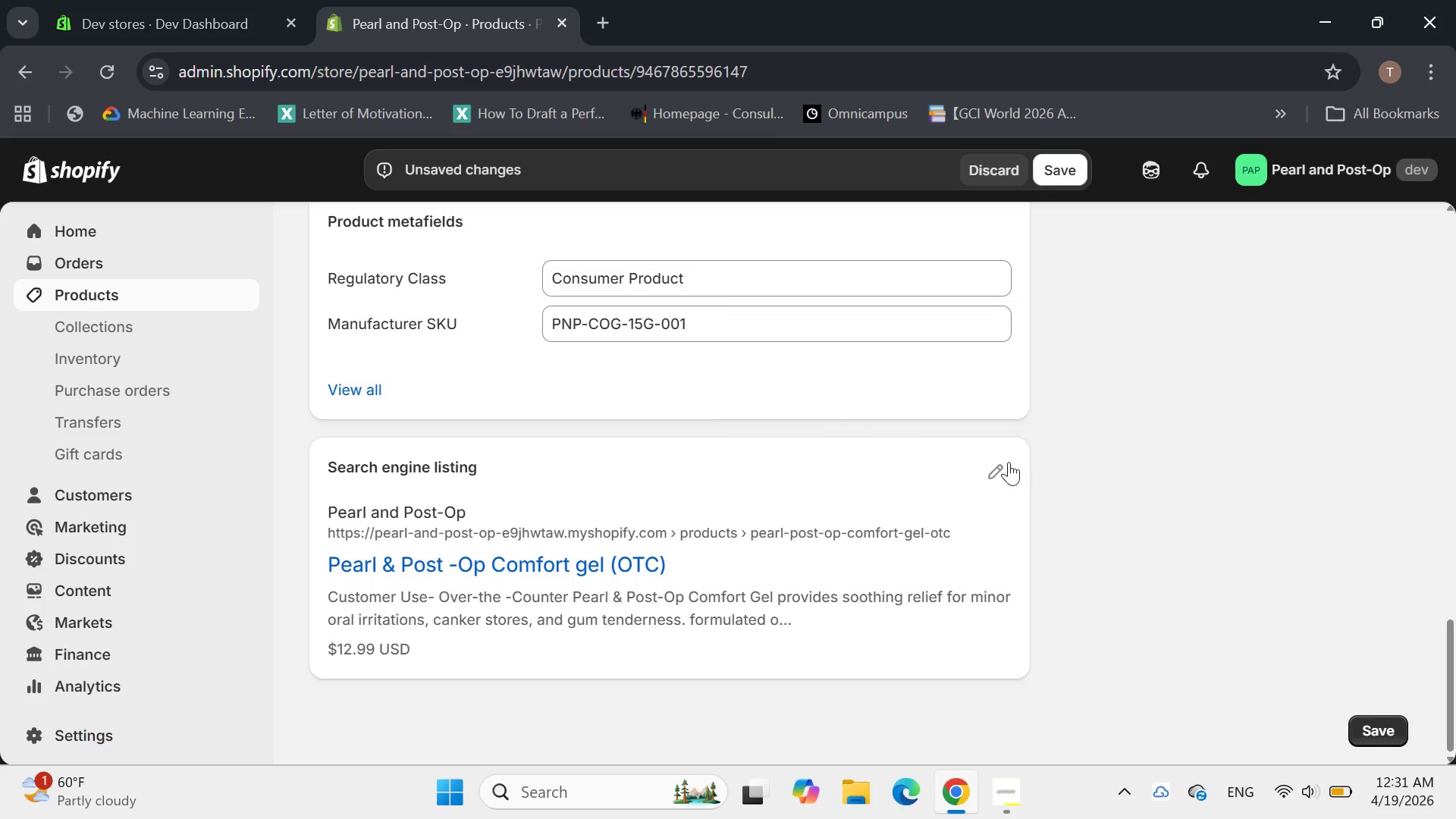 
left_click([992, 479])
 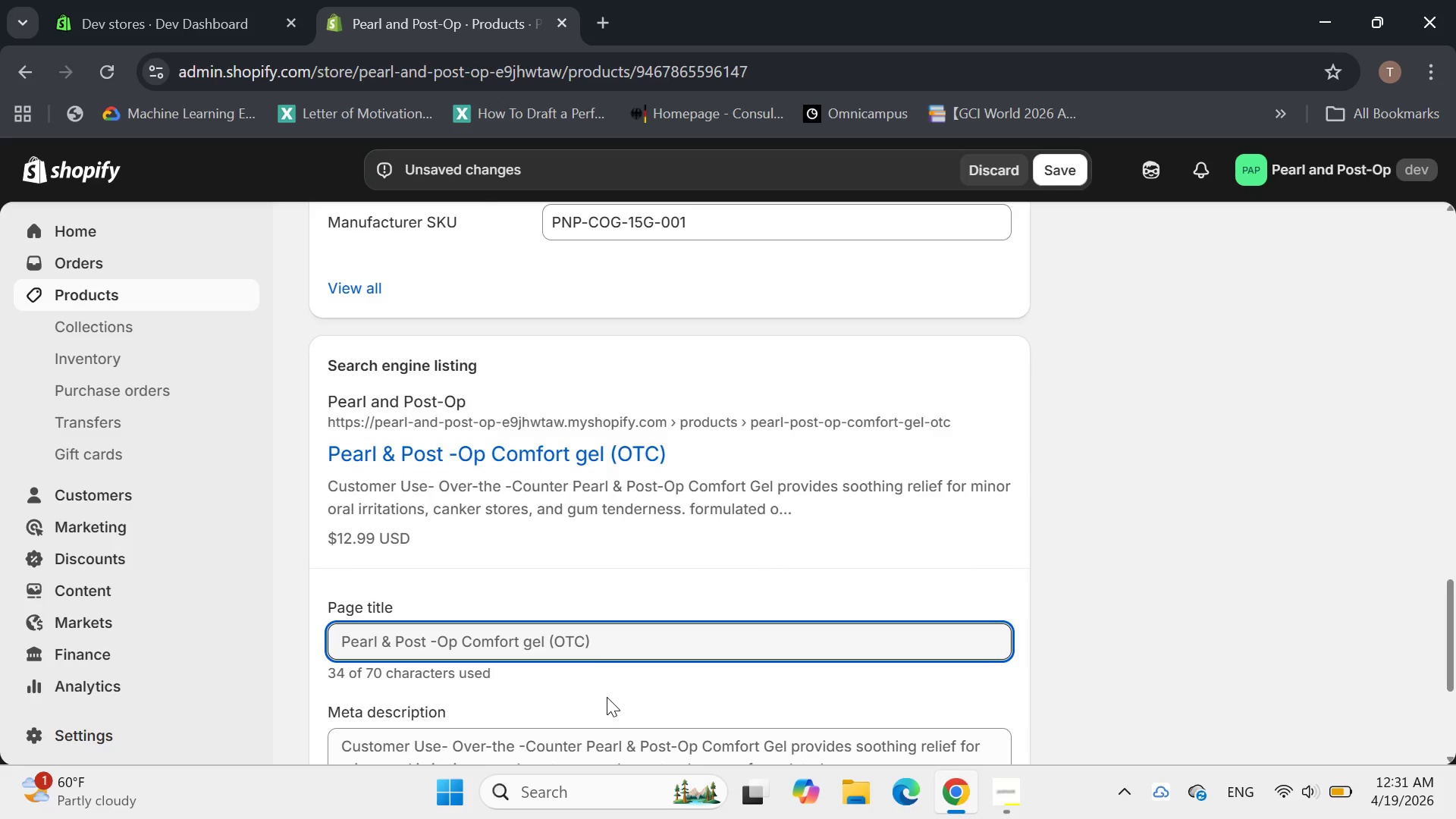 
wait(5.59)
 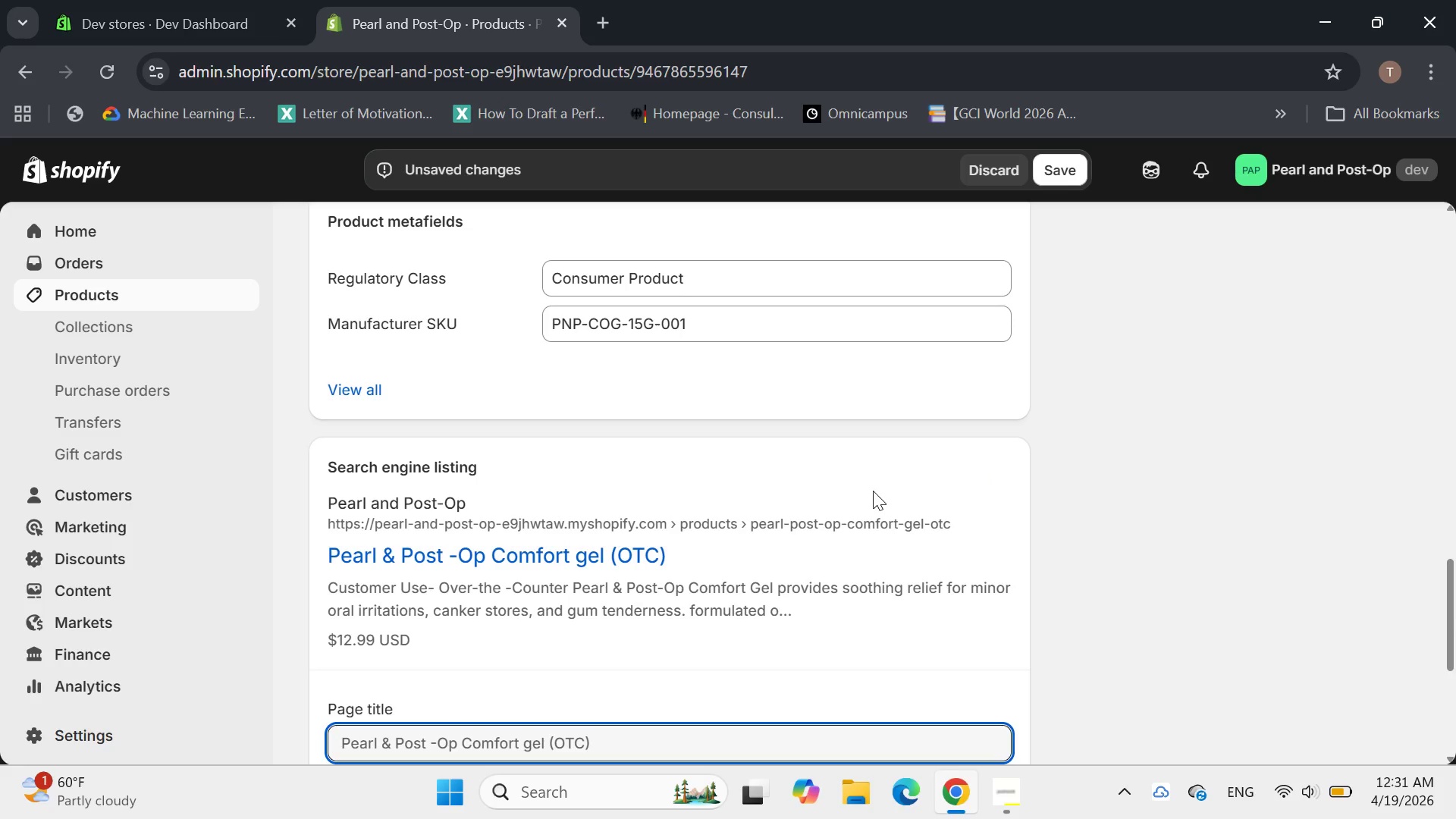 
left_click([616, 651])
 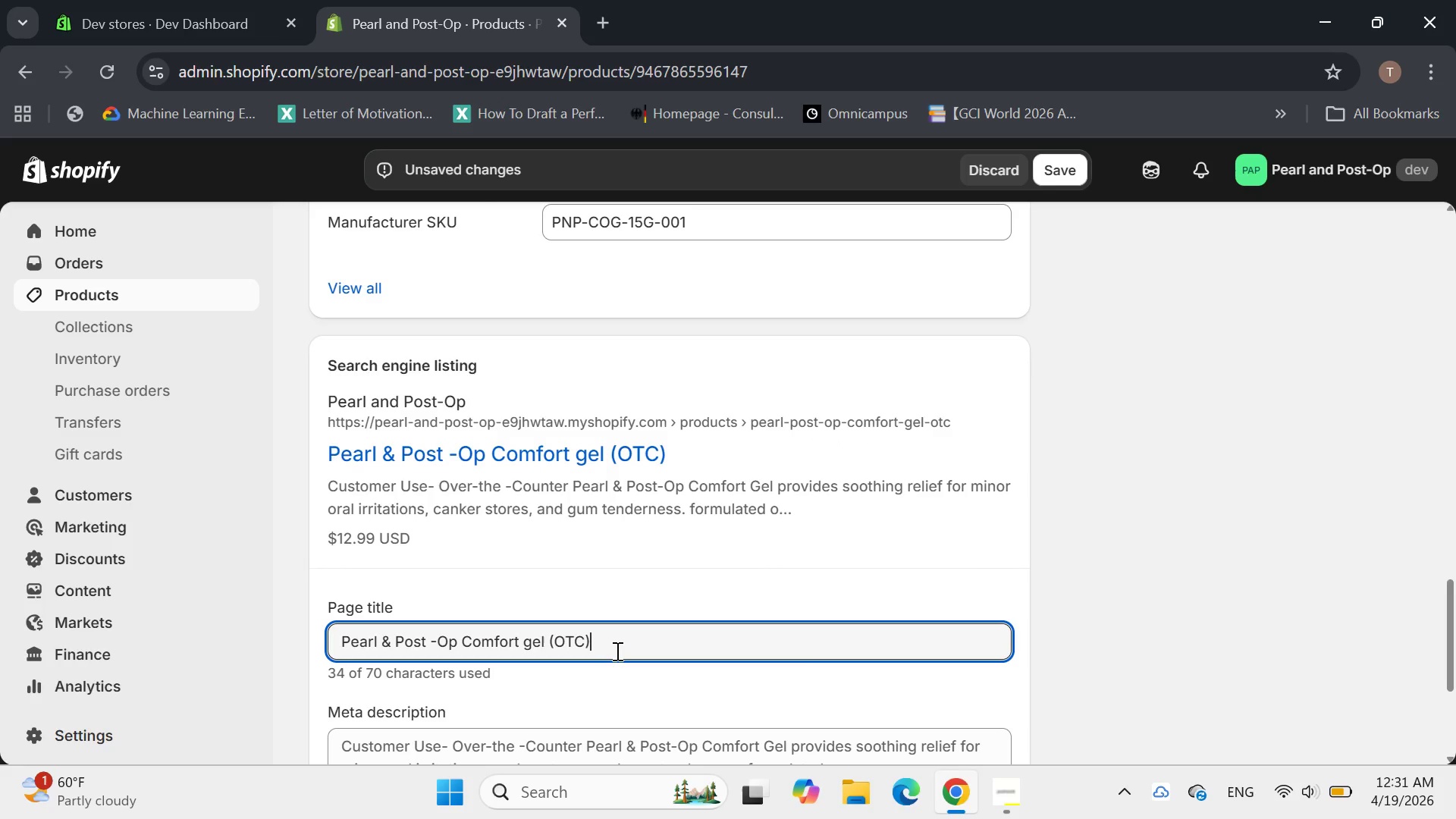 
key(Backspace)
 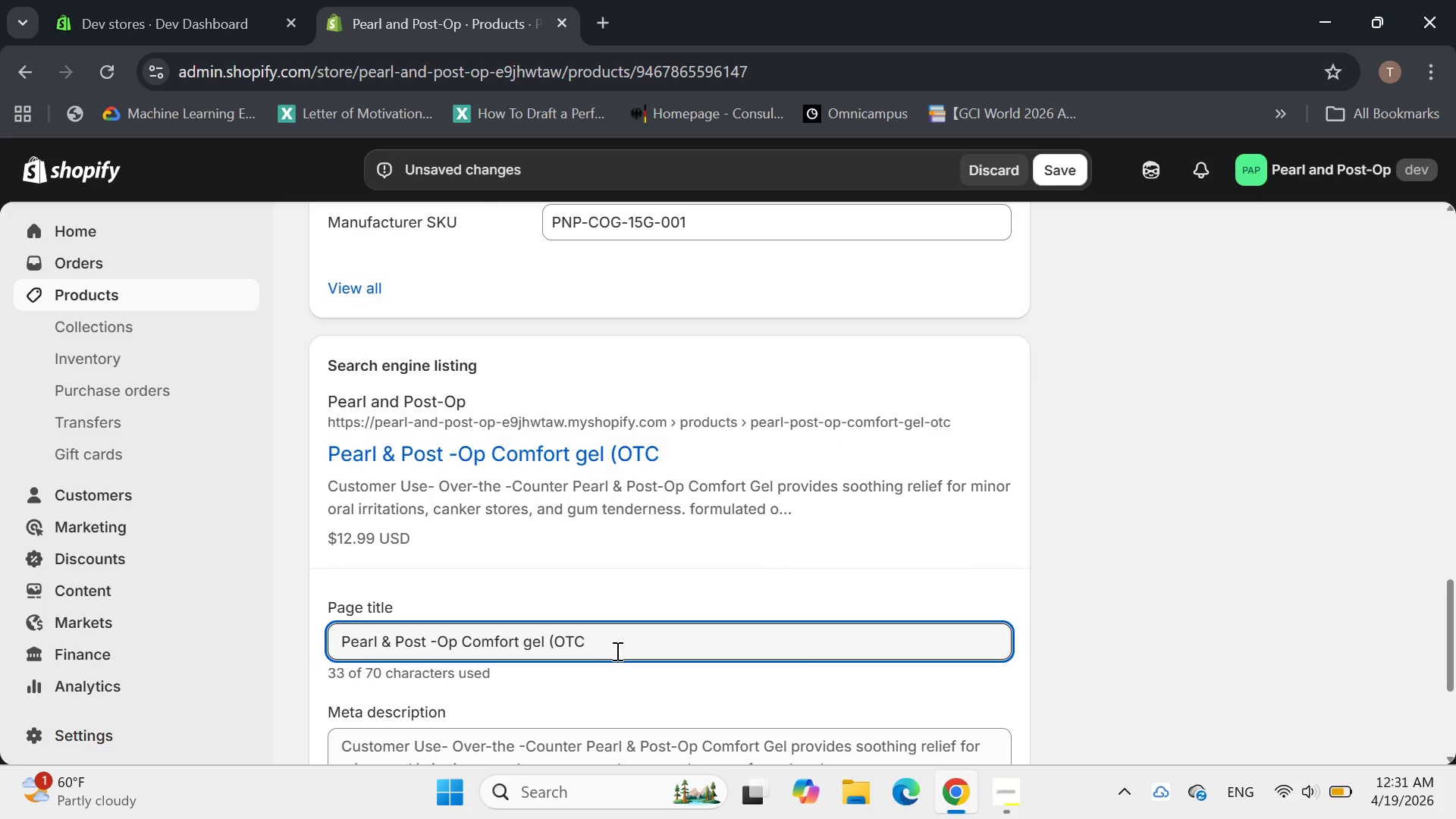 
key(Backspace)
 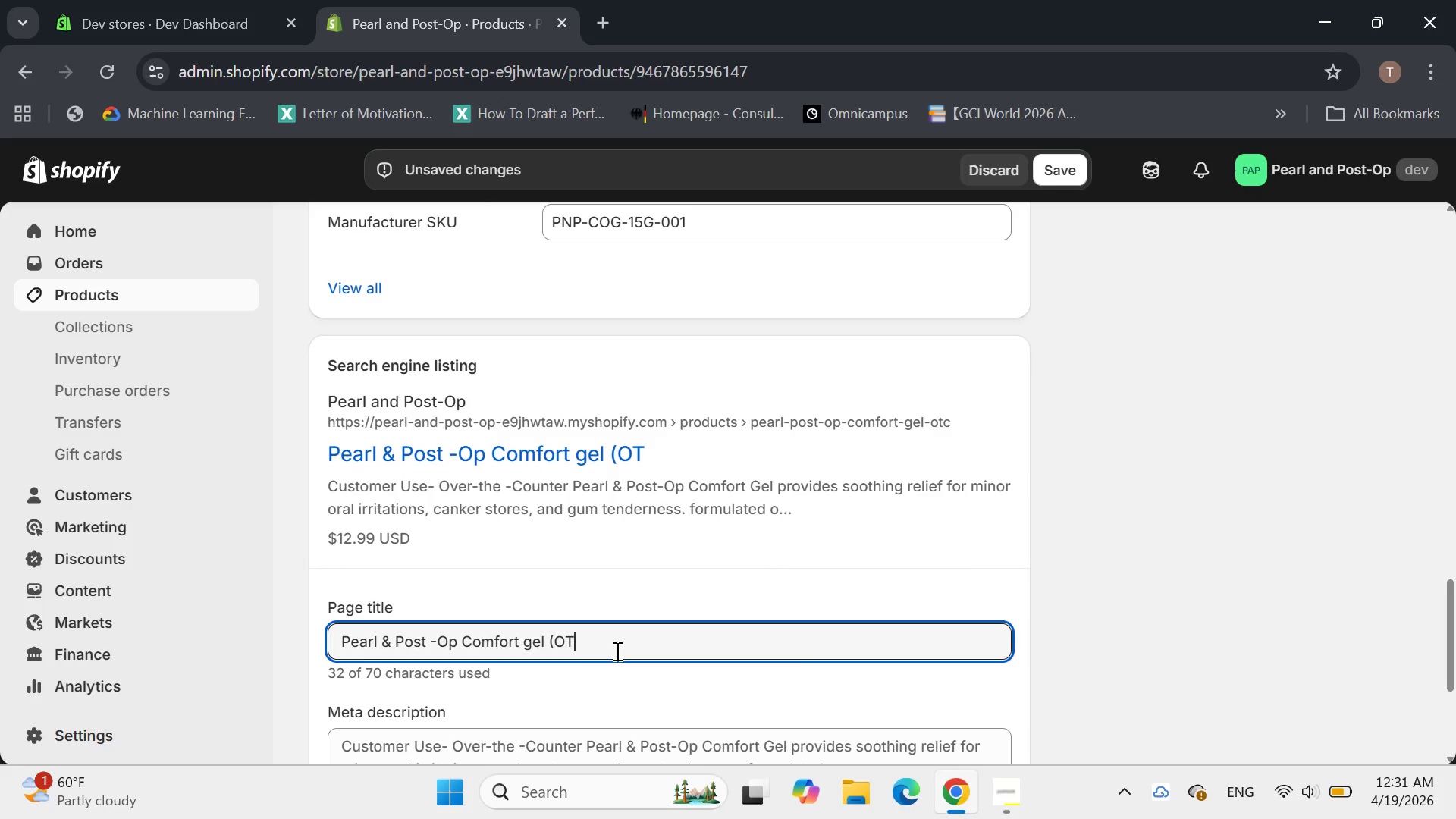 
key(C)
 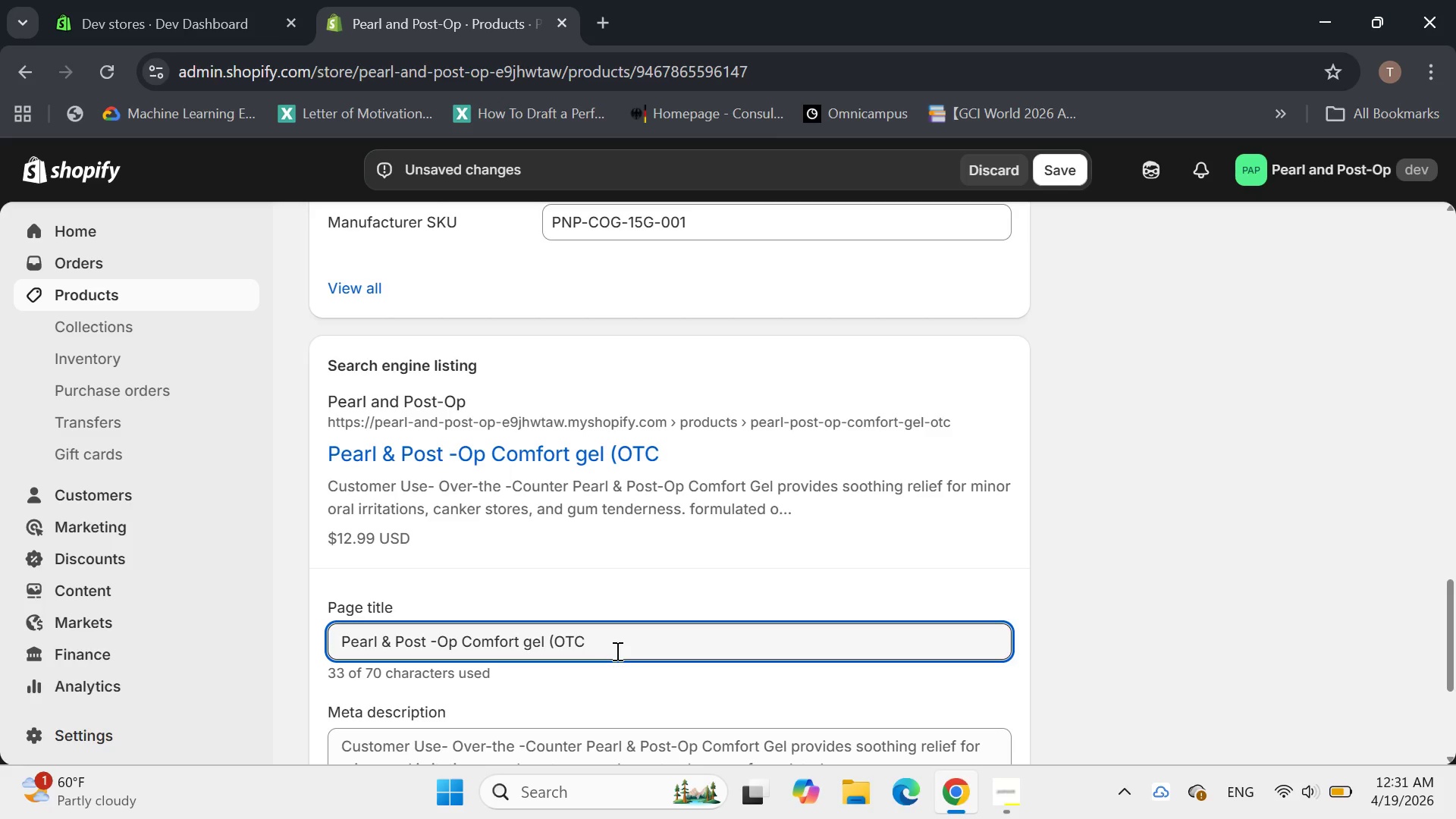 
key(ArrowLeft)
 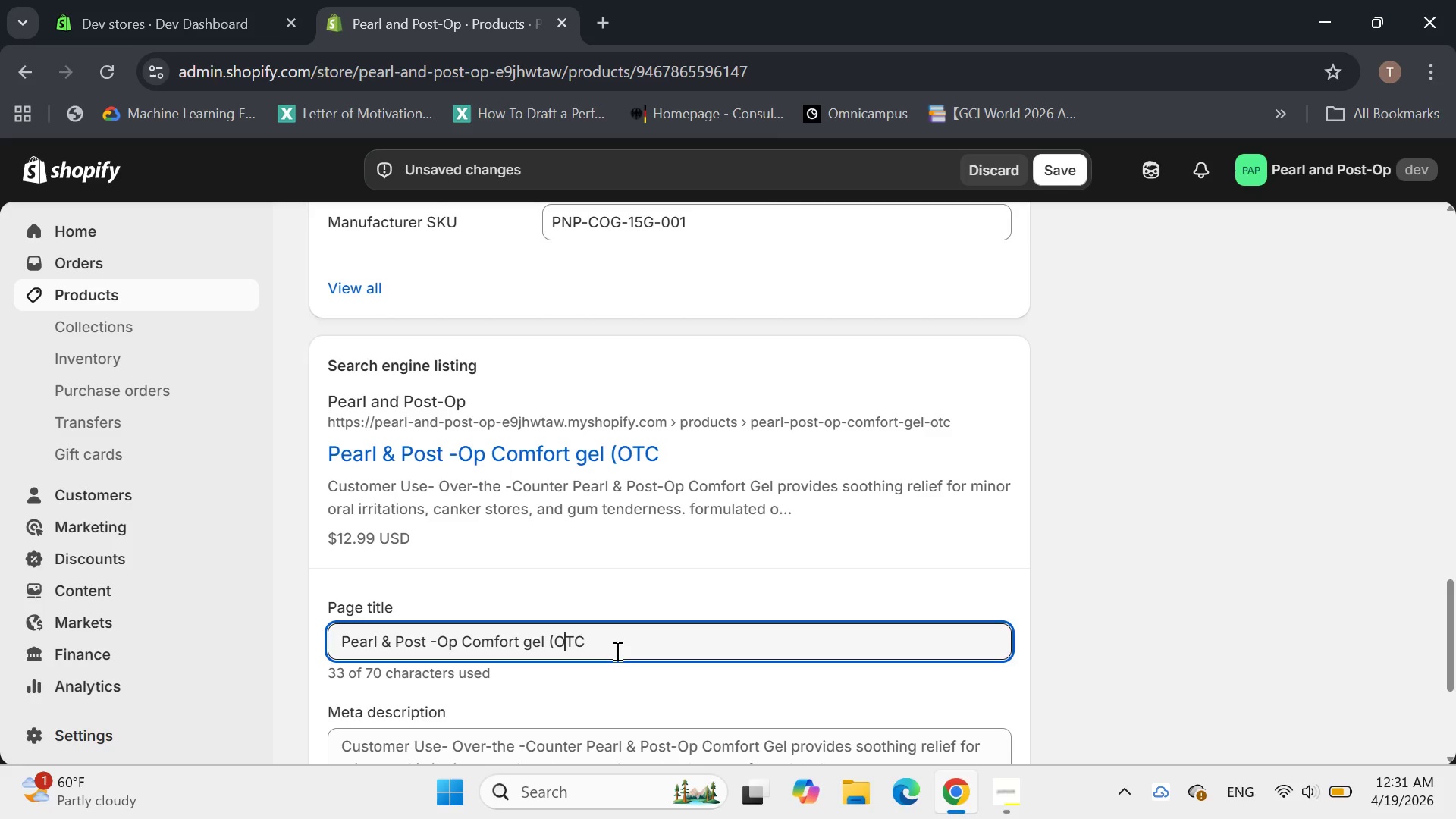 
key(ArrowLeft)
 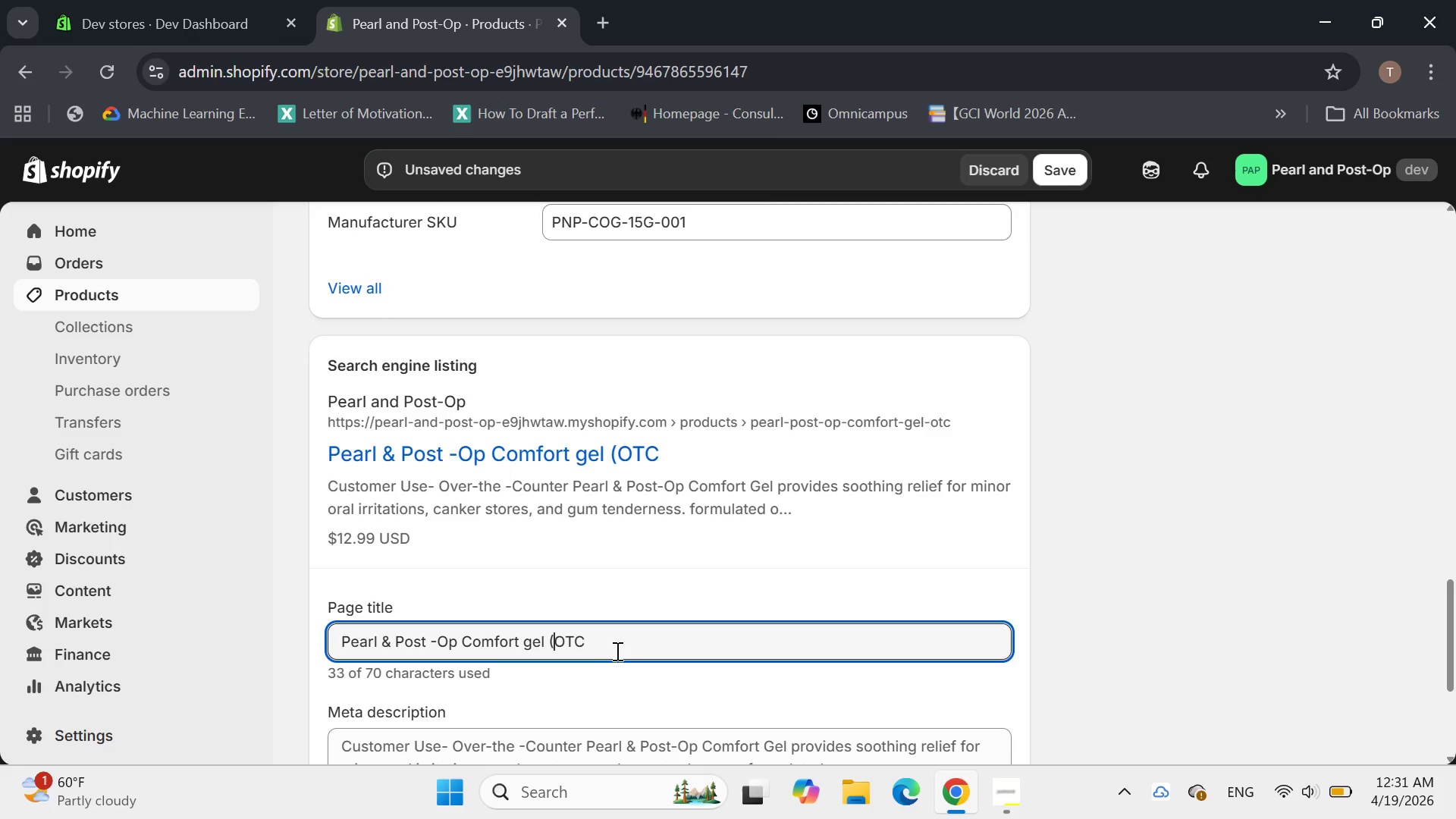 
key(ArrowLeft)
 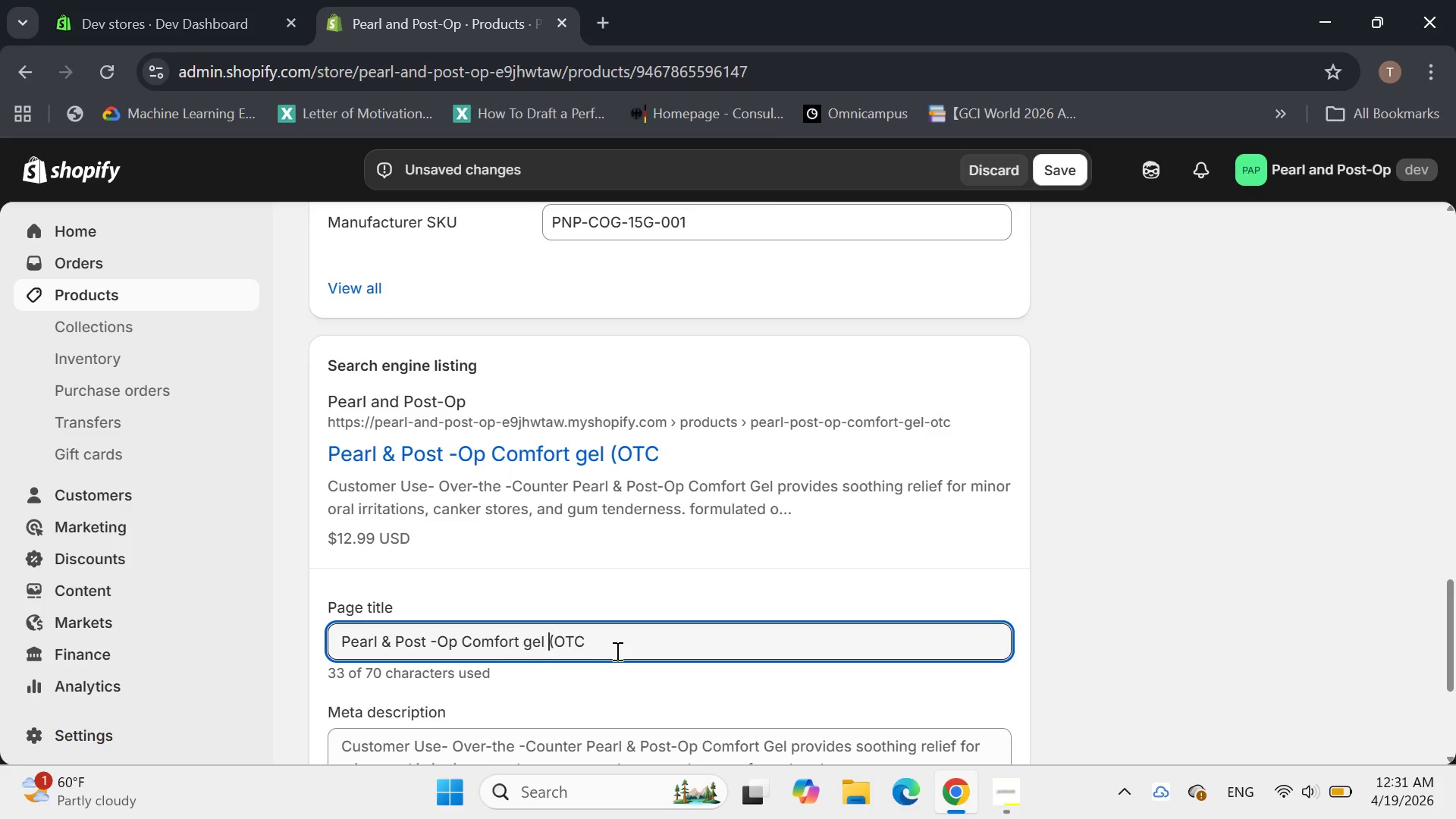 
key(ArrowLeft)
 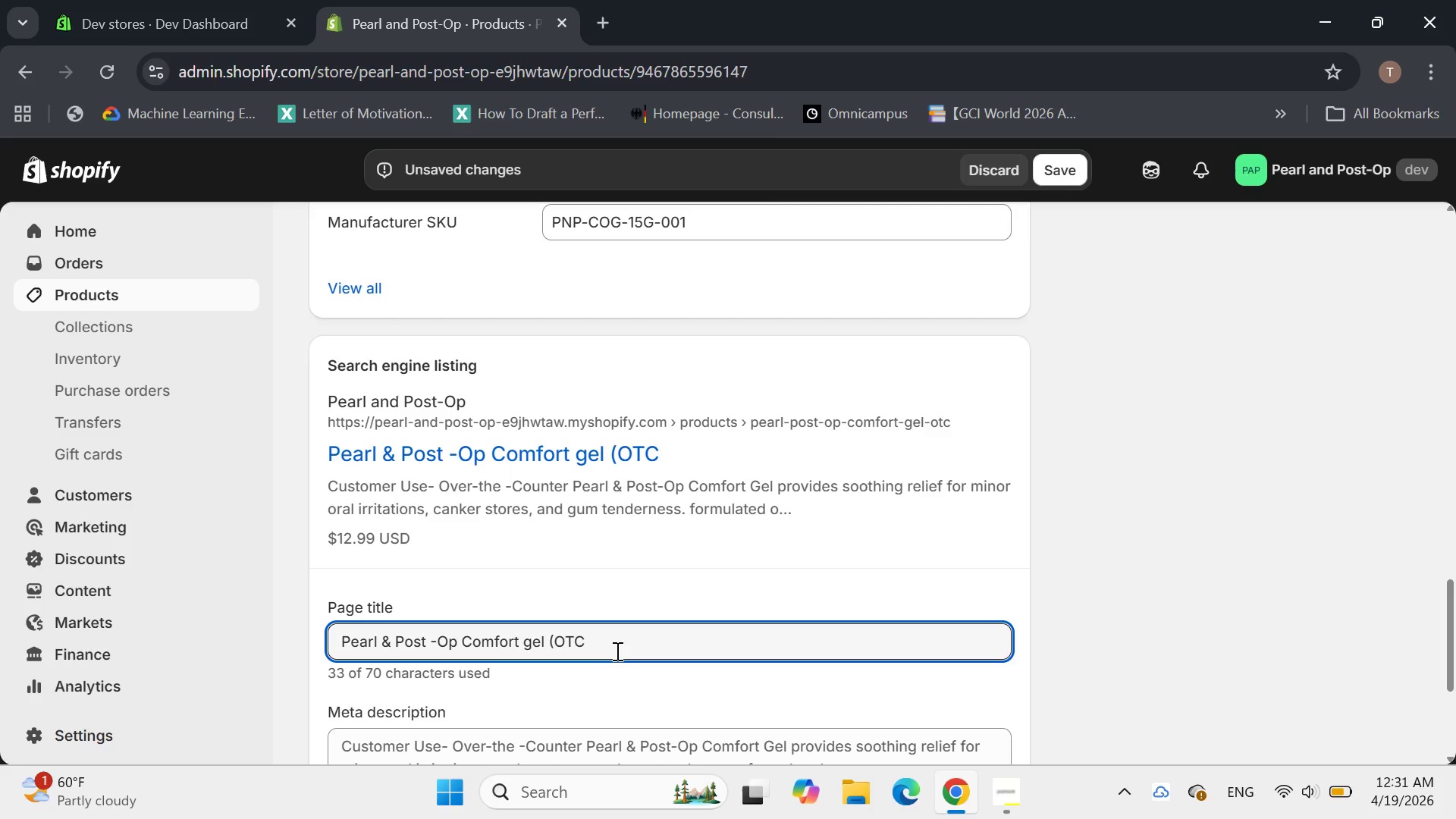 
key(Delete)
 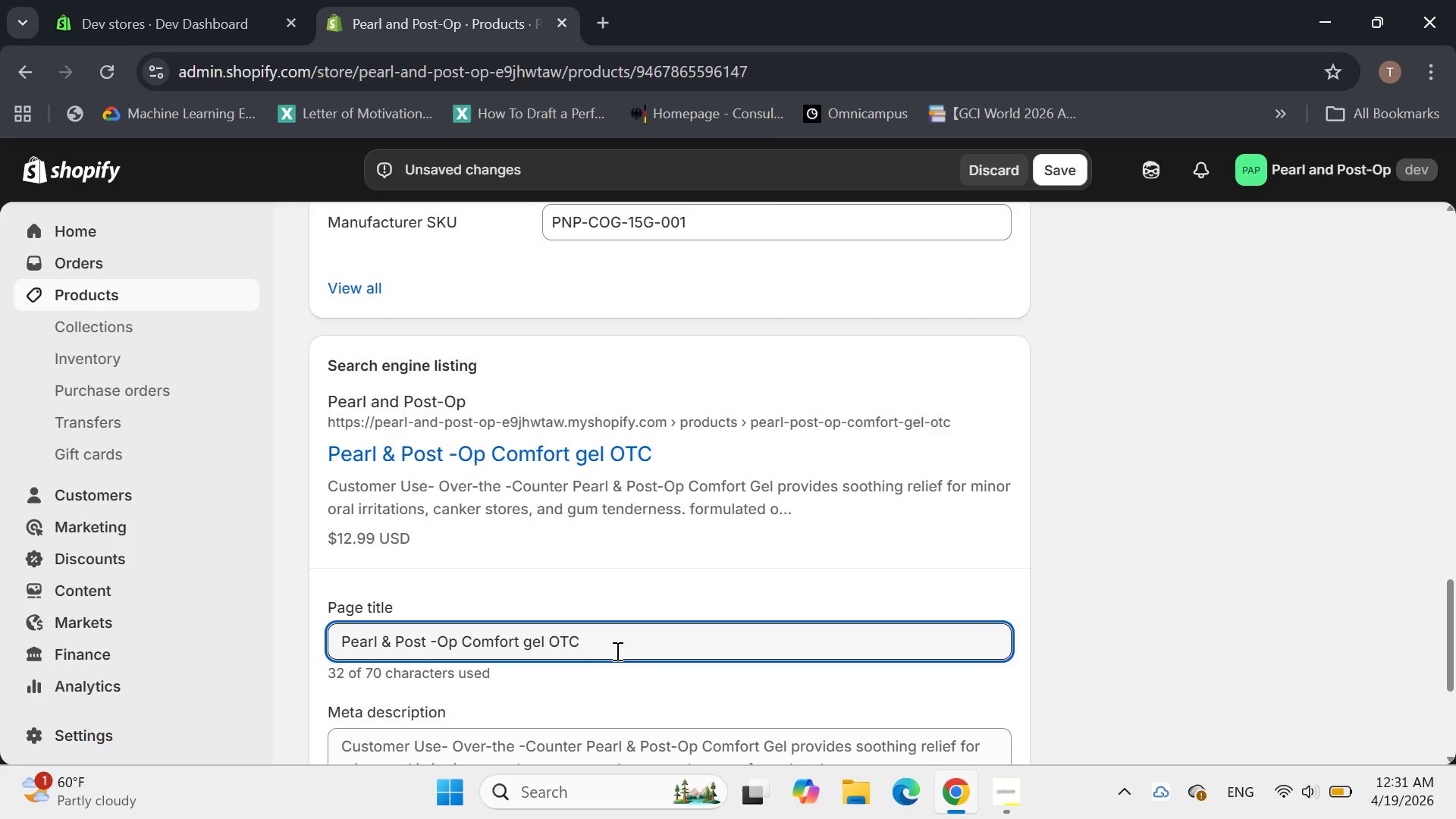 
key(Shift+Backslash)
 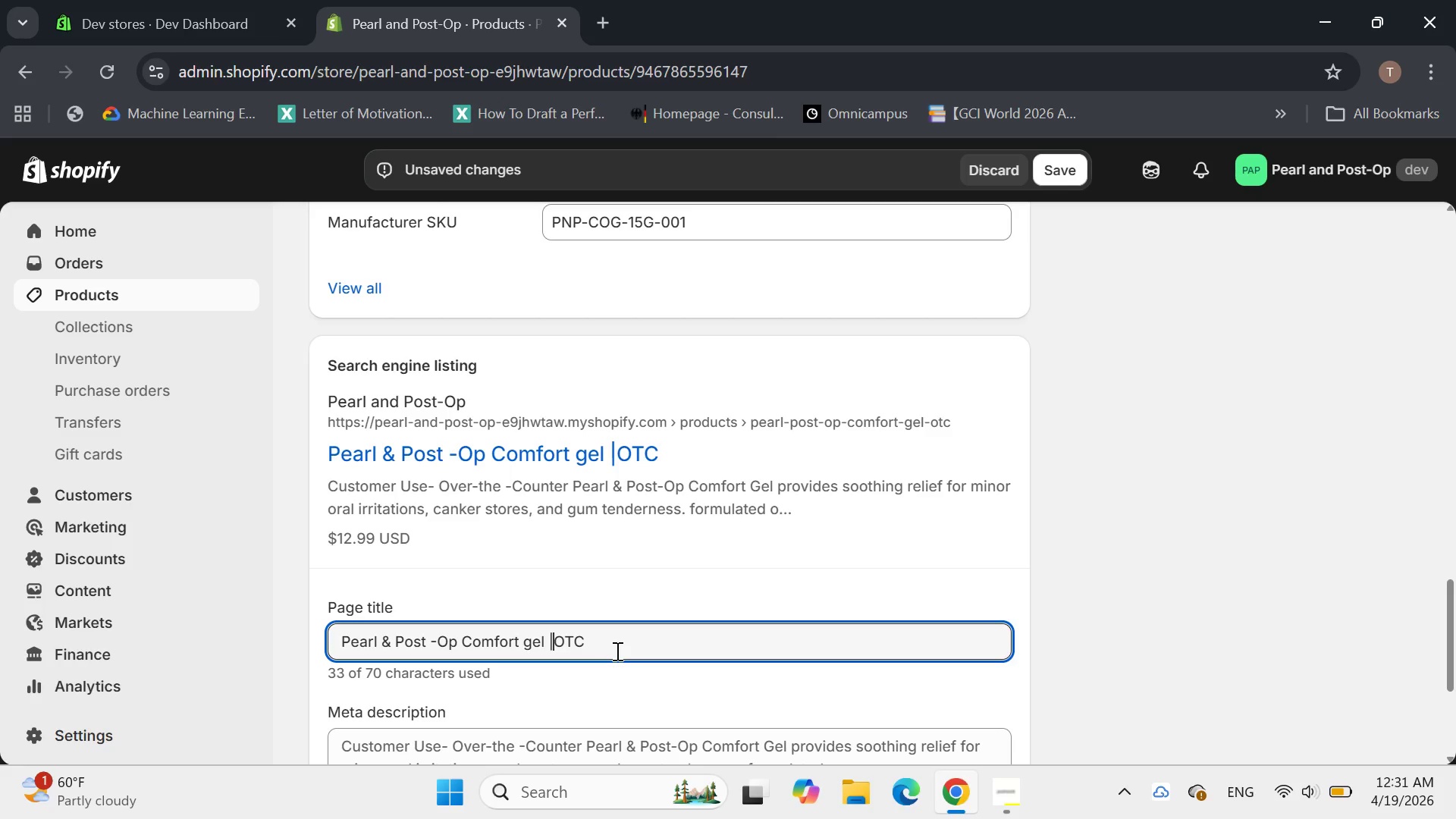 
key(Space)
 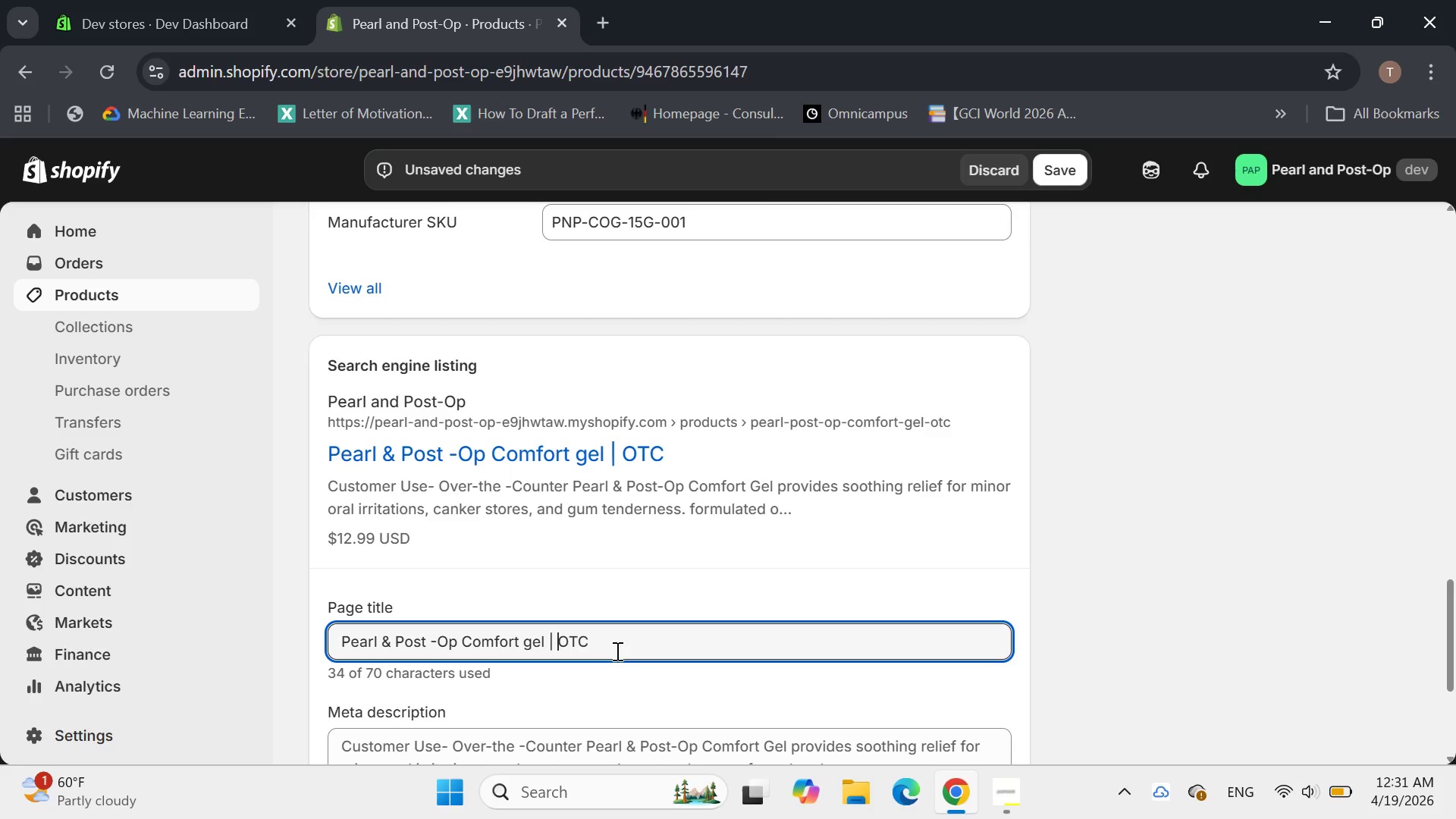 
hold_key(key=ArrowRight, duration=0.45)
 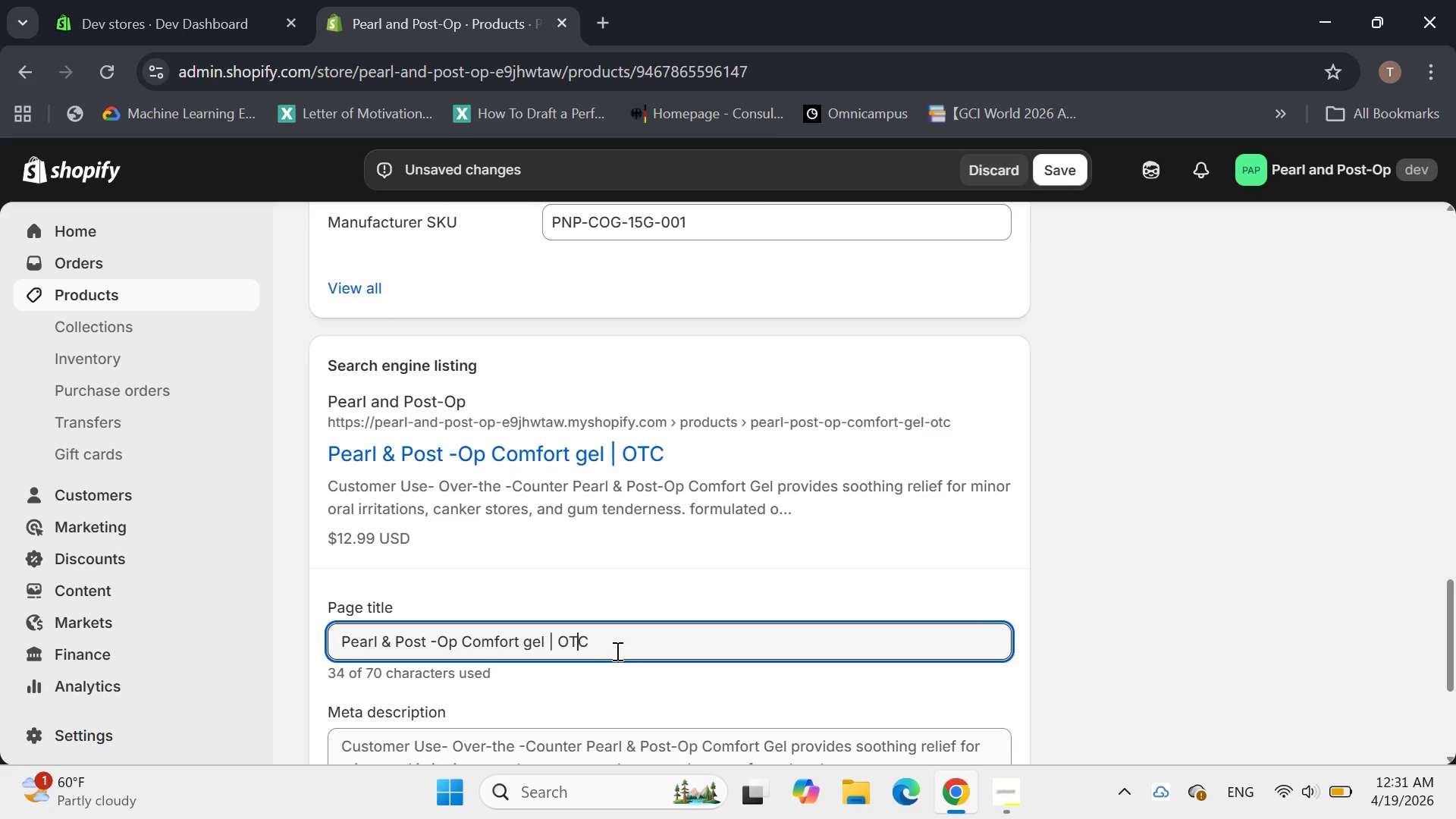 
key(ArrowRight)
 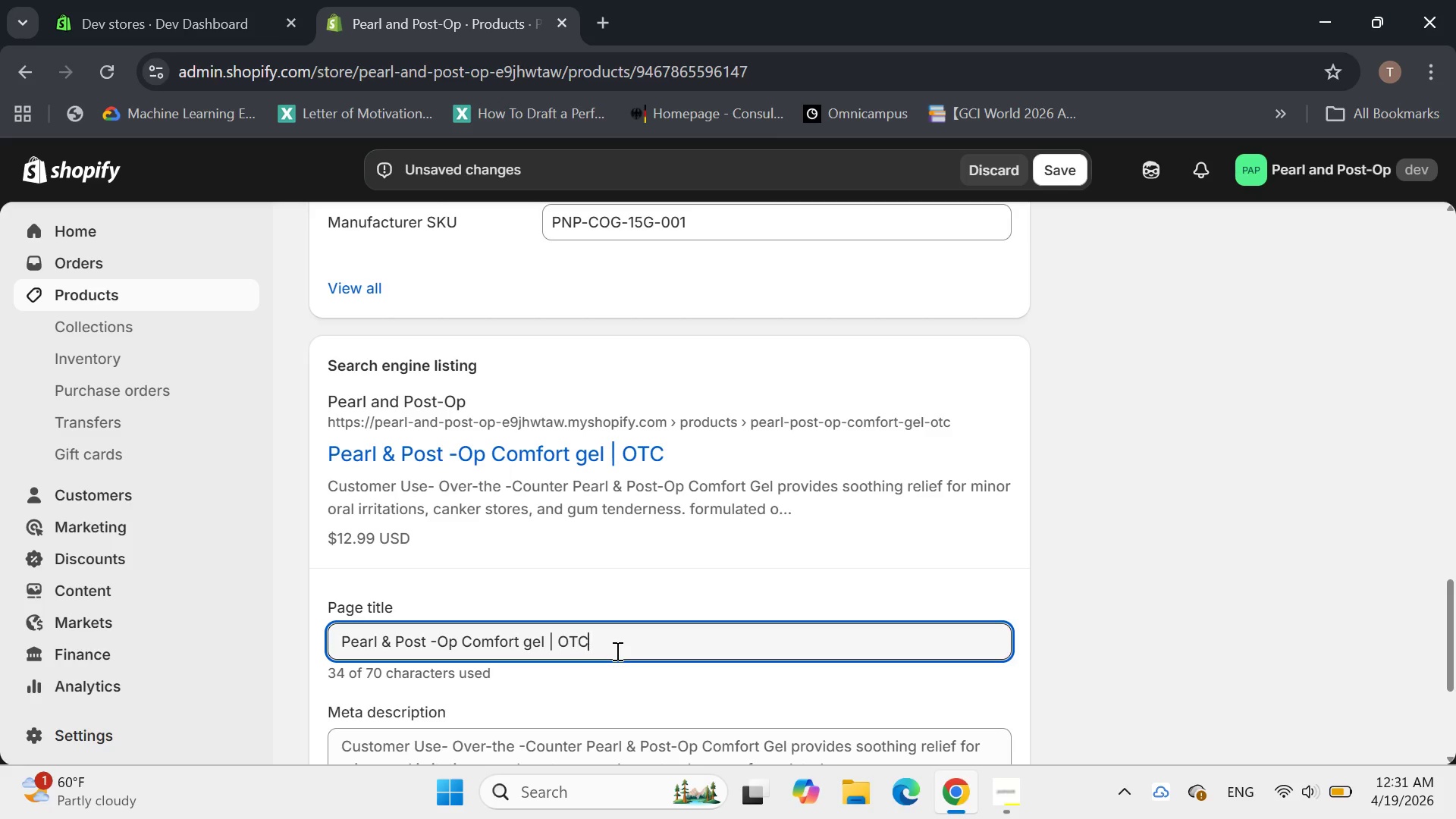 
key(ArrowRight)
 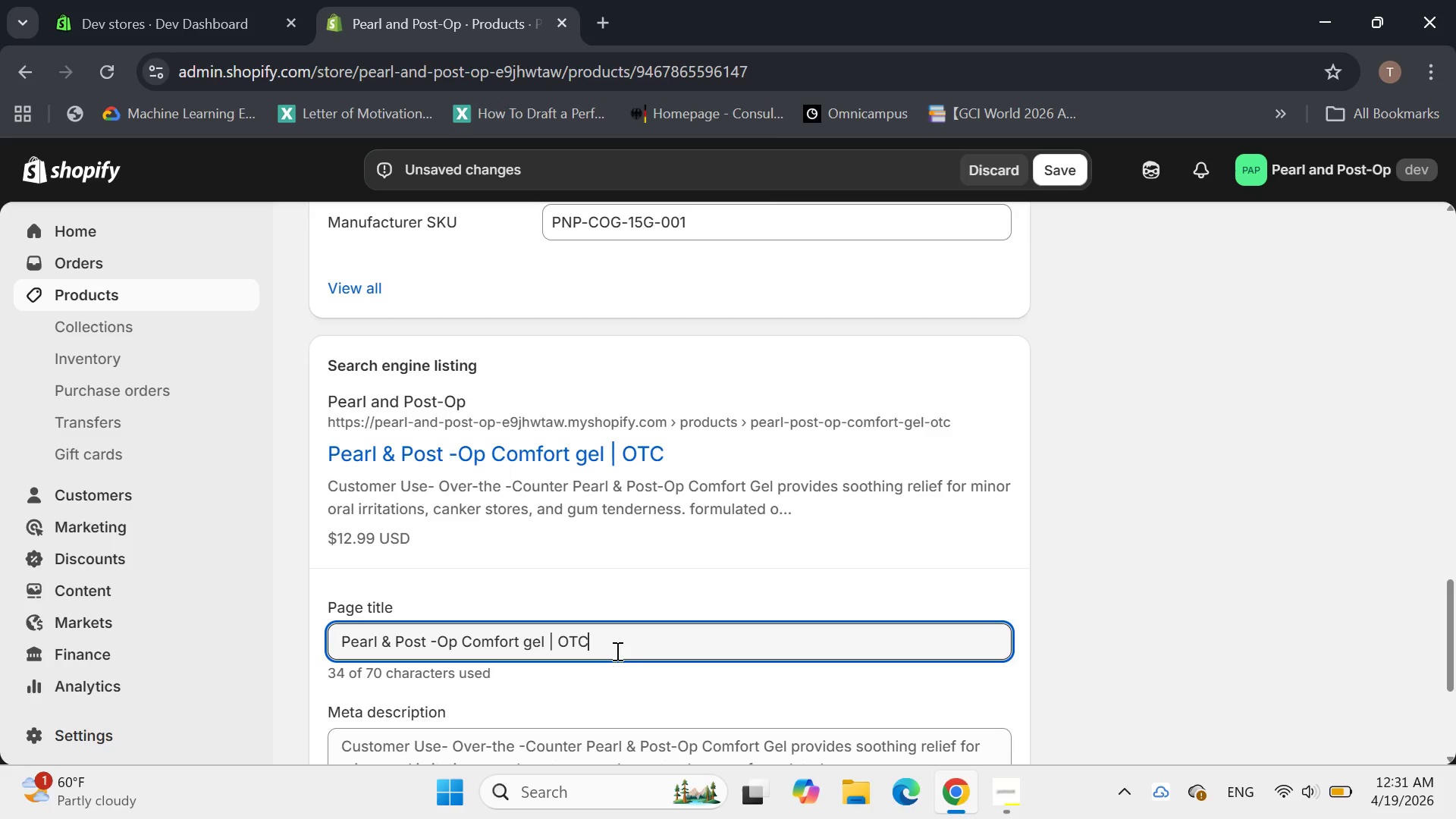 
key(ArrowRight)
 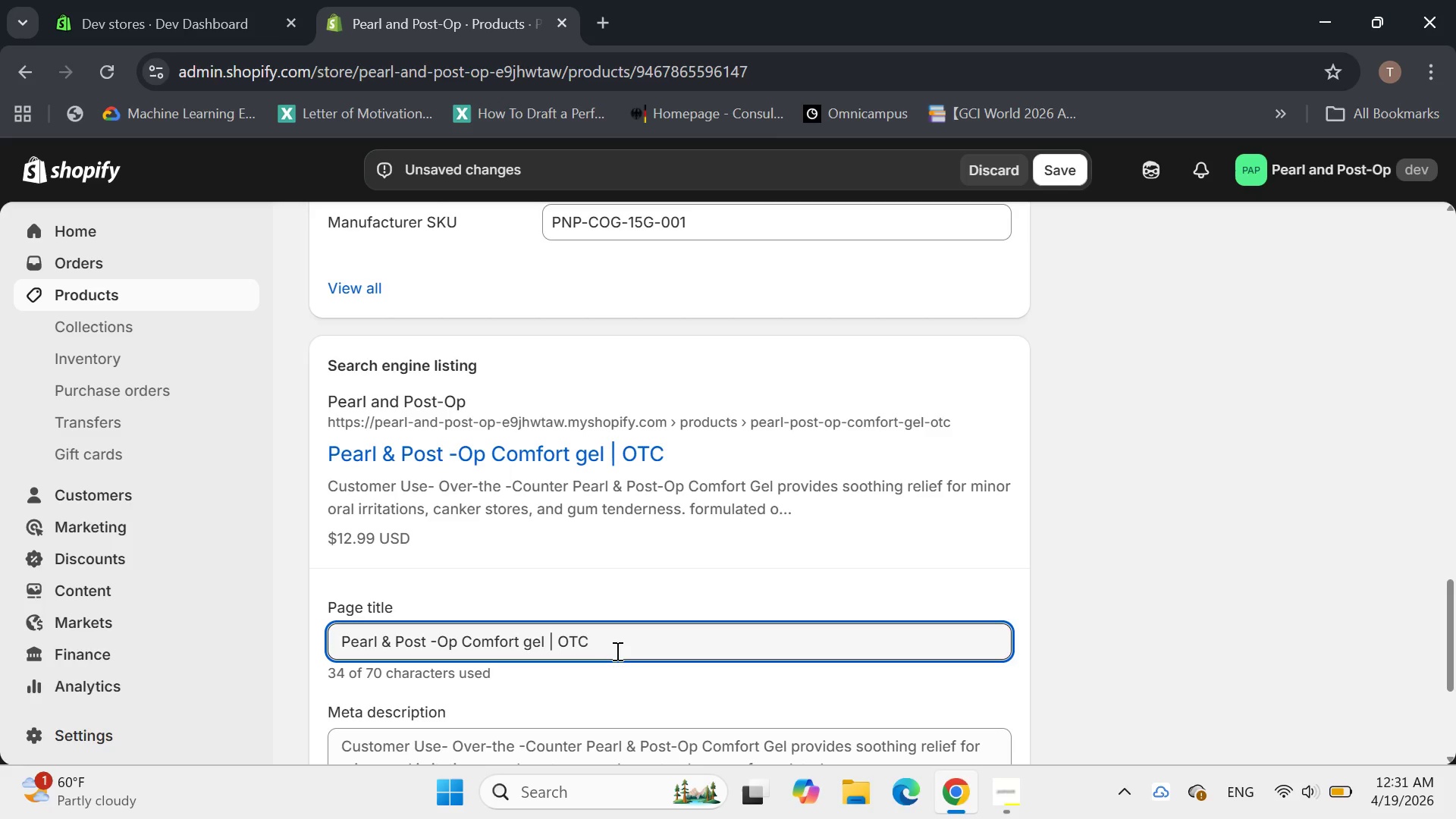 
type( Oral Pain Relief)
 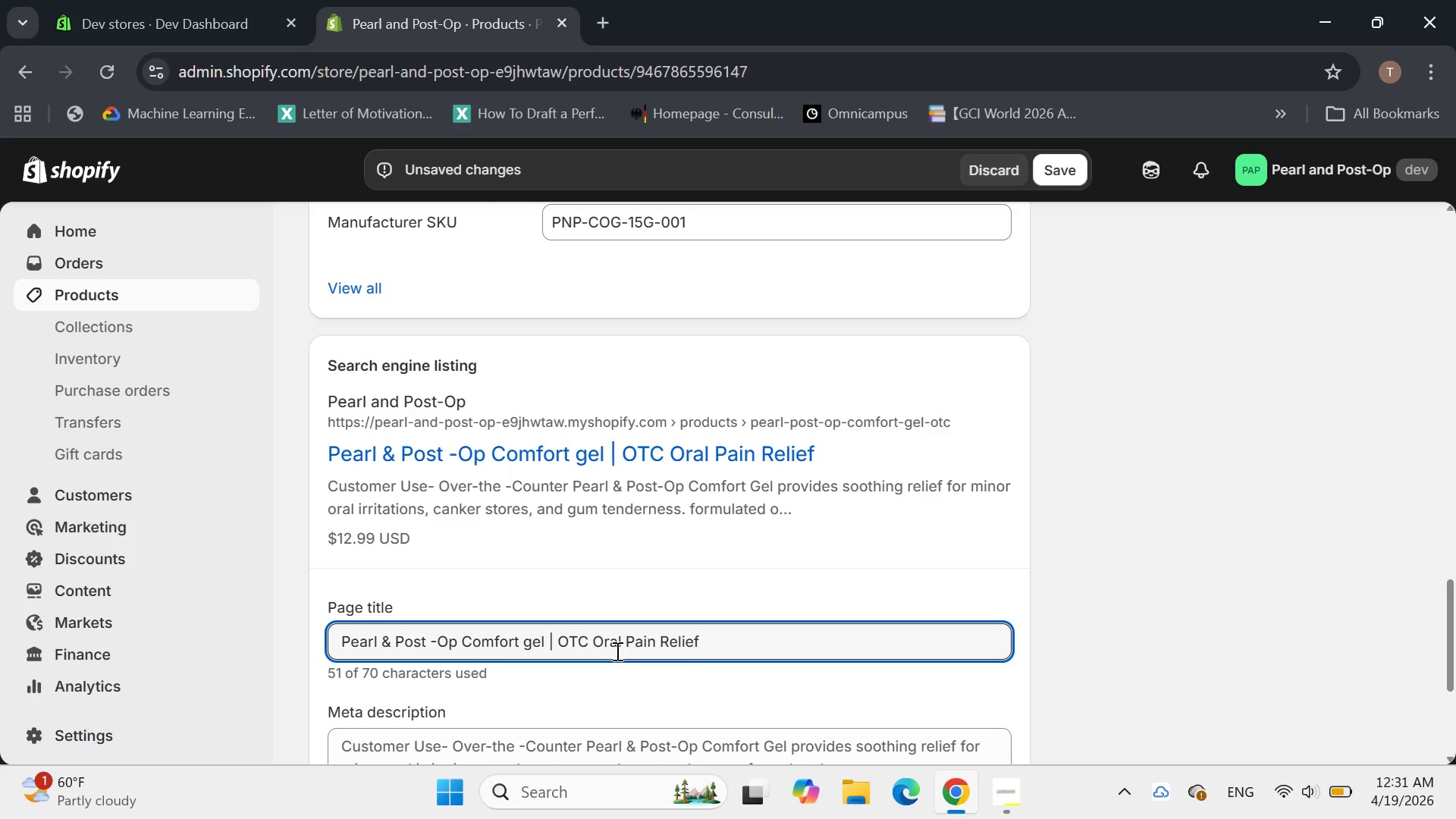 
left_click([582, 588])
 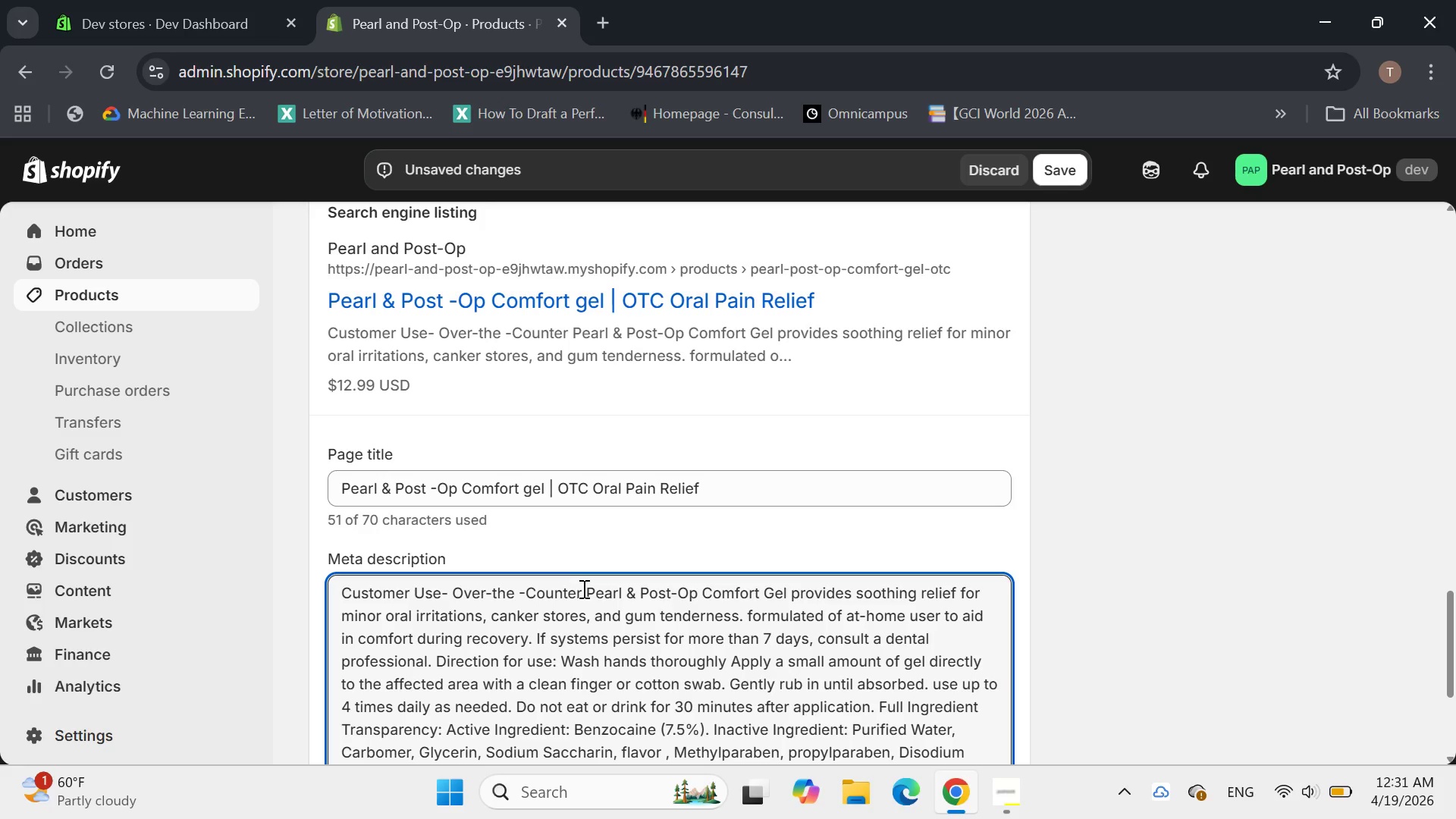 
key(Shift+ShiftLeft)
 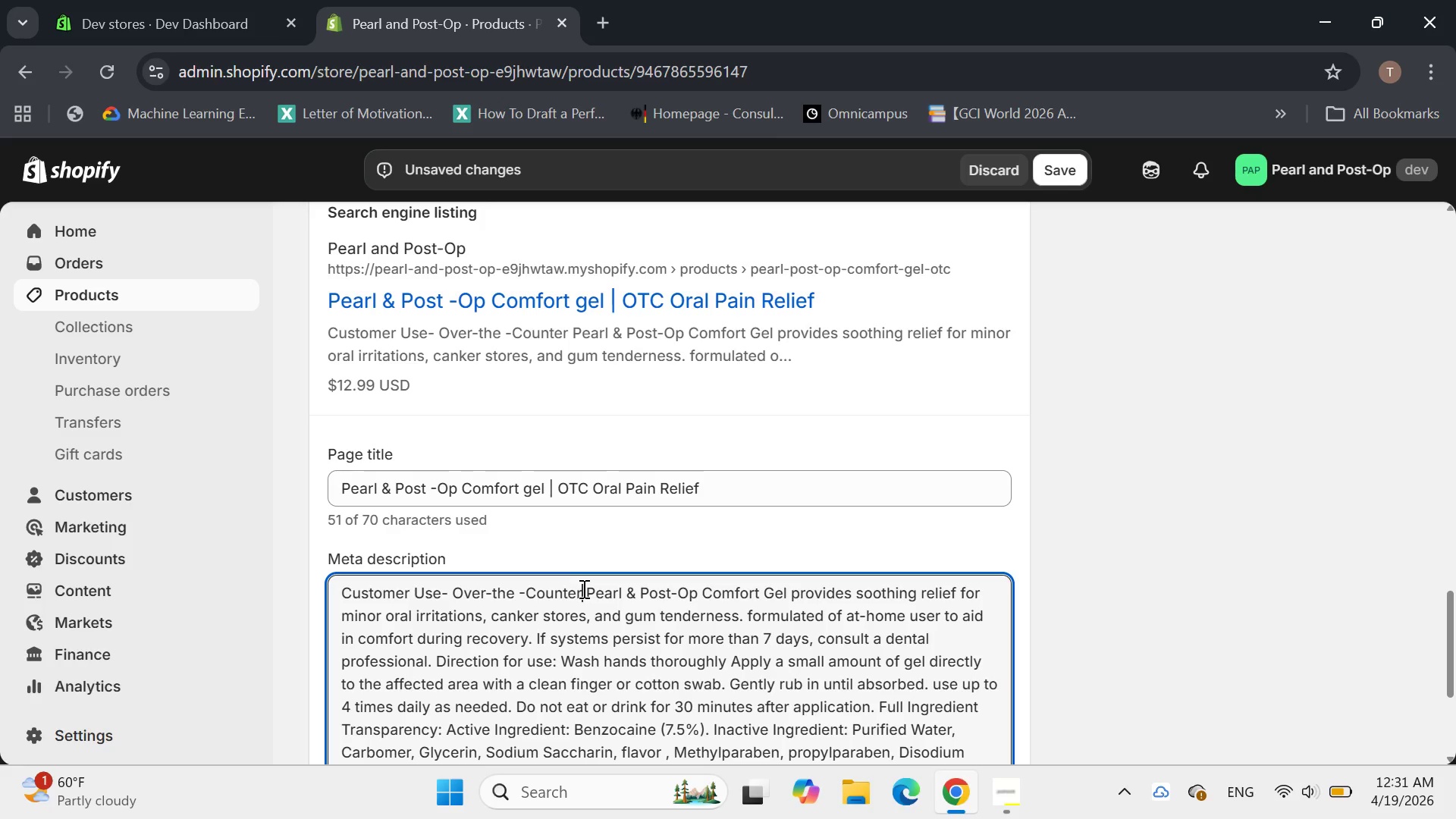 
key(Control+A)
 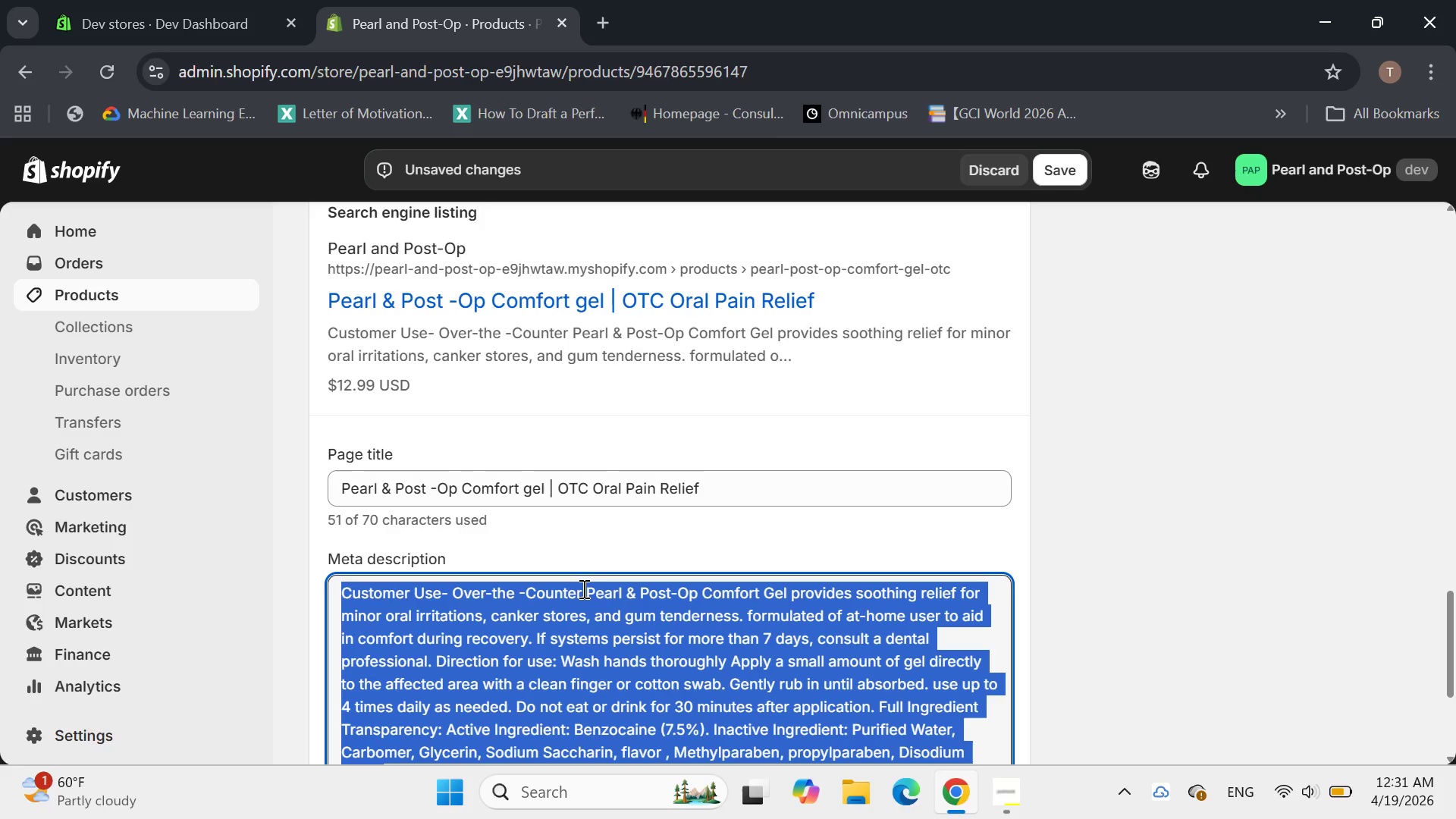 
key(Backspace)
type(Over the counter)
 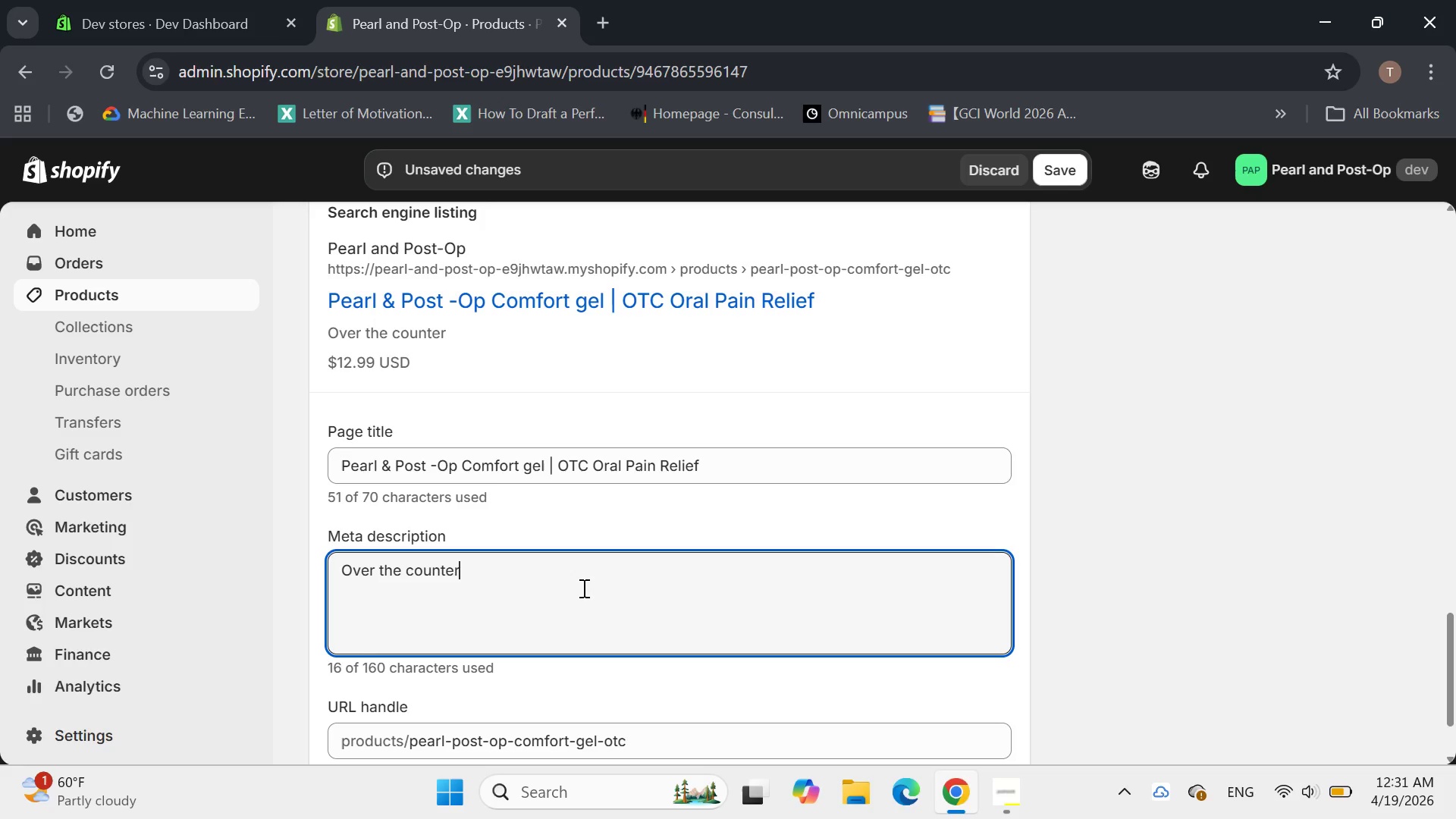 
key(ArrowLeft)
 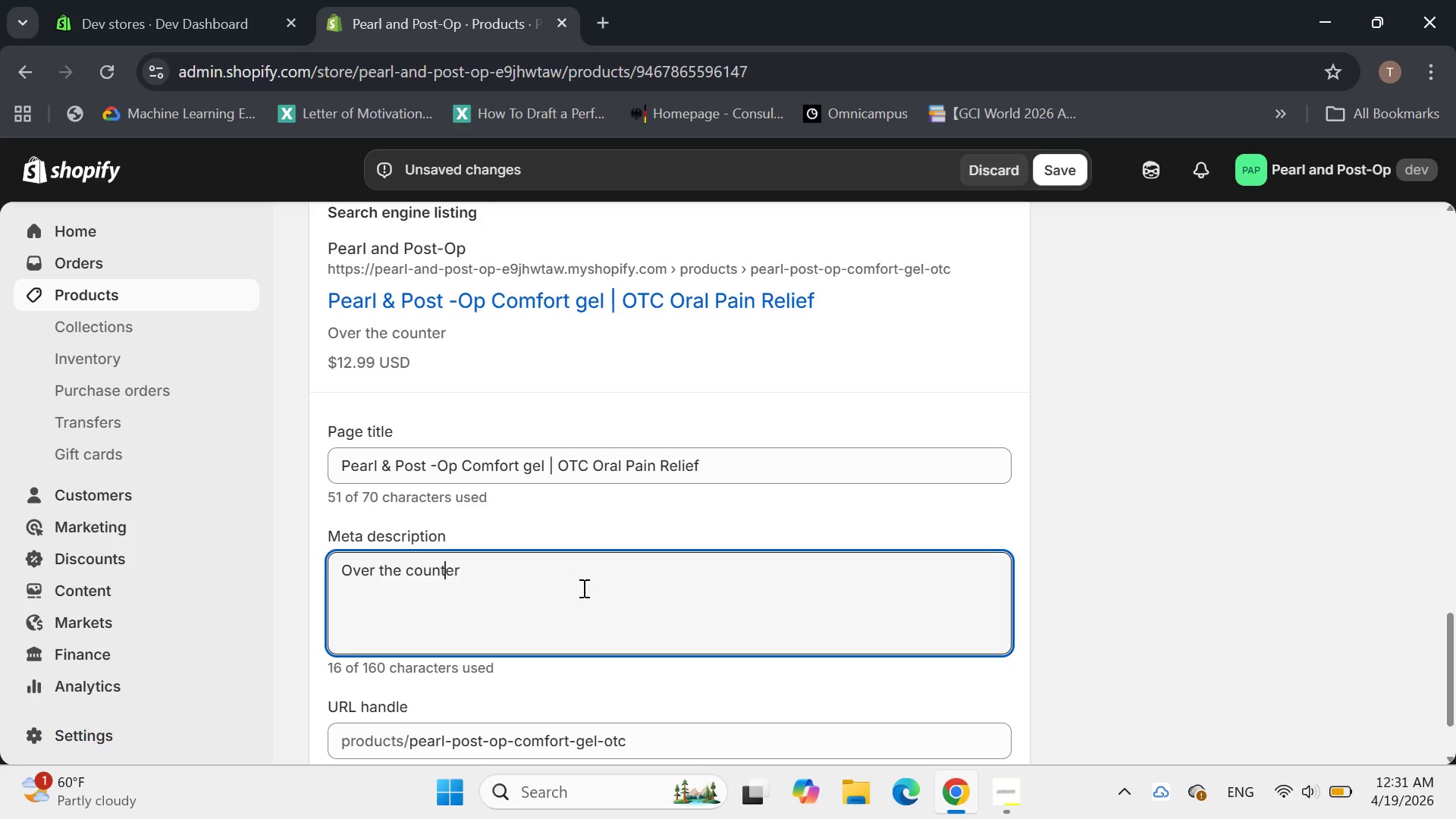 
key(ArrowLeft)
 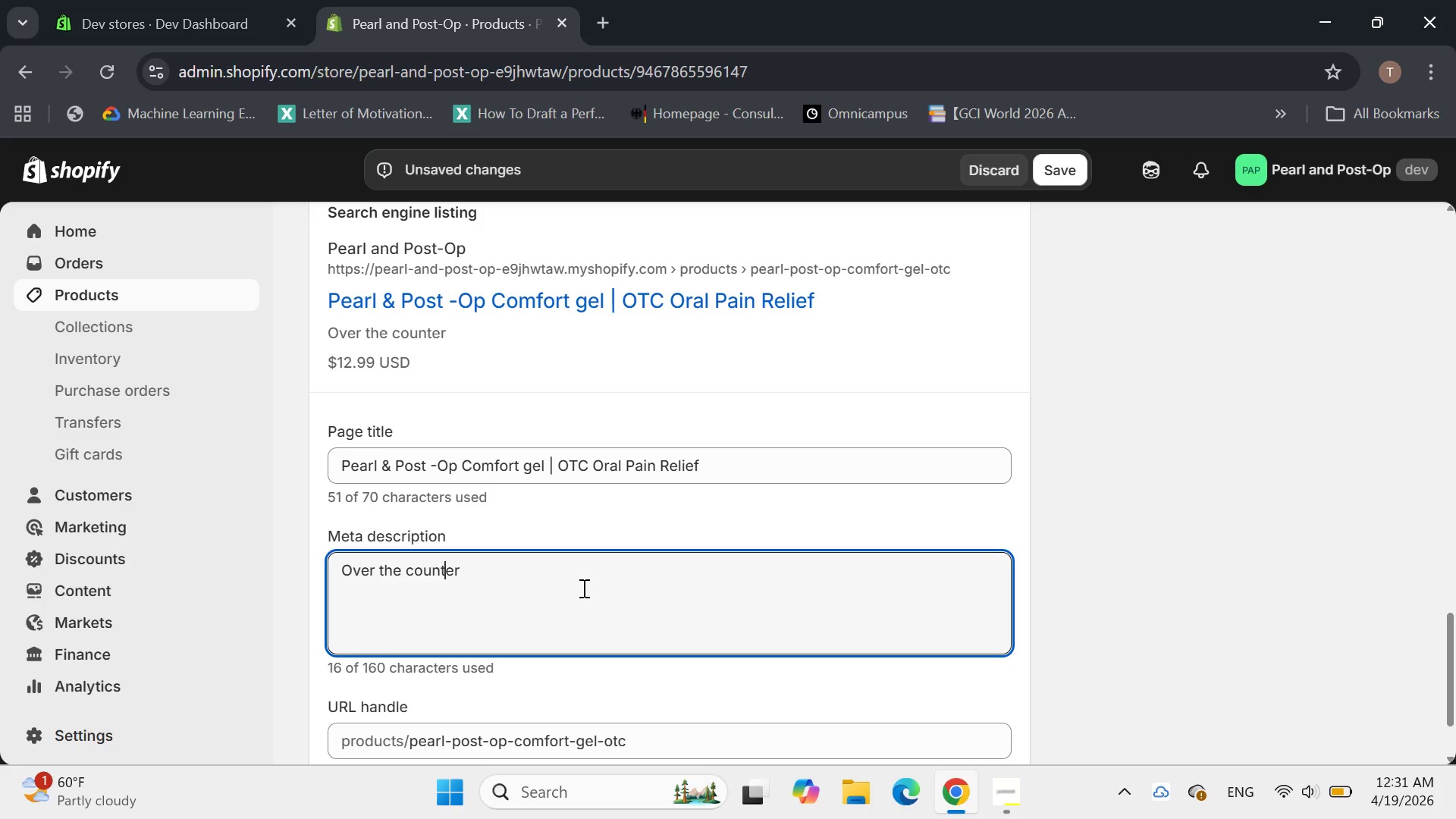 
key(ArrowLeft)
 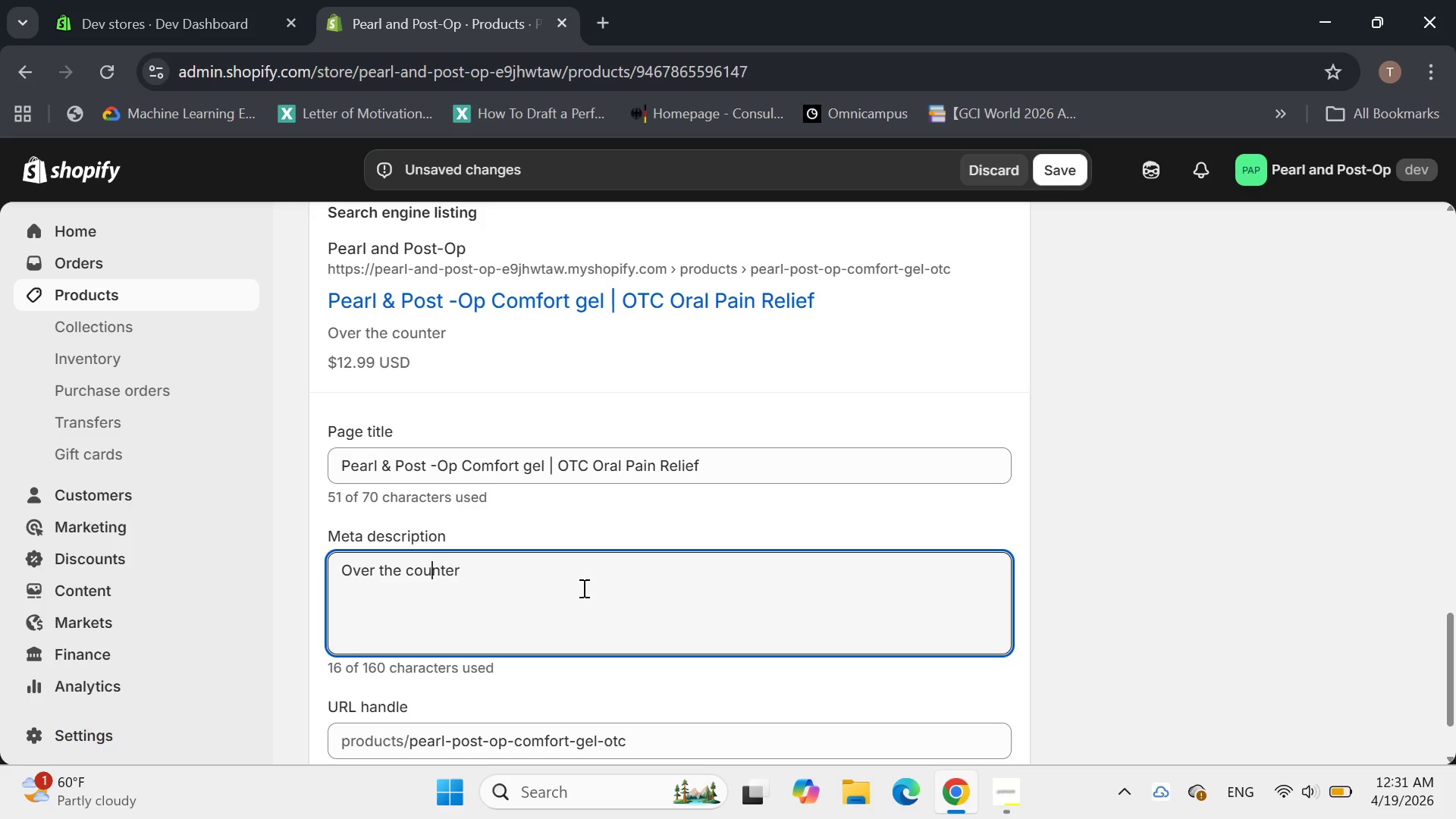 
key(ArrowLeft)
 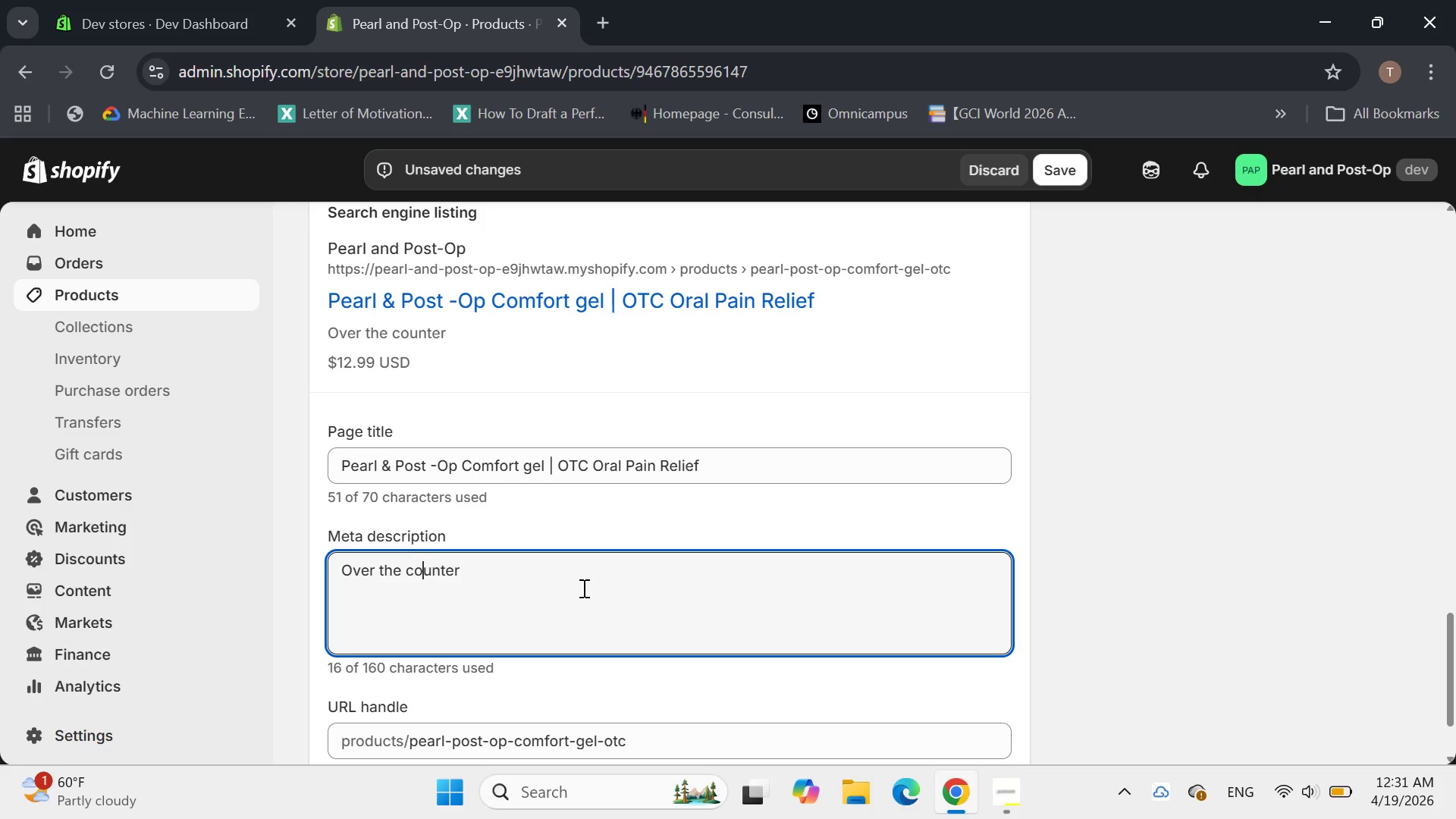 
key(ArrowLeft)
 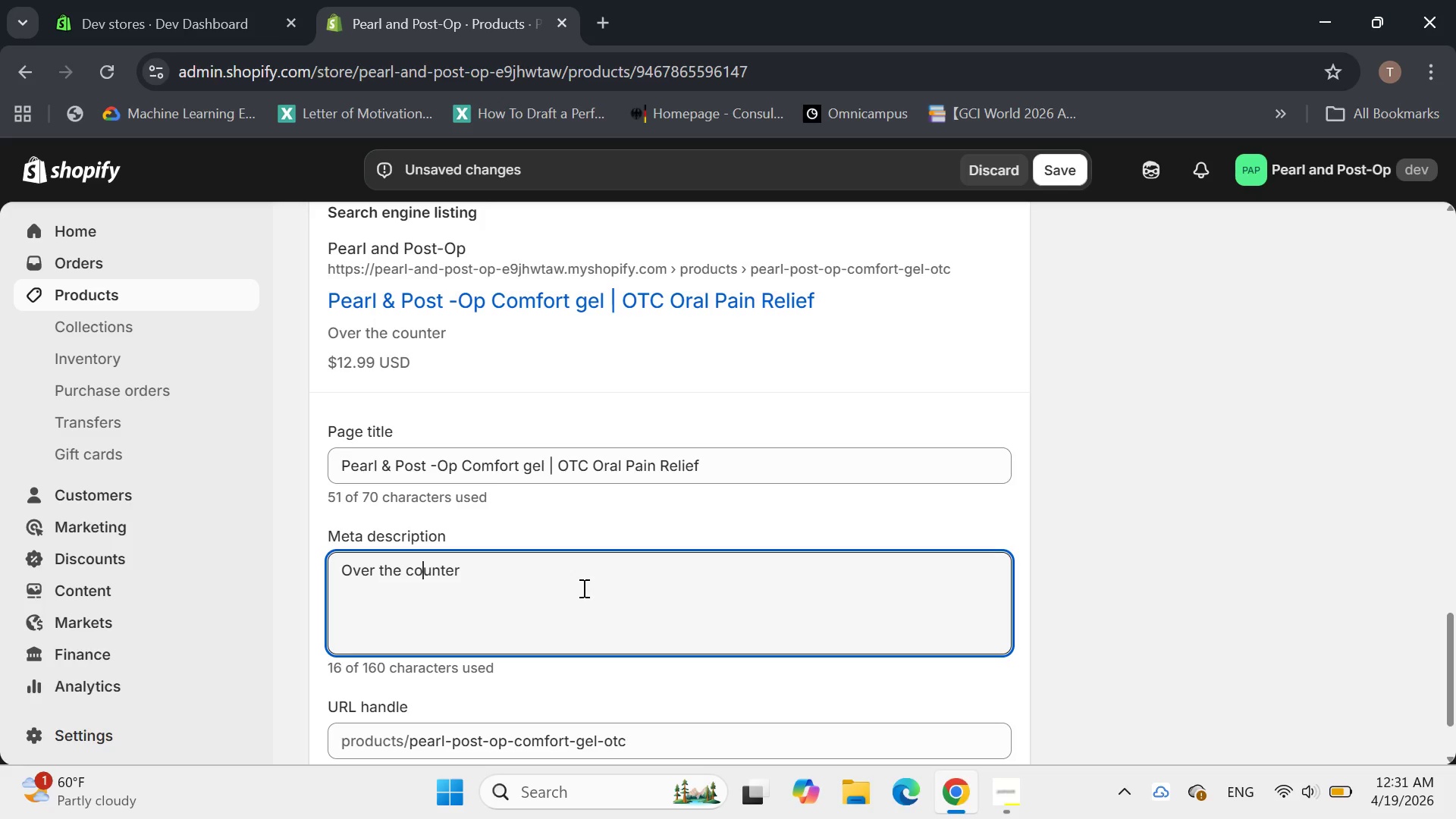 
key(ArrowLeft)
 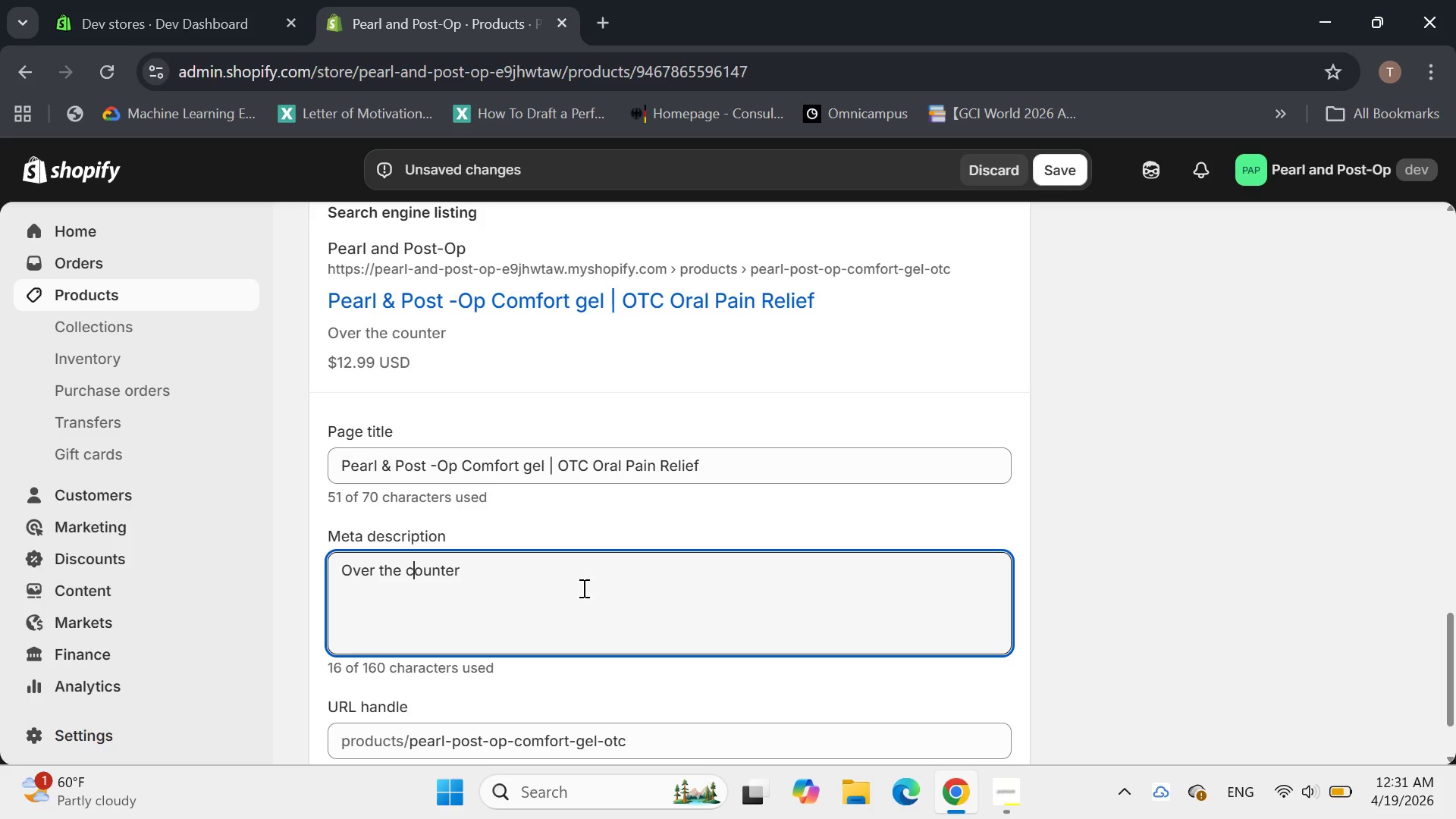 
key(ArrowLeft)
 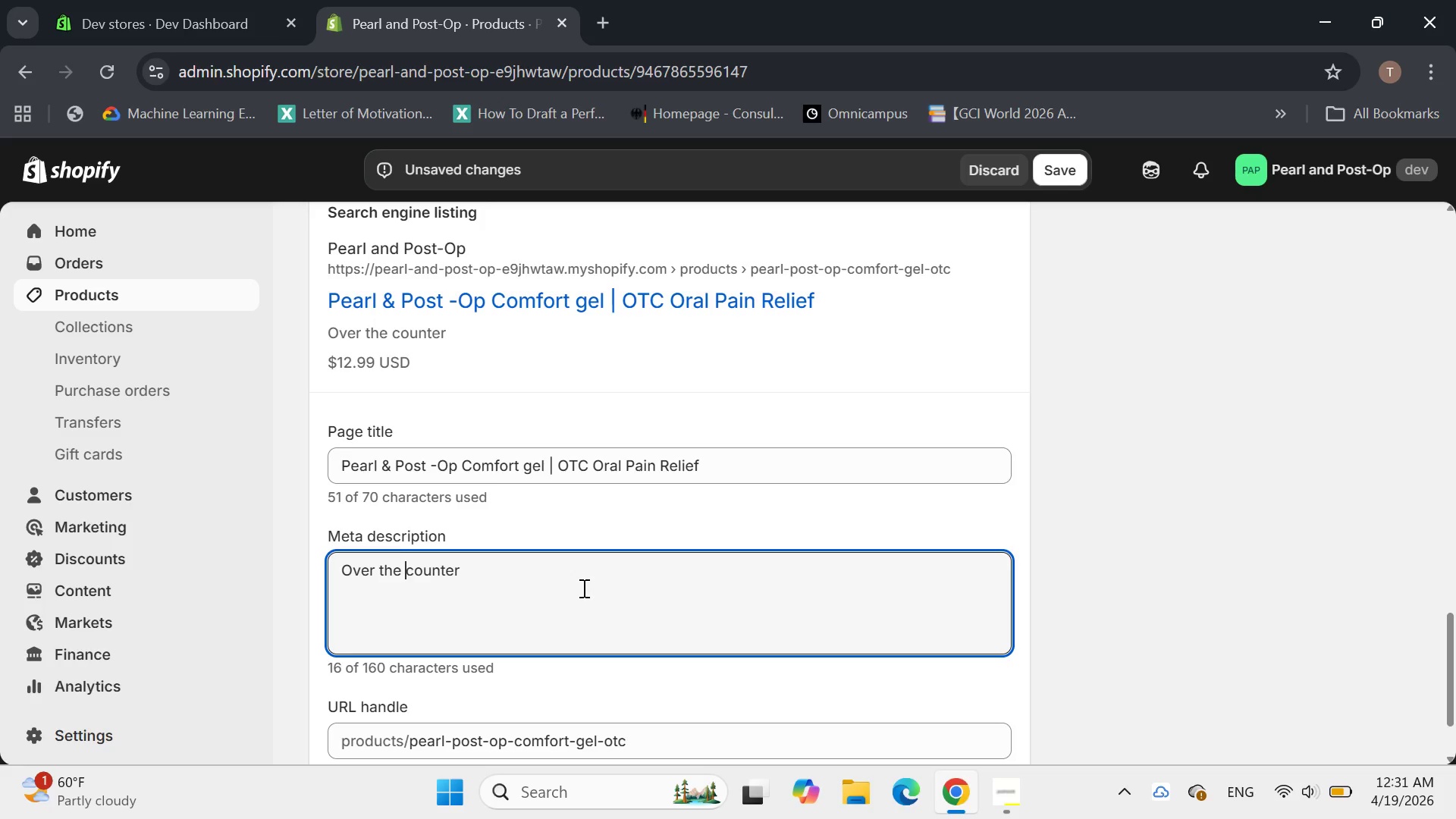 
key(ArrowLeft)
 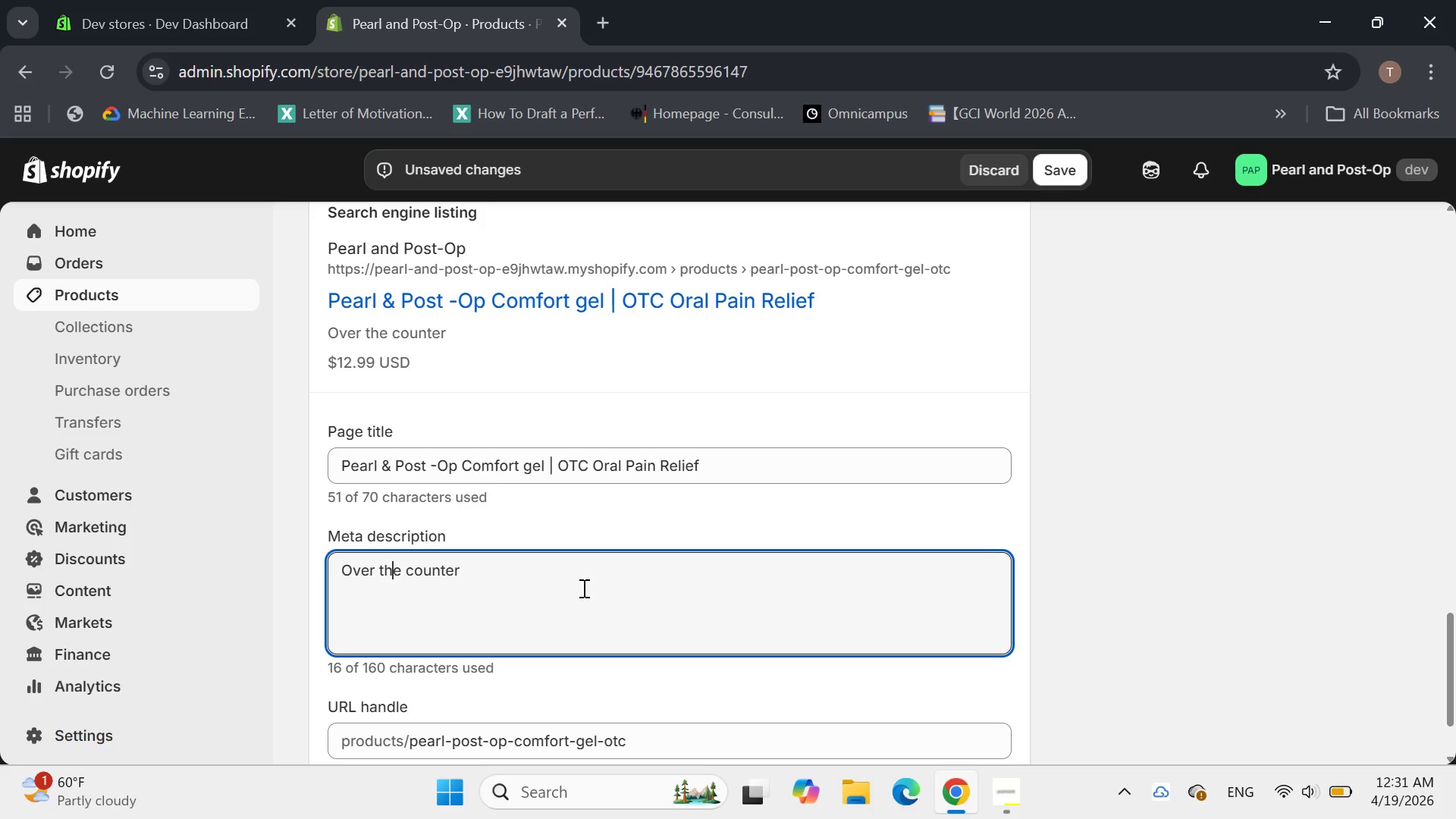 
key(ArrowLeft)
 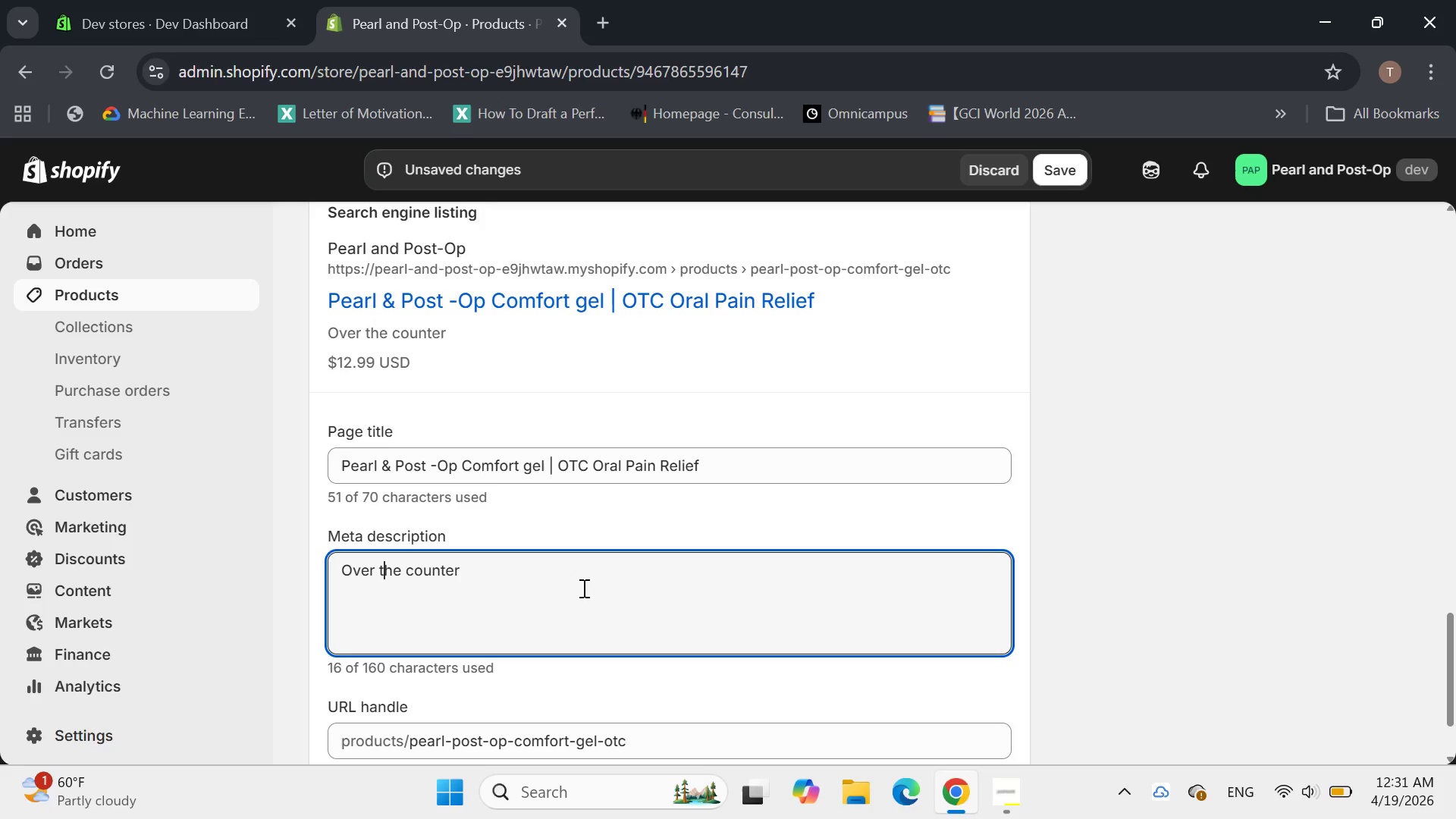 
key(ArrowLeft)
 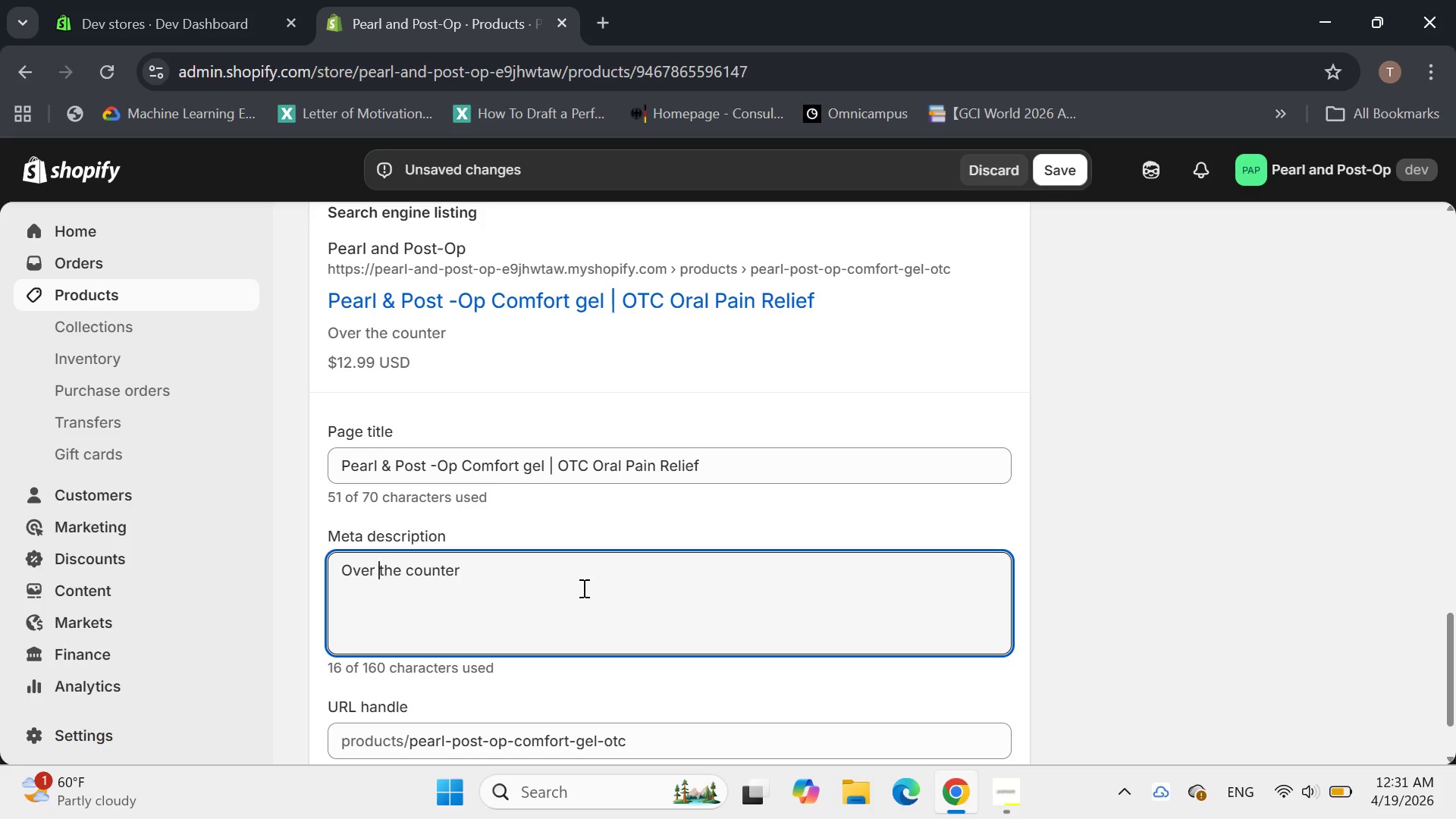 
key(ArrowLeft)
 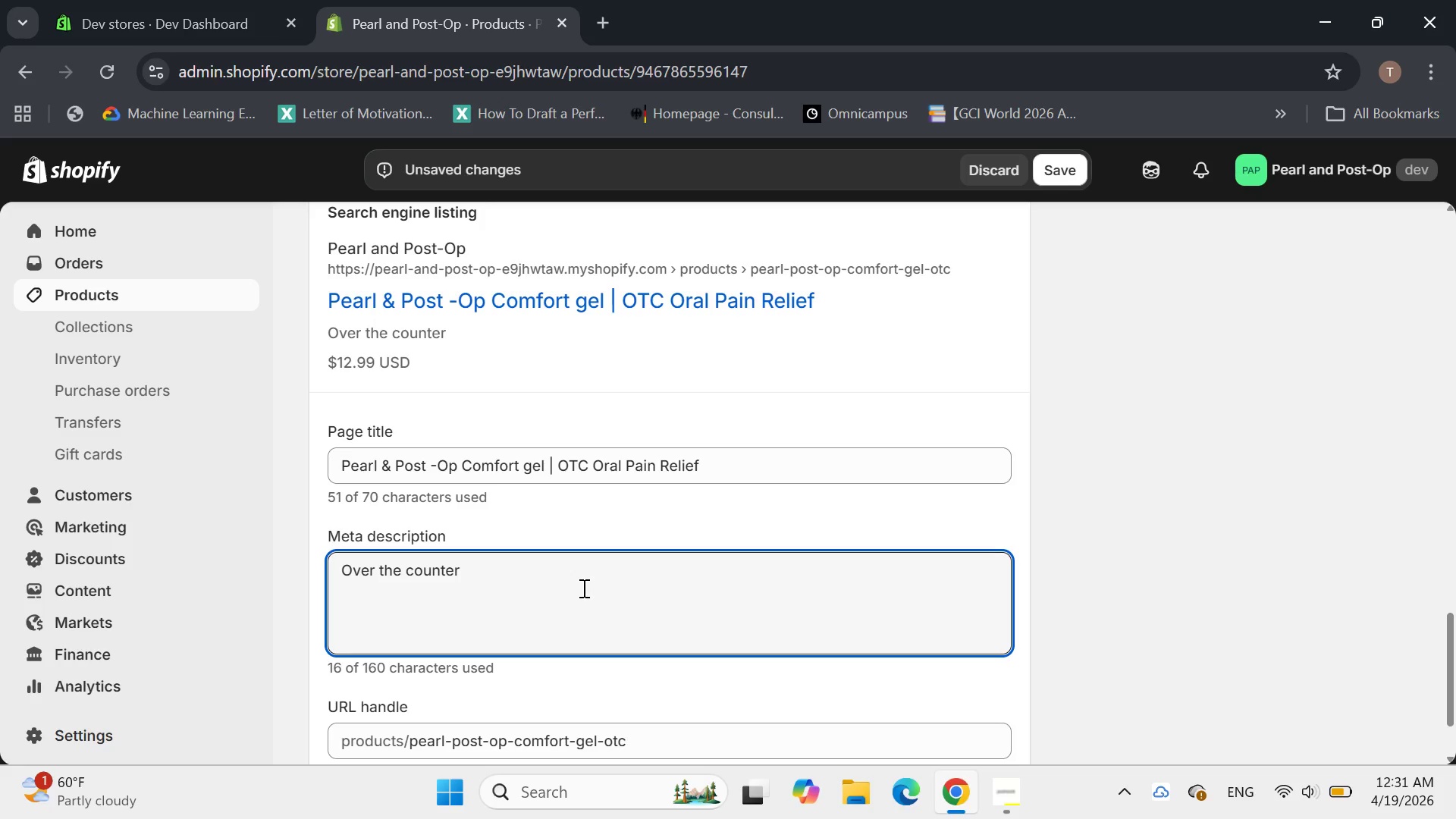 
key(Backspace)
 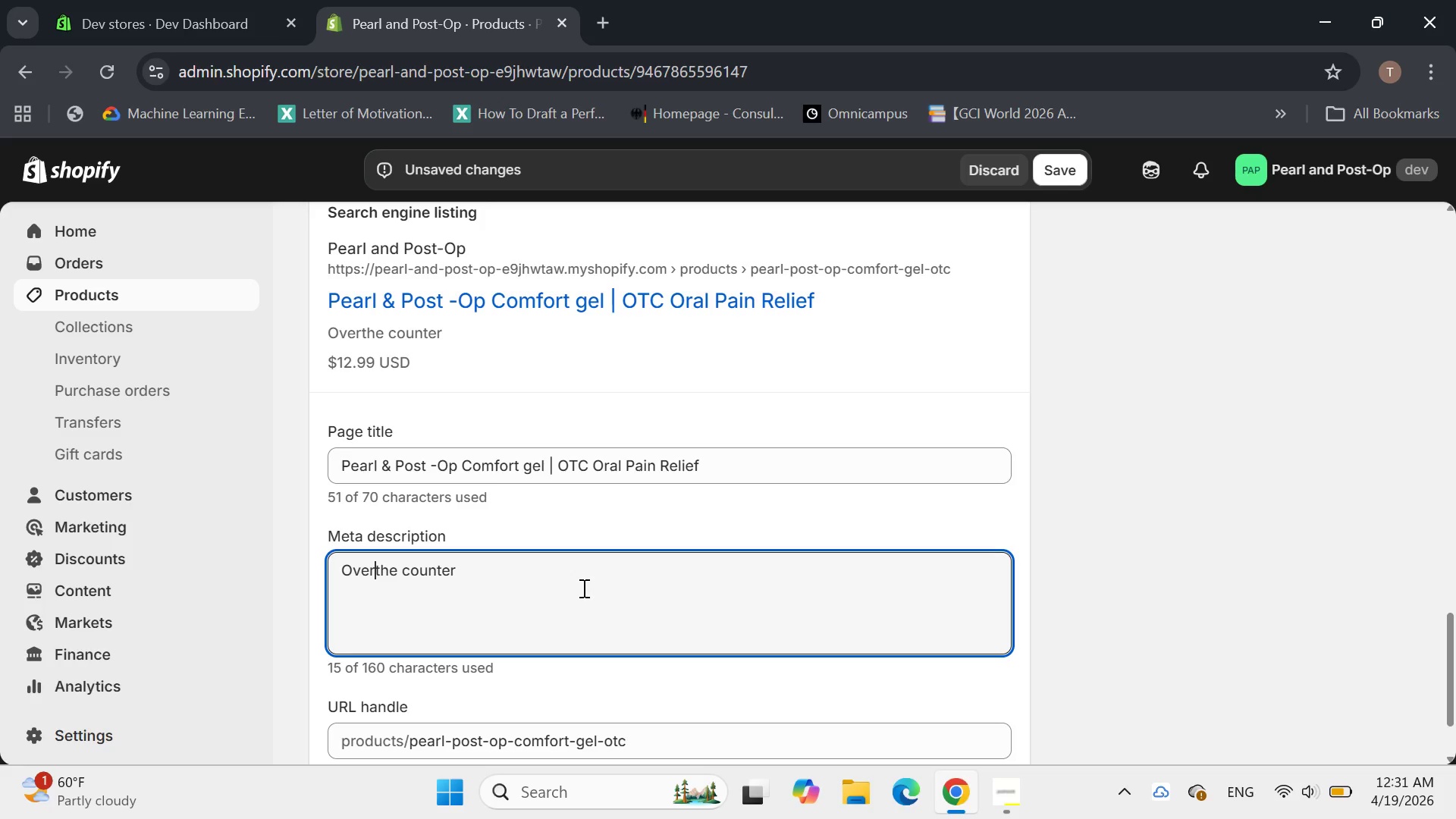 
key(Minus)
 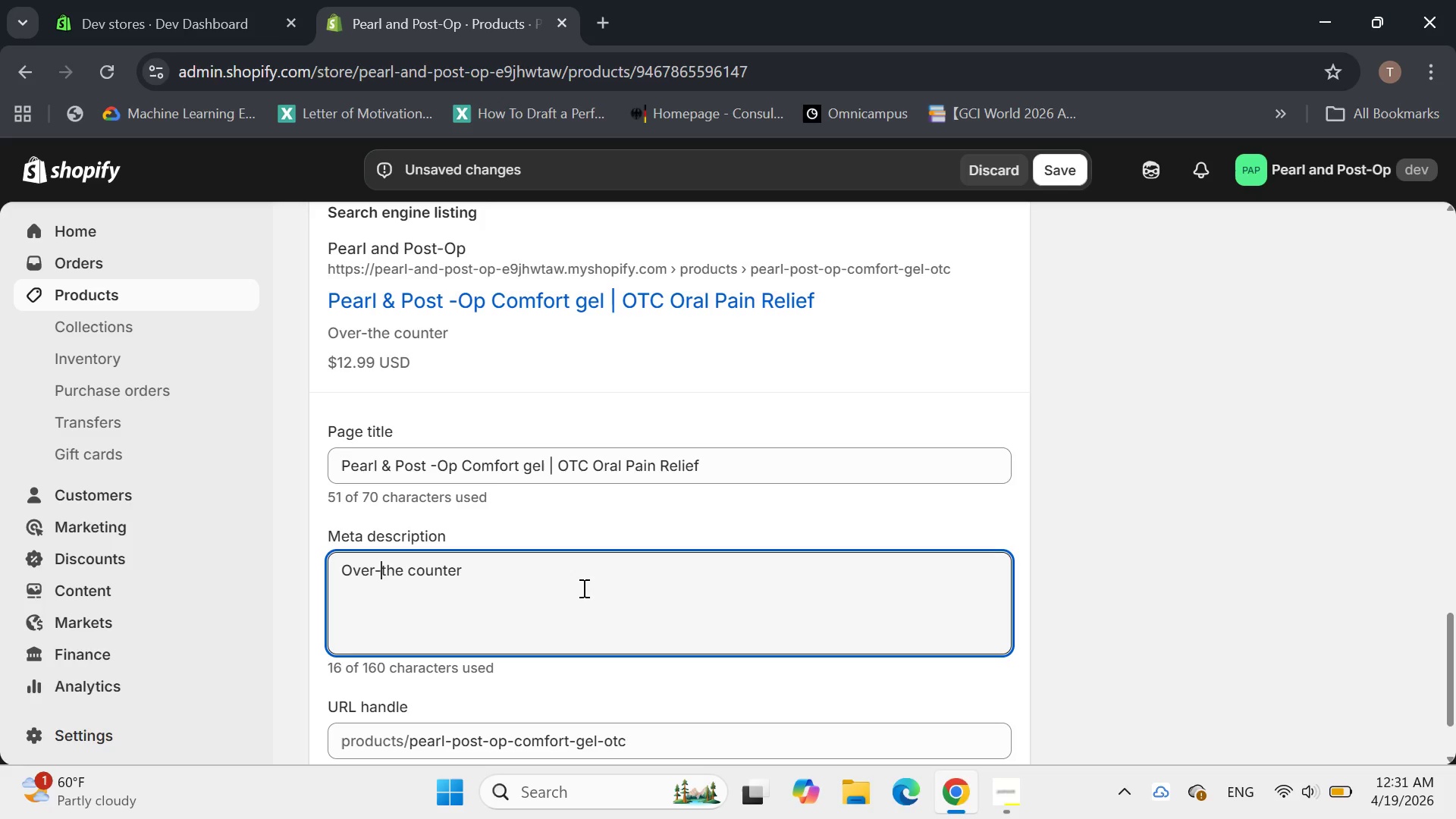 
key(ArrowRight)
 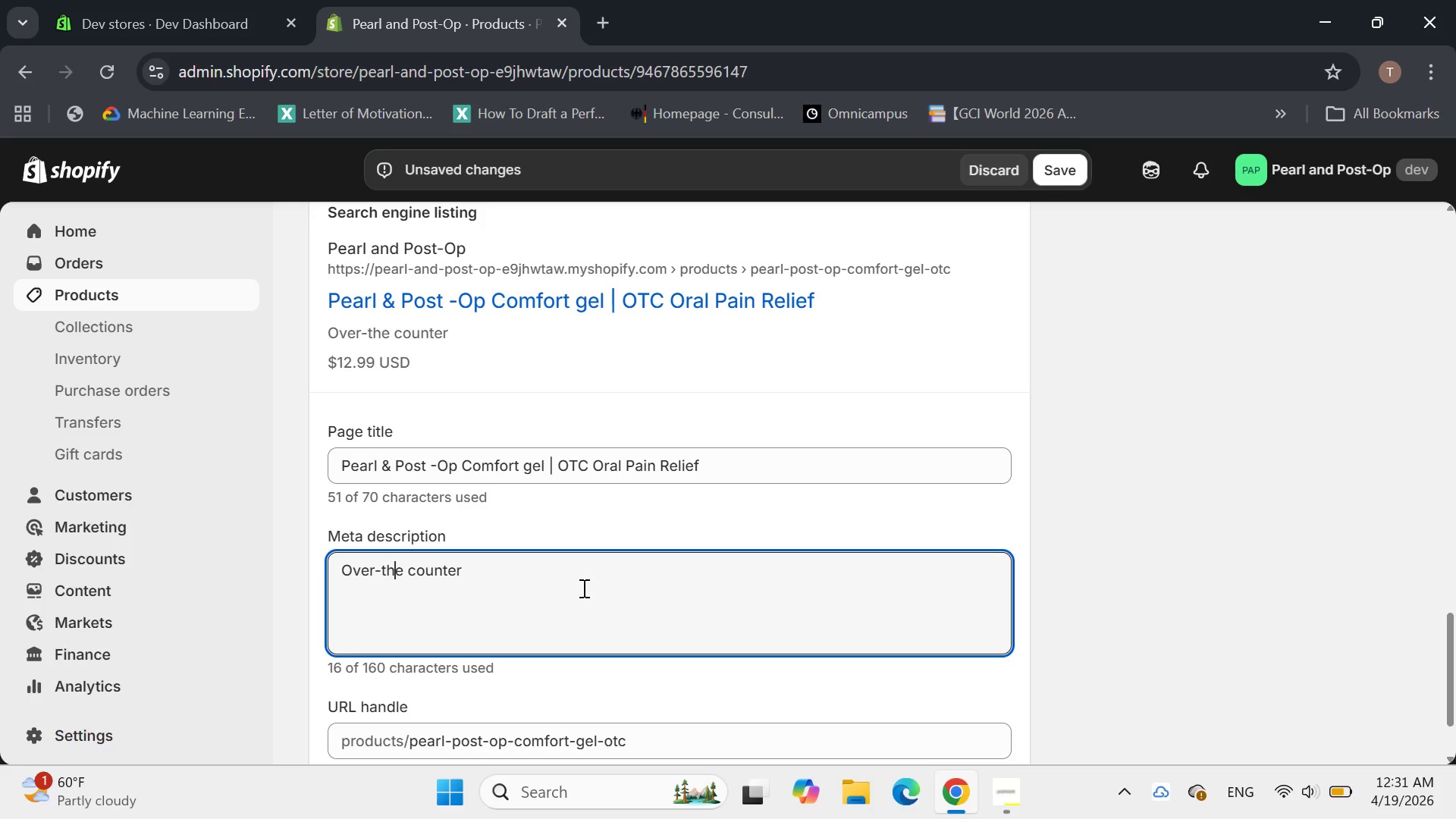 
key(ArrowRight)
 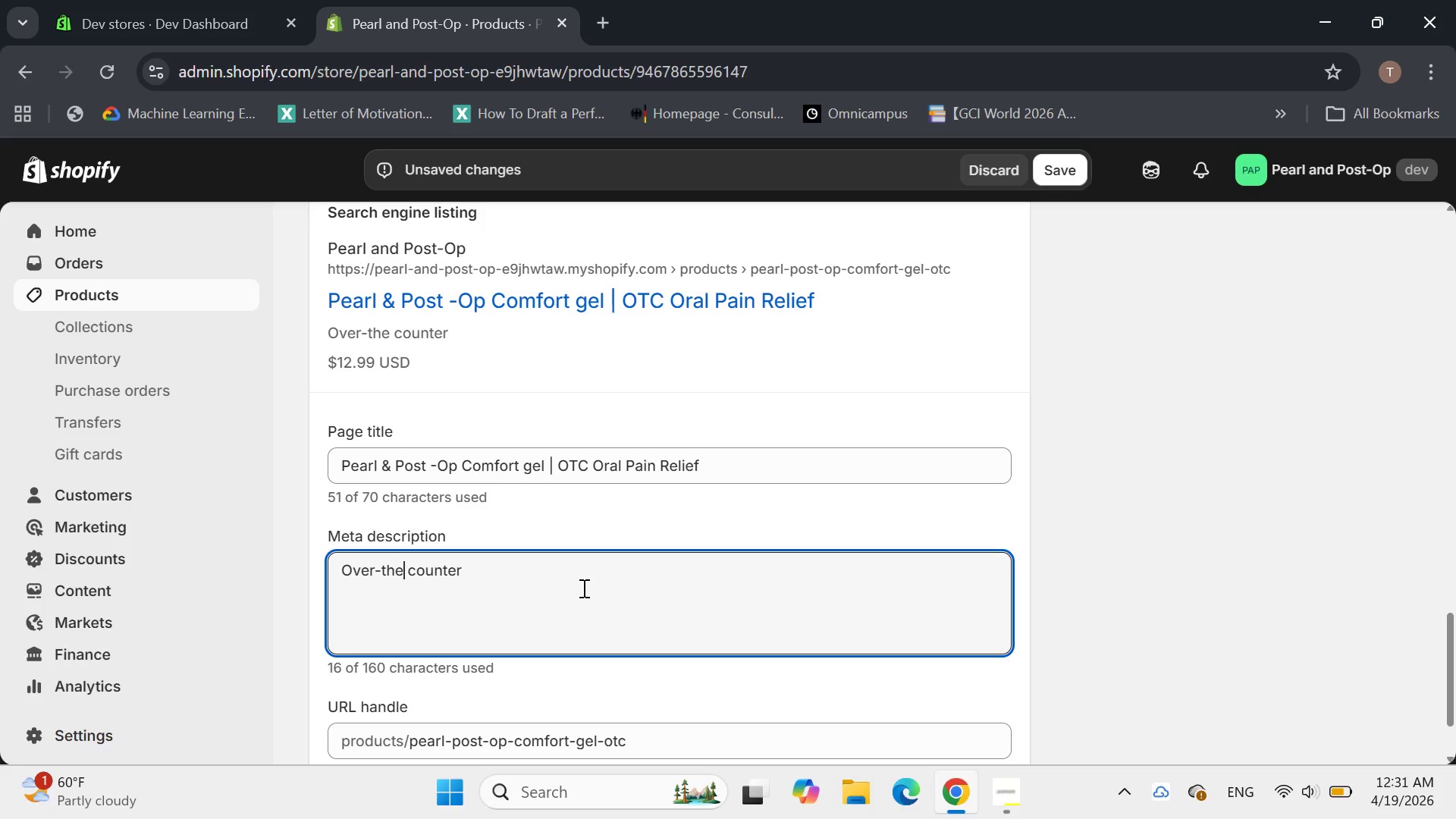 
key(ArrowRight)
 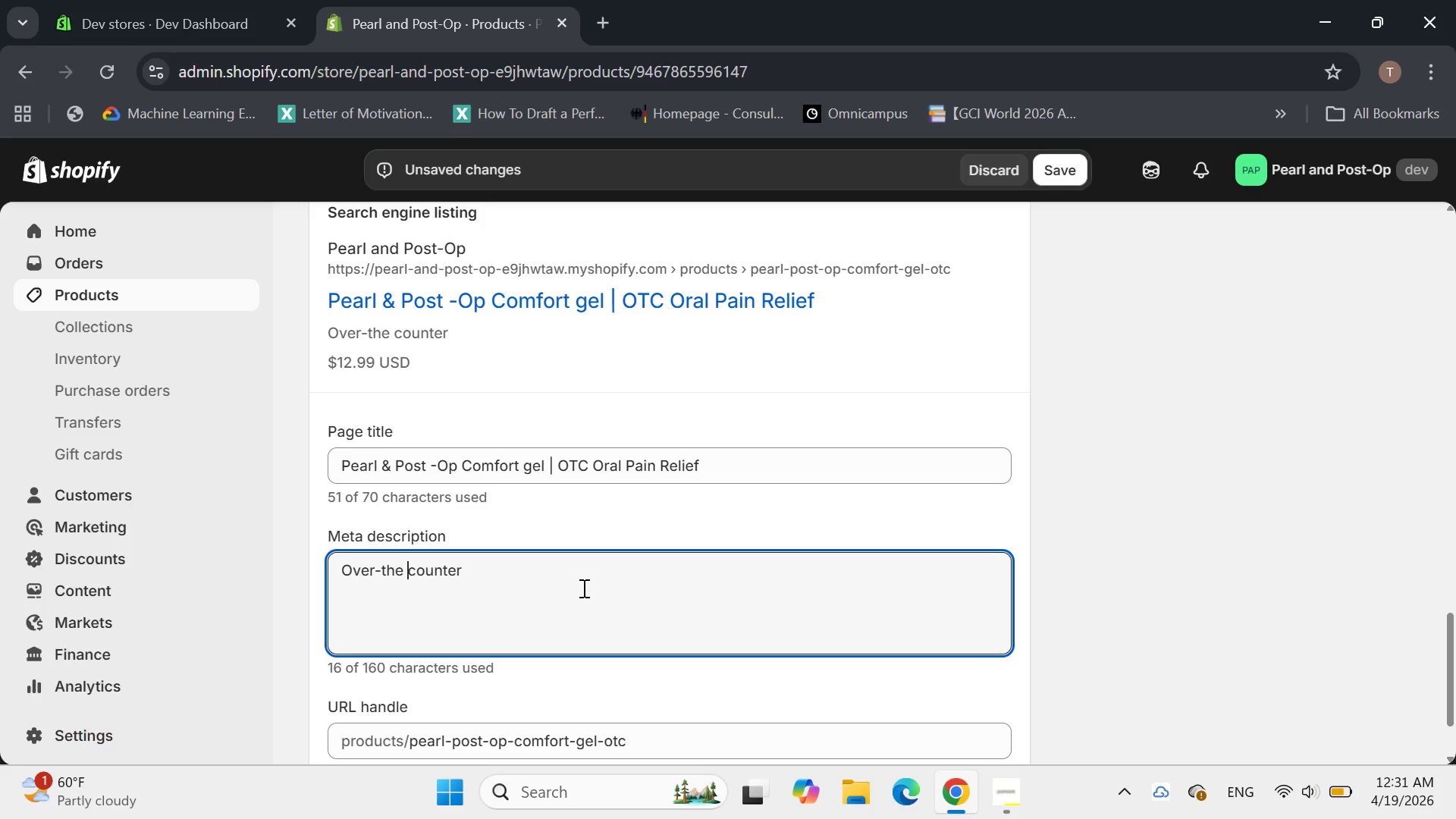 
key(ArrowRight)
 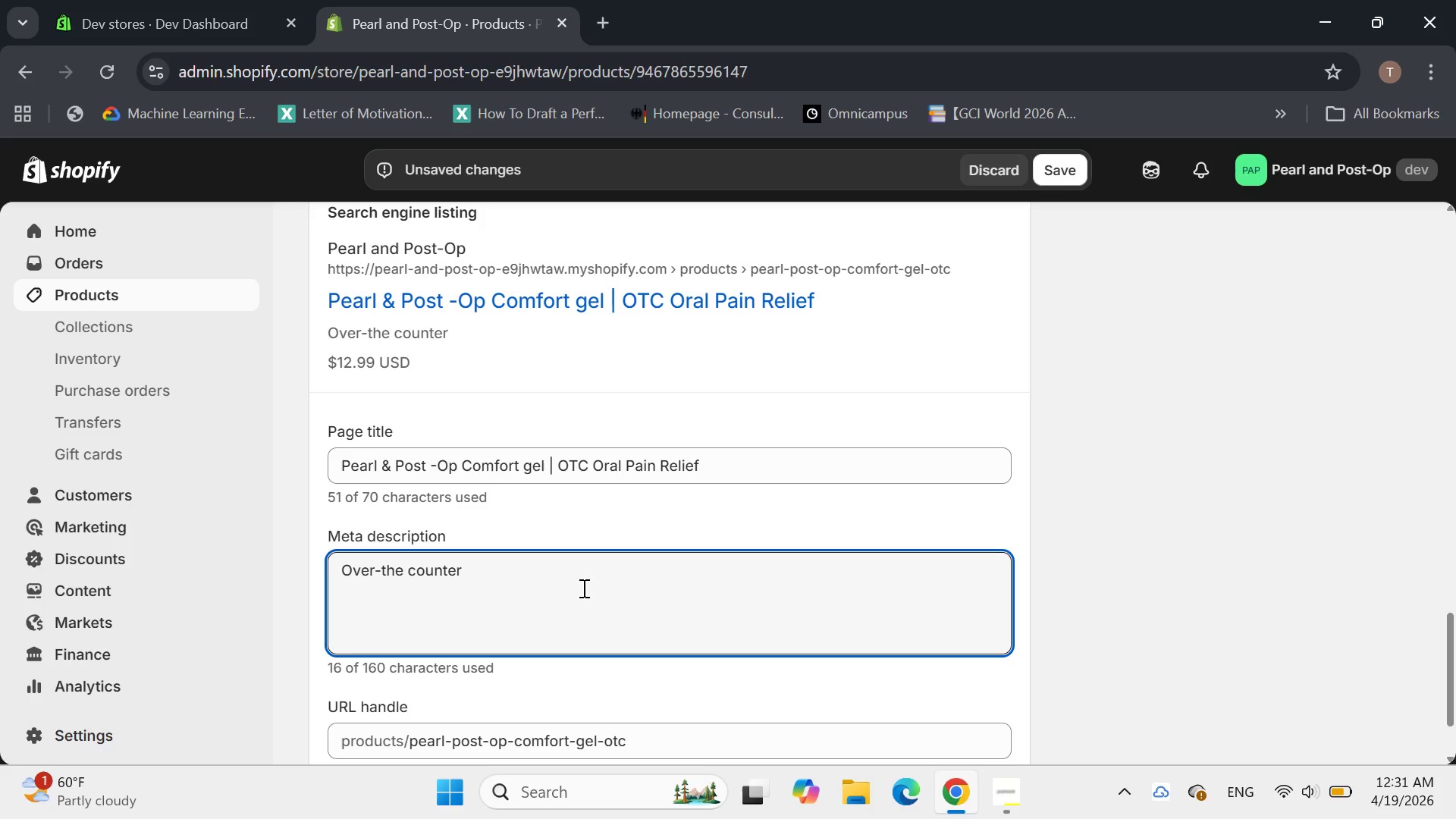 
key(Backspace)
 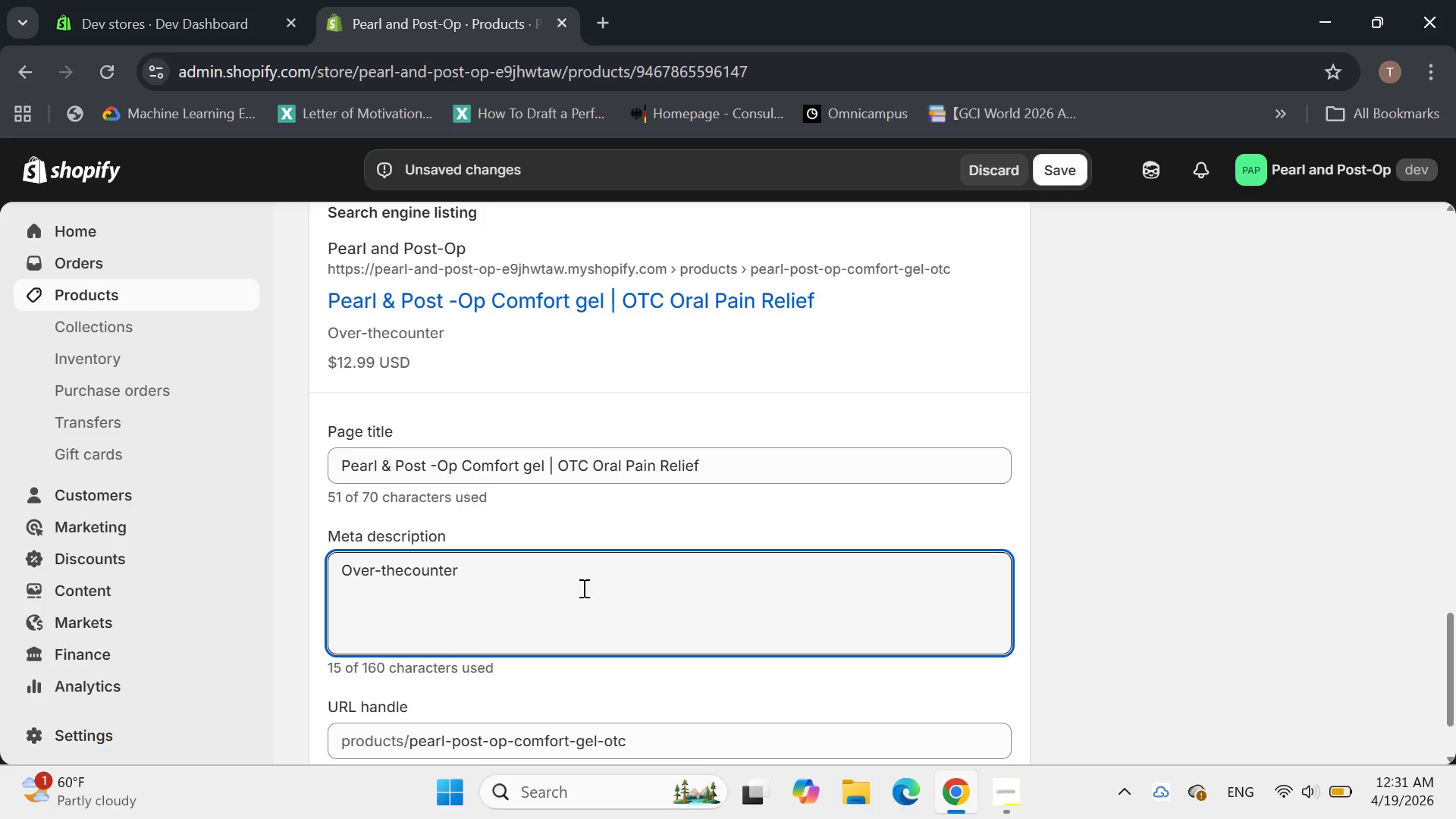 
key(Minus)
 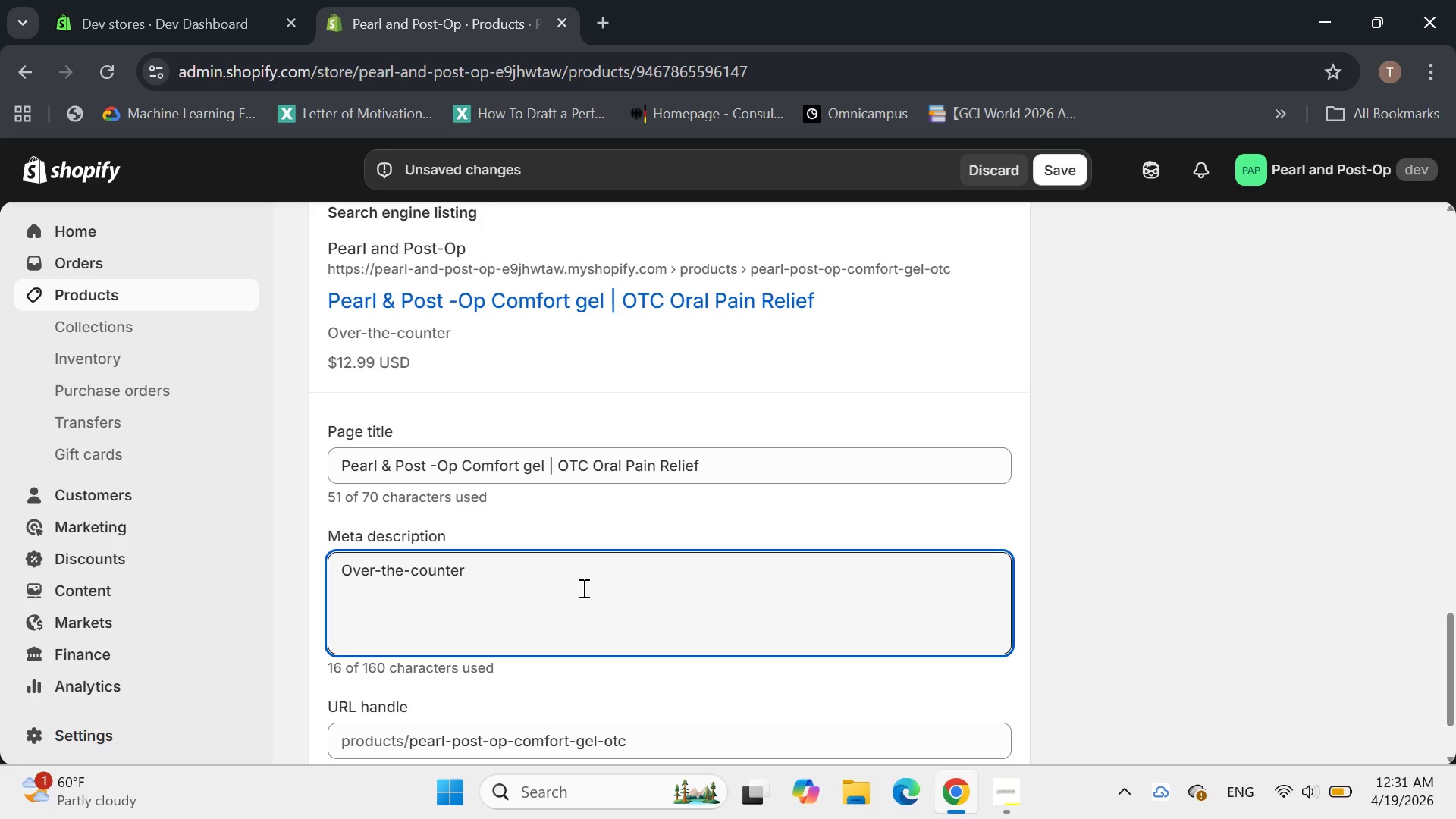 
hold_key(key=ArrowRight, duration=0.78)
 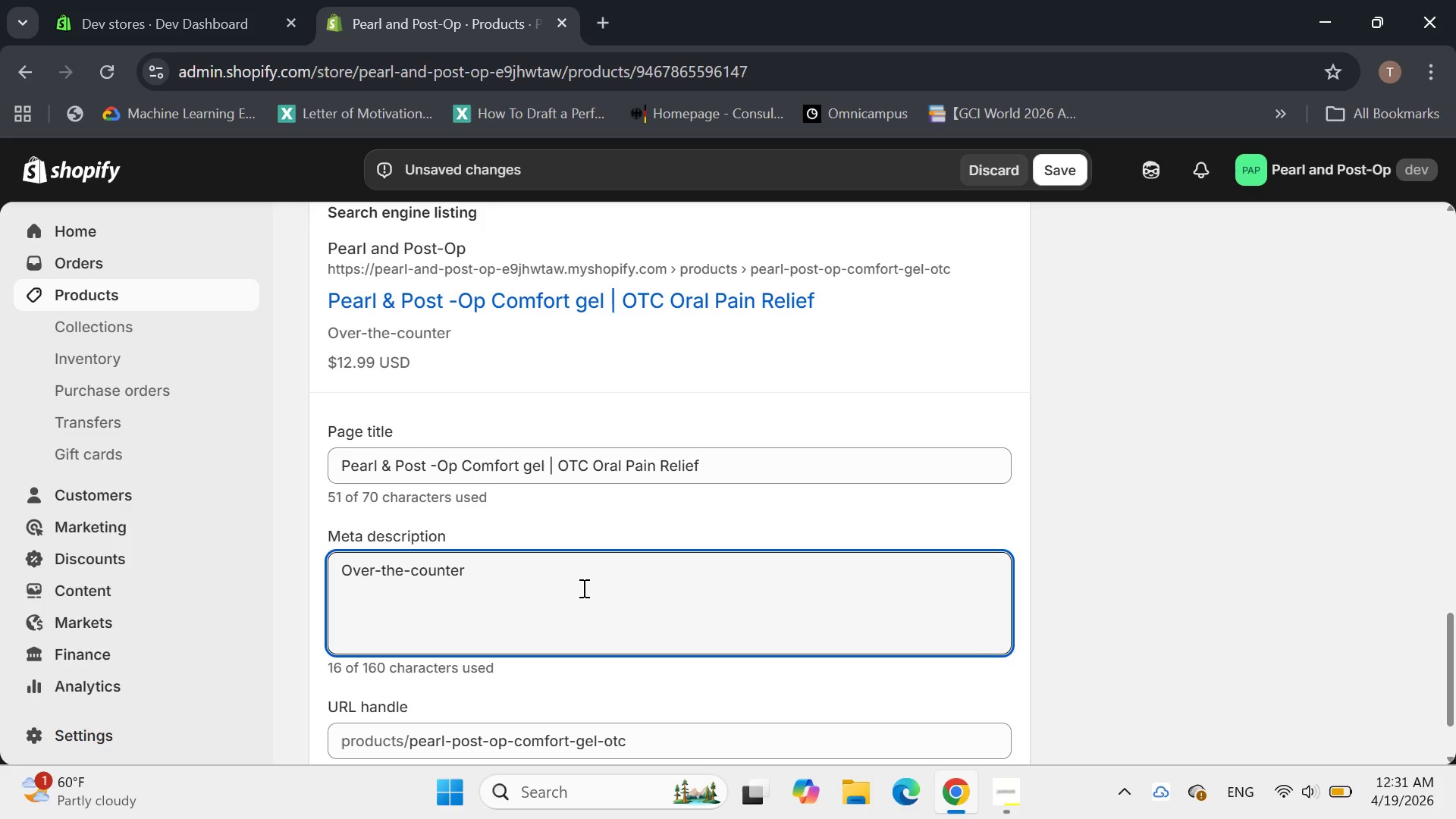 
key(Space)
 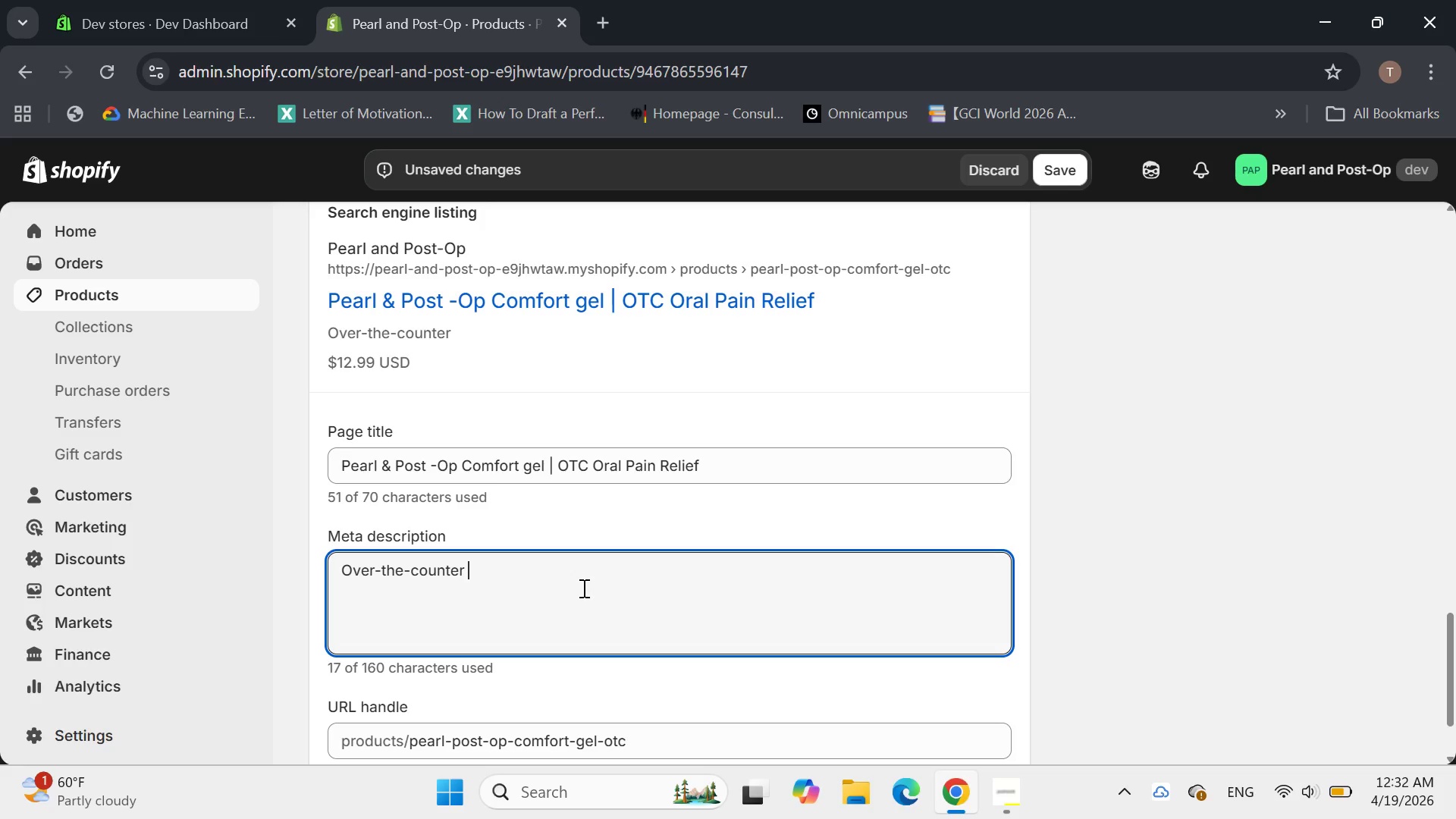 
wait(7.39)
 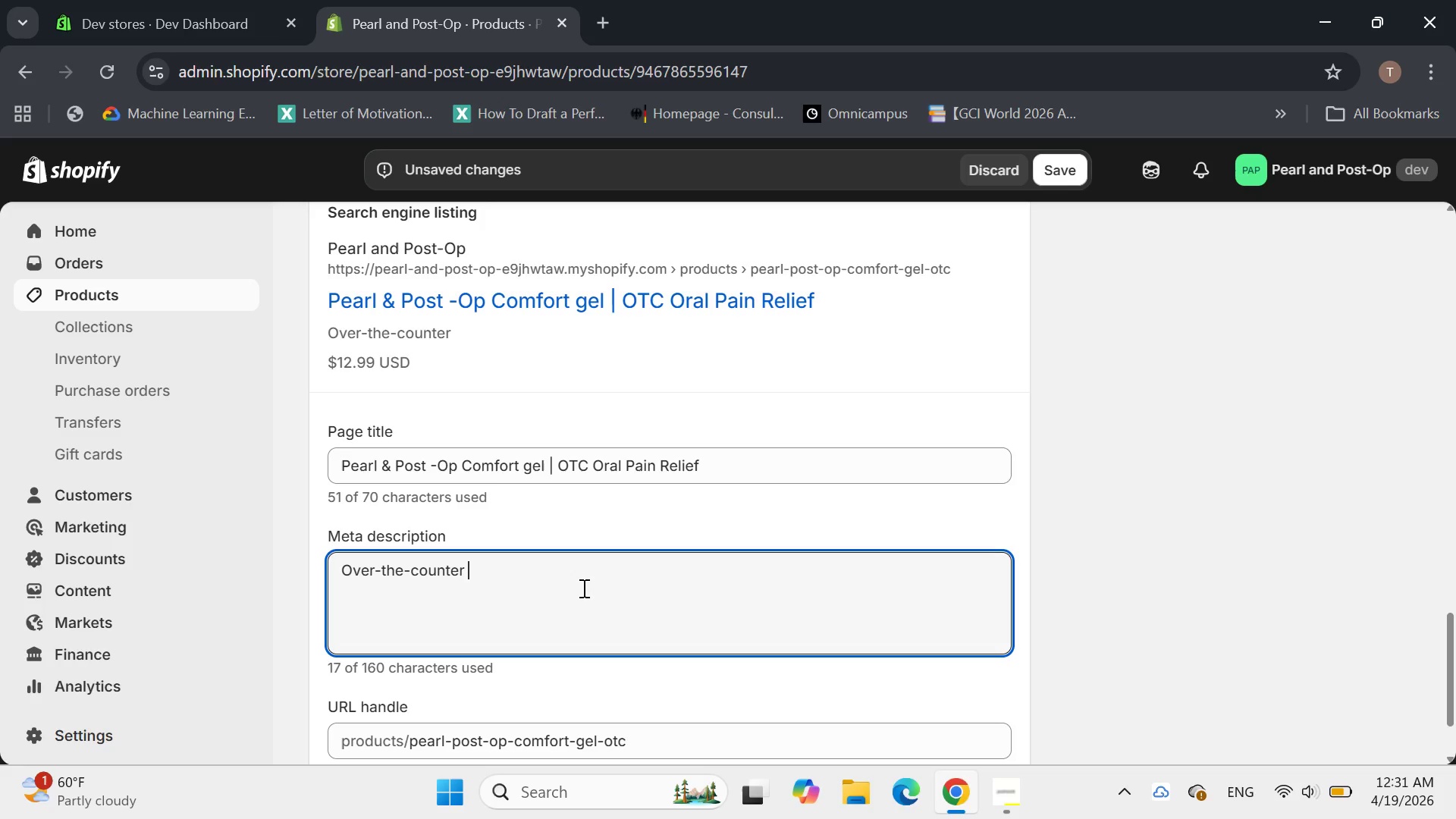 
key(S)
 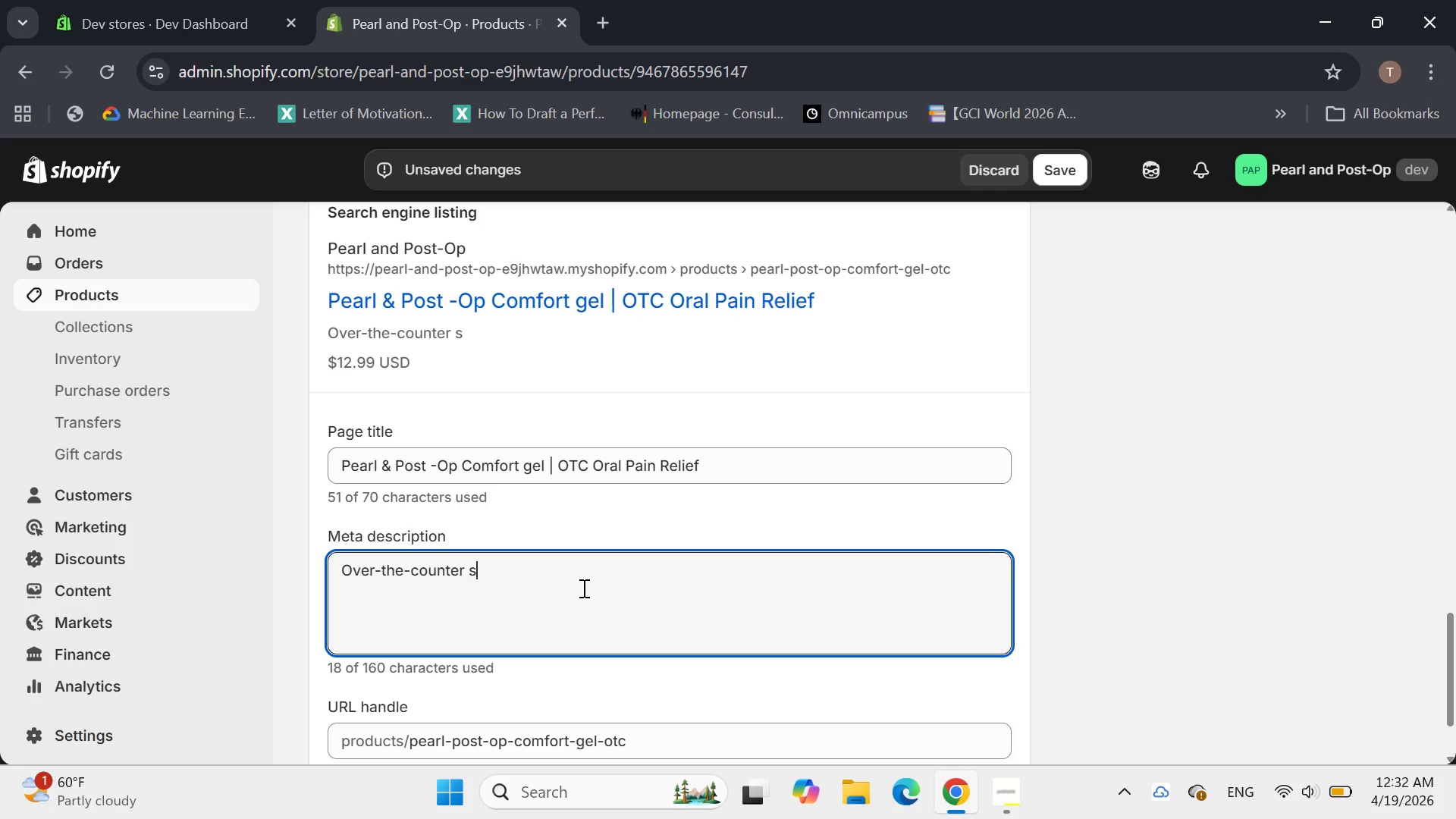 
type(oothing gel for monitor)
 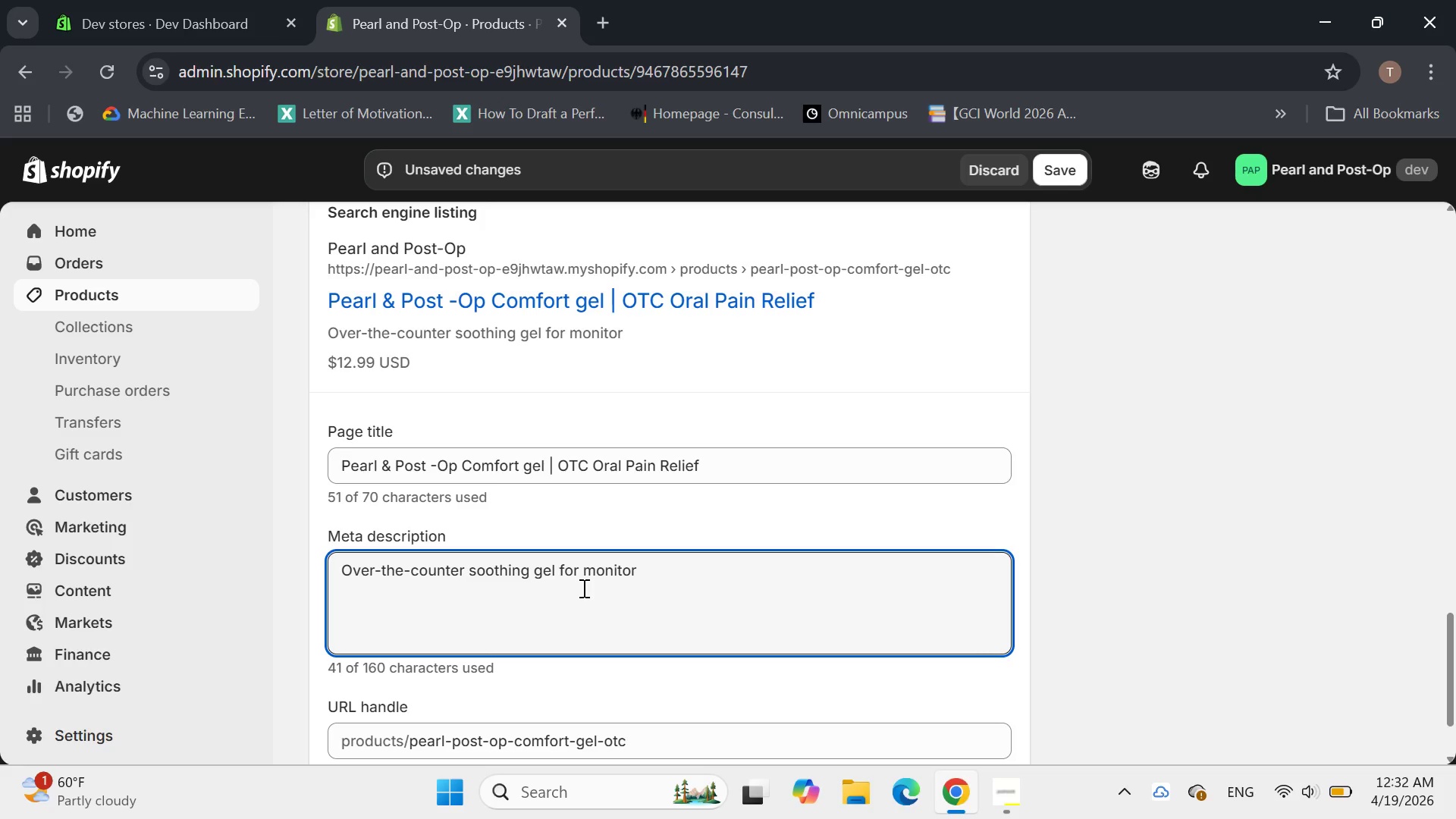 
wait(6.61)
 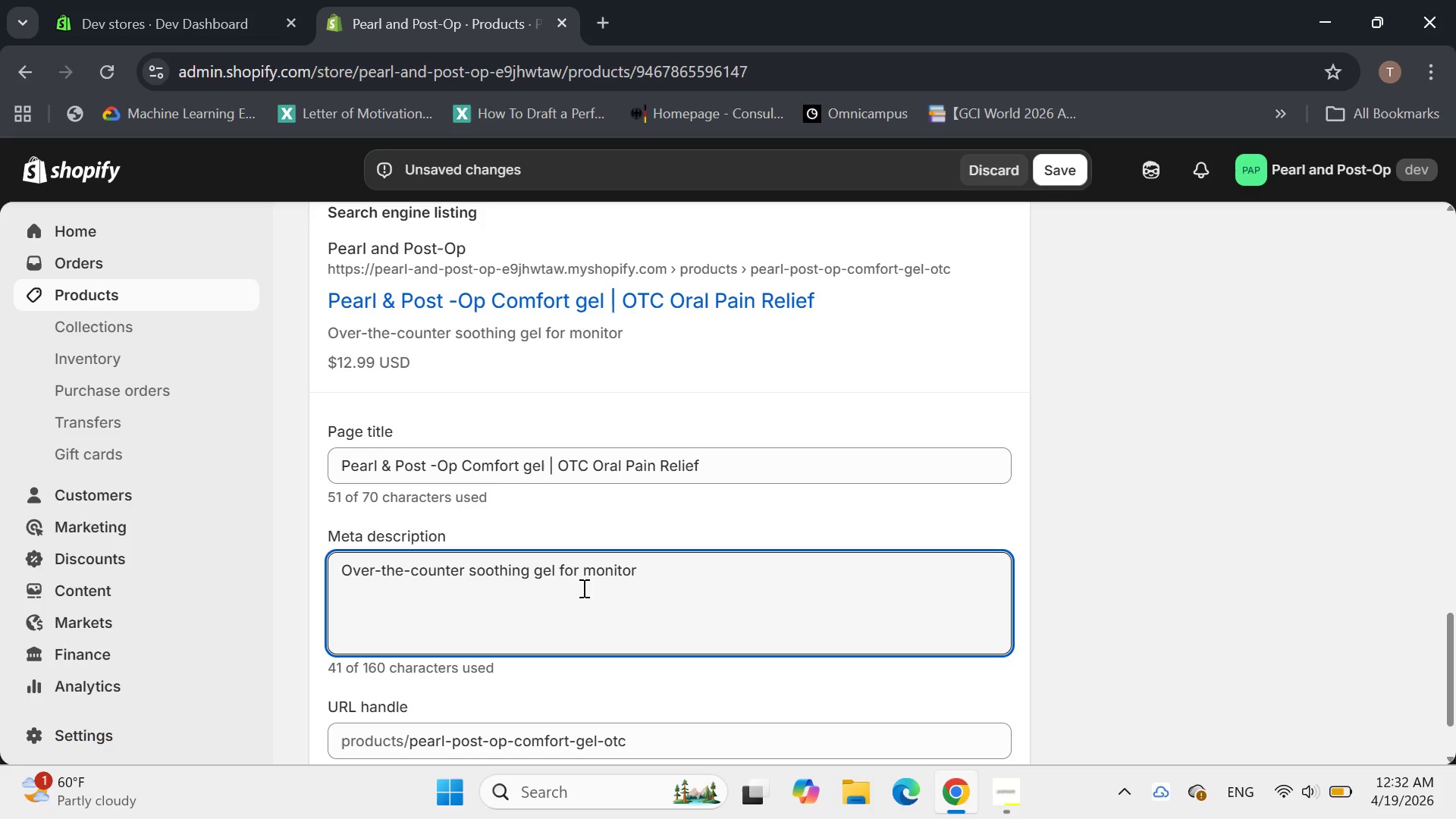 
key(Space)
 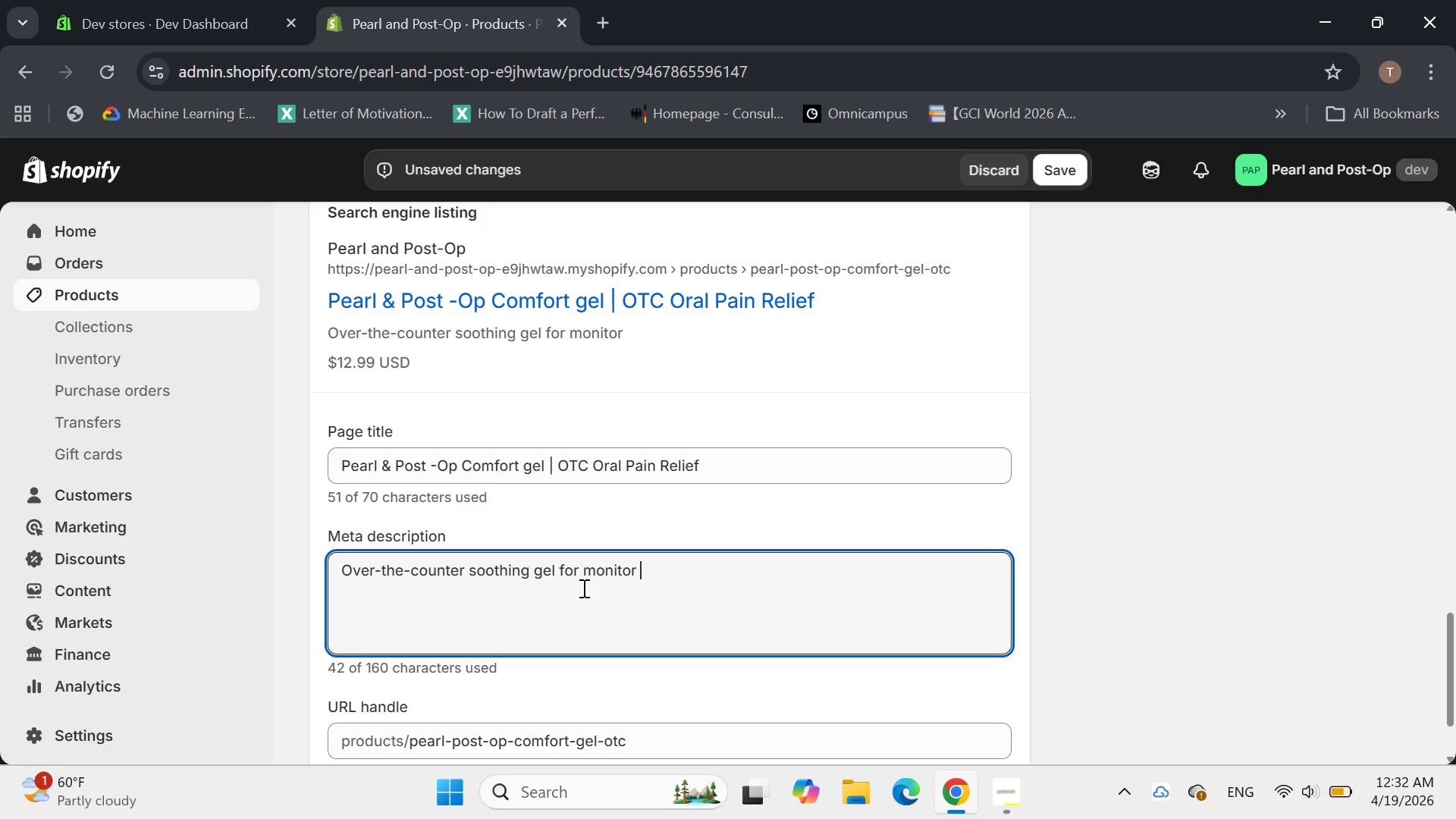 
type(oral irre)
key(Backspace)
type(itations and gum tenderness post dental procedure)
 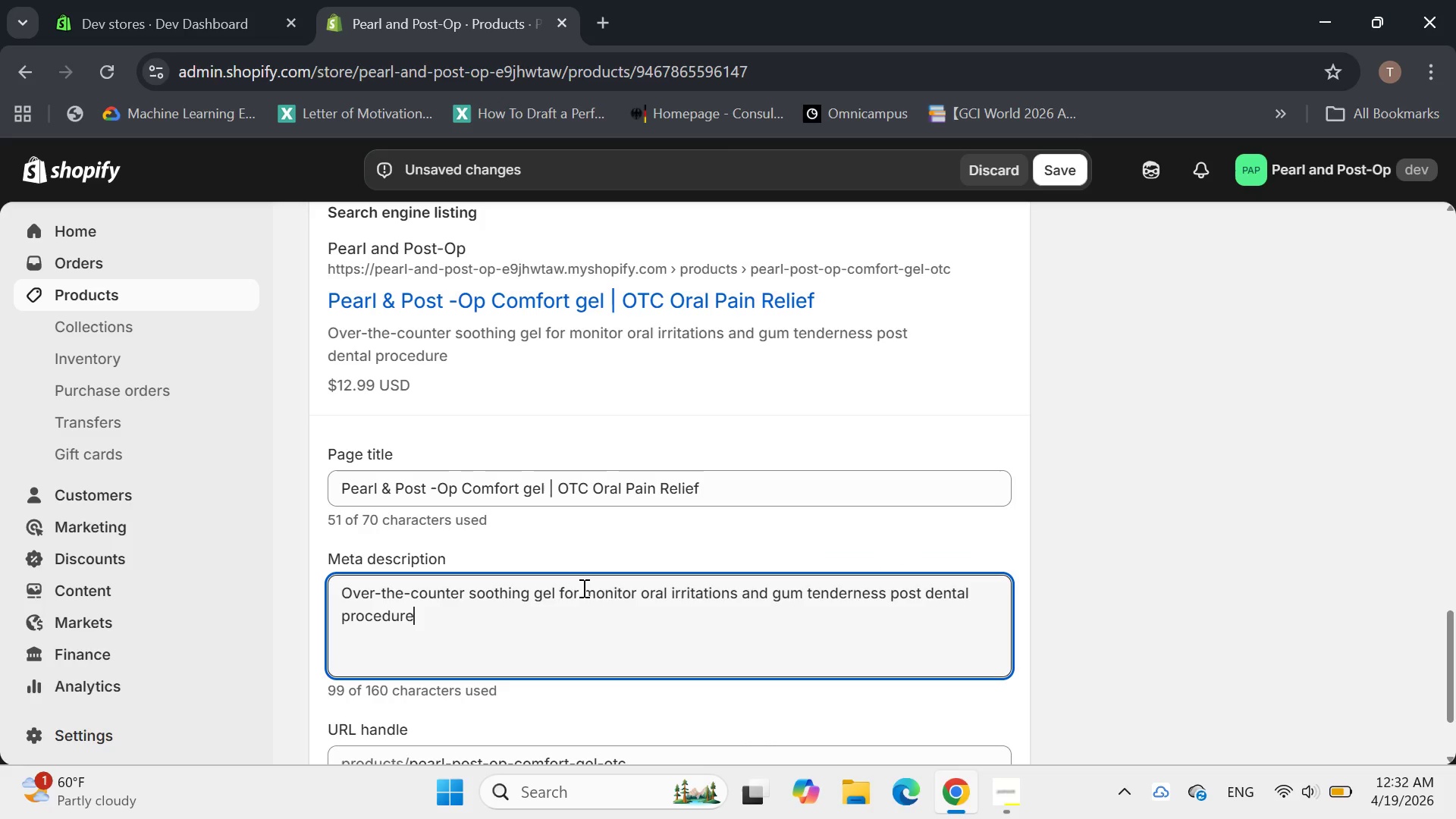 
key(Period)
 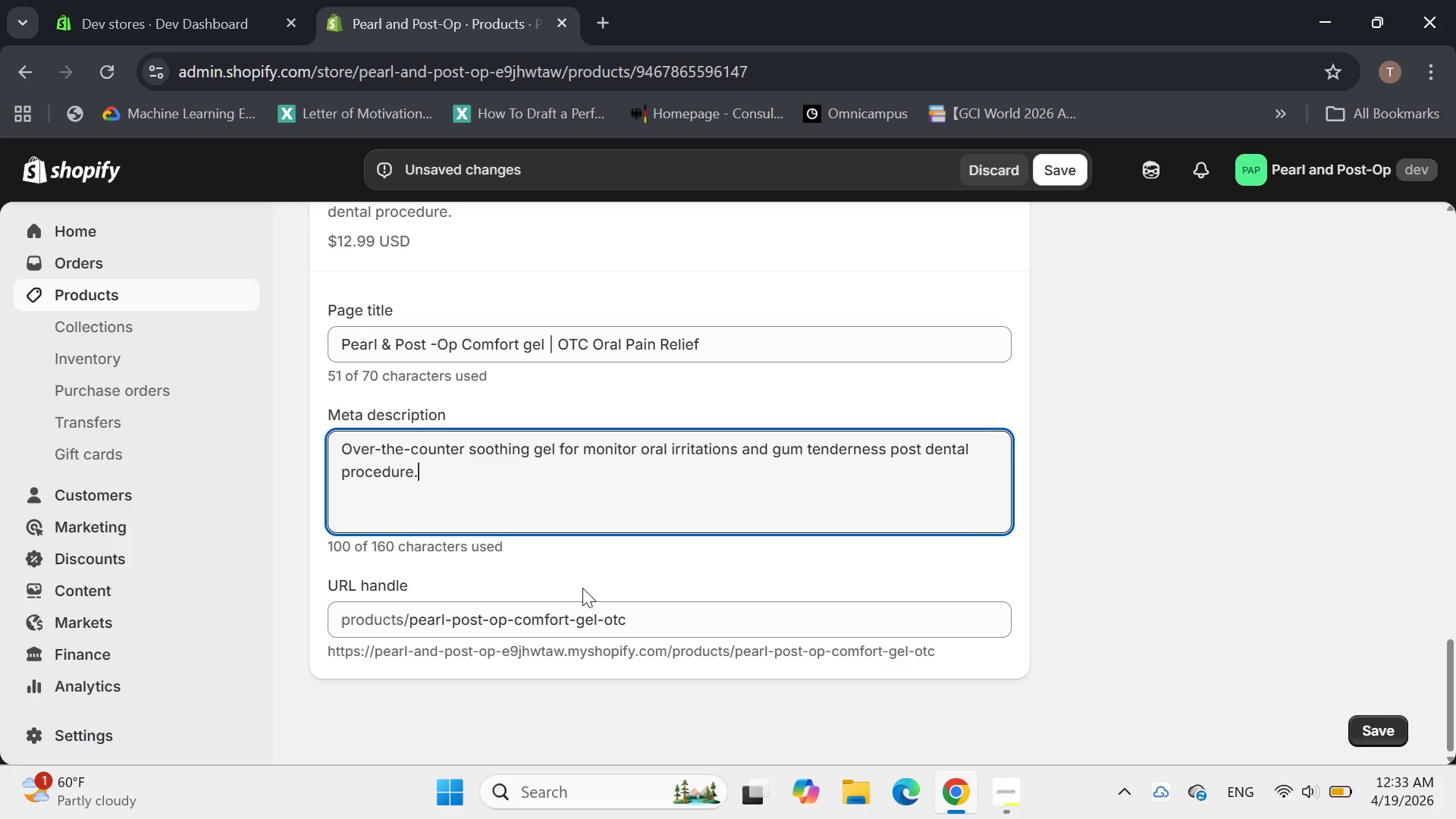 
wait(20.09)
 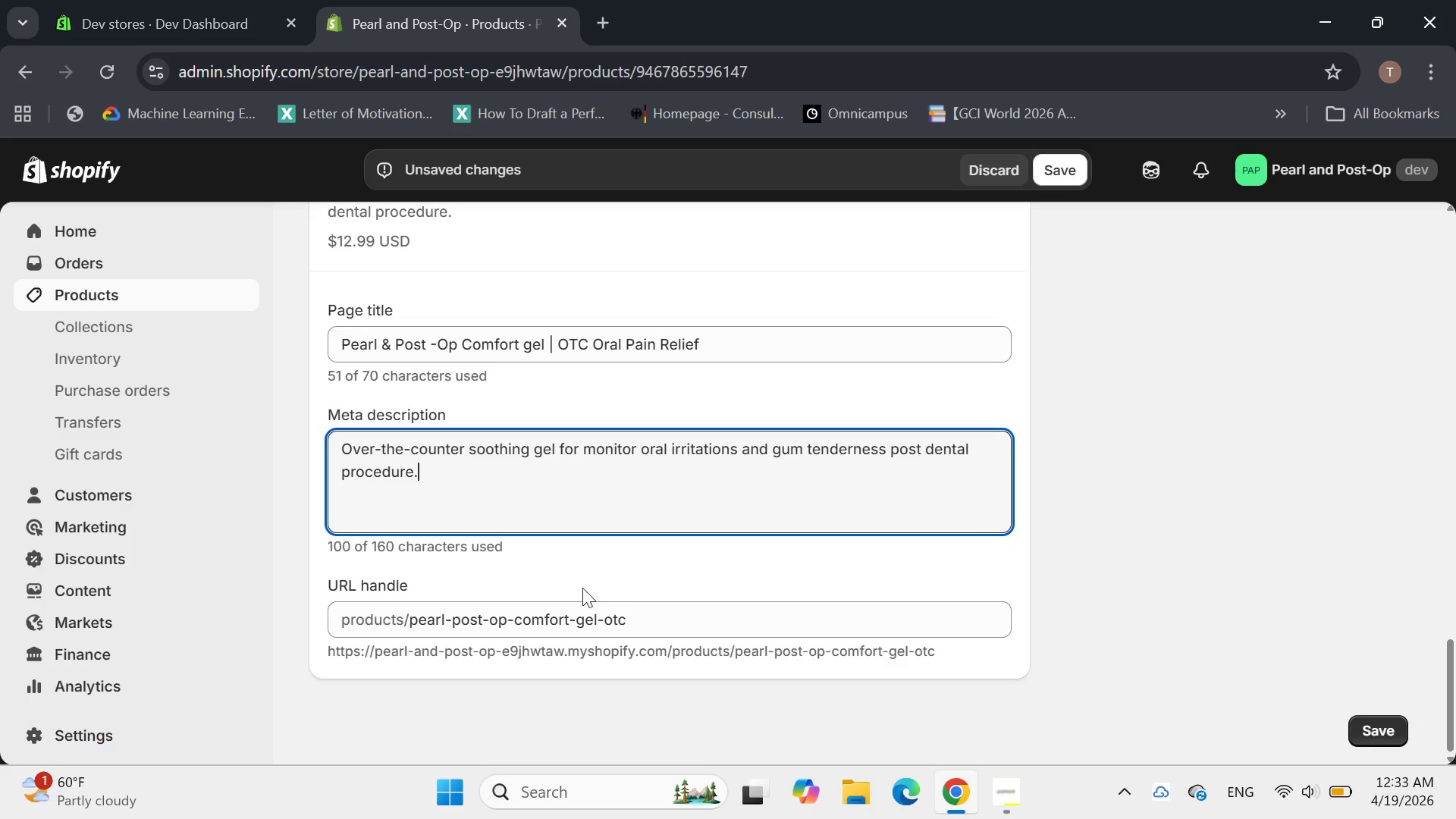 
left_click_drag(start_coordinate=[451, 614], to_coordinate=[406, 617])
 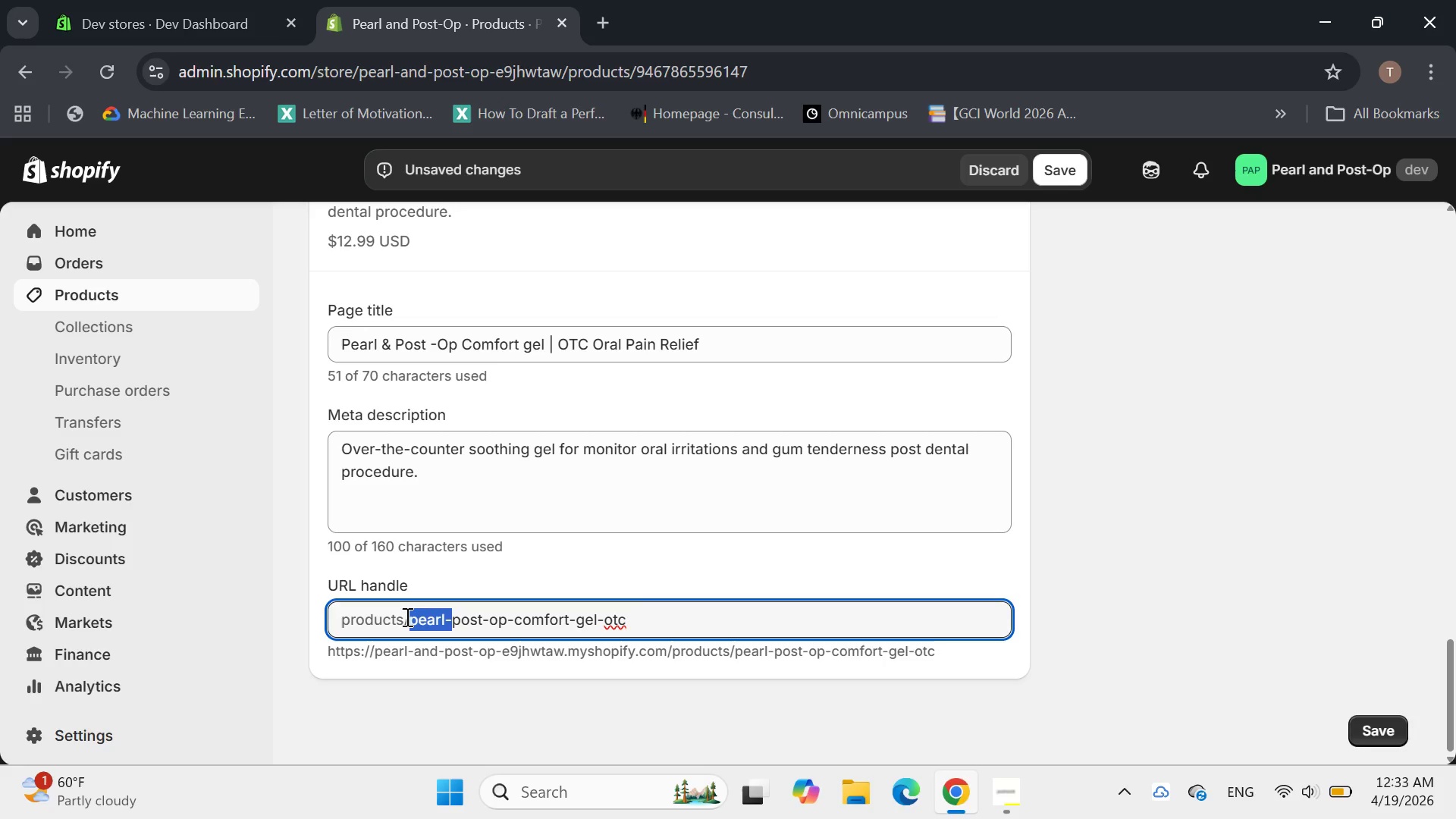 
key(Backspace)
 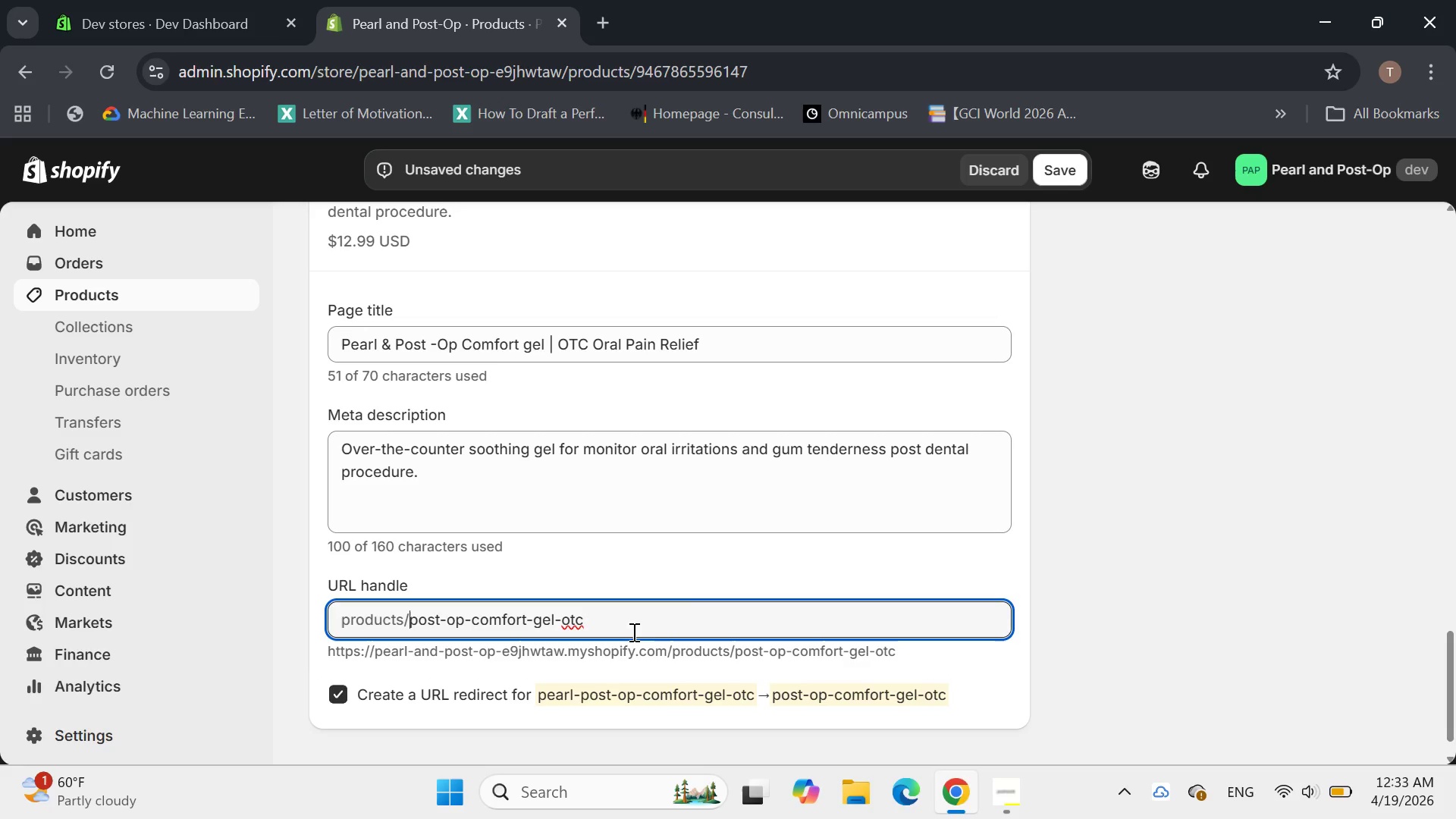 
left_click([648, 632])
 